 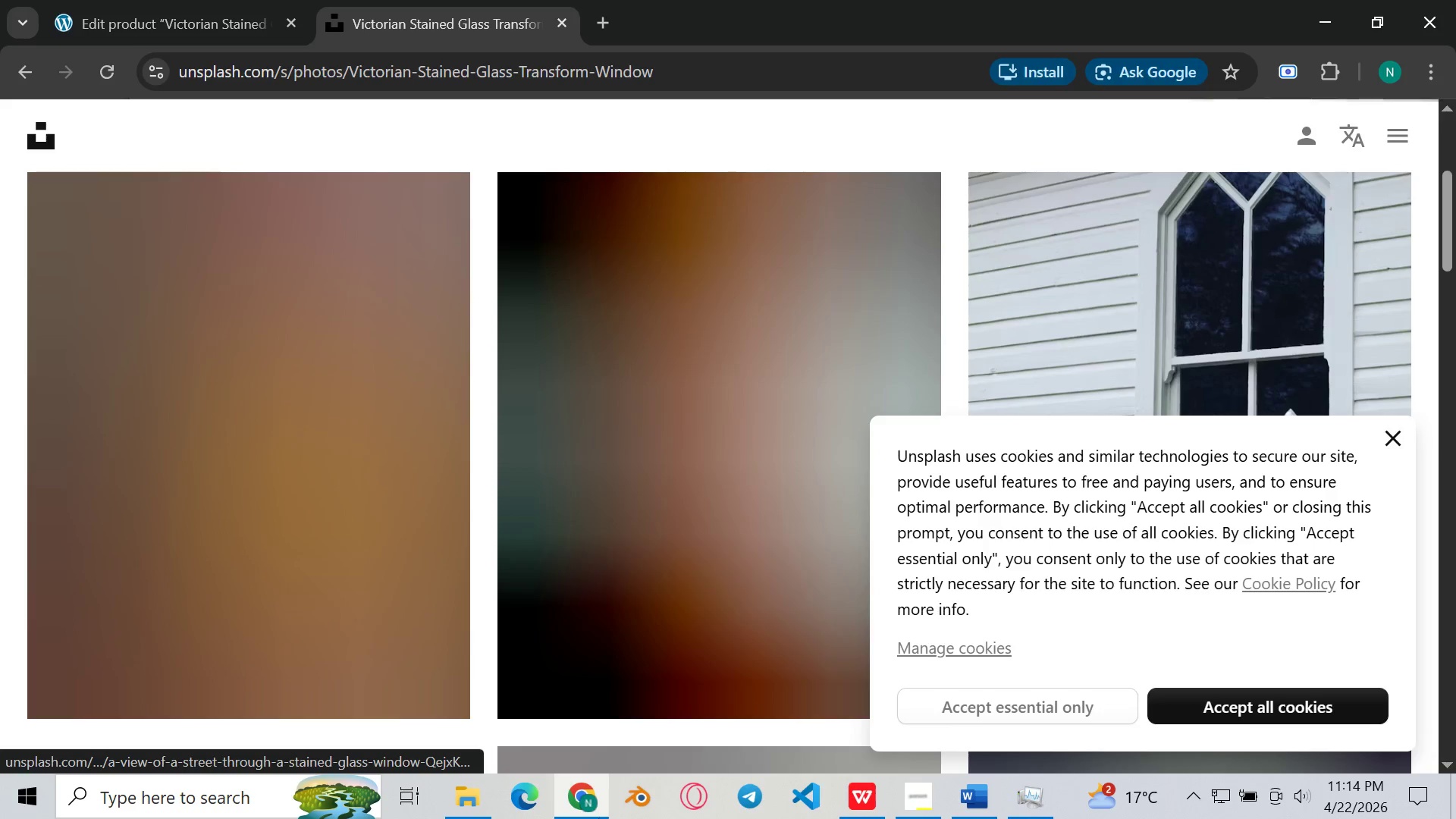 
left_click([1386, 434])
 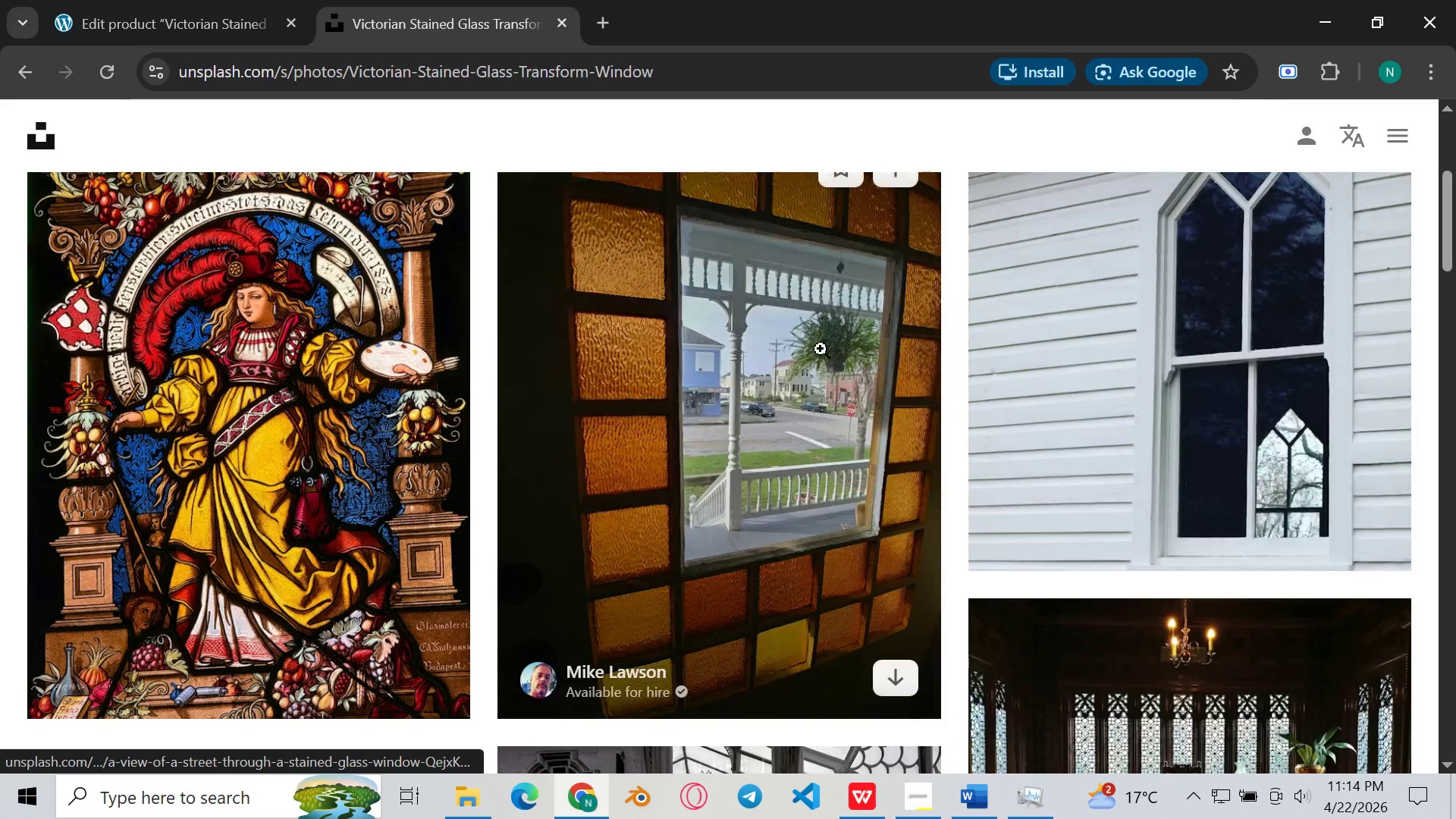 
scroll: coordinate [780, 342], scroll_direction: down, amount: 5.0
 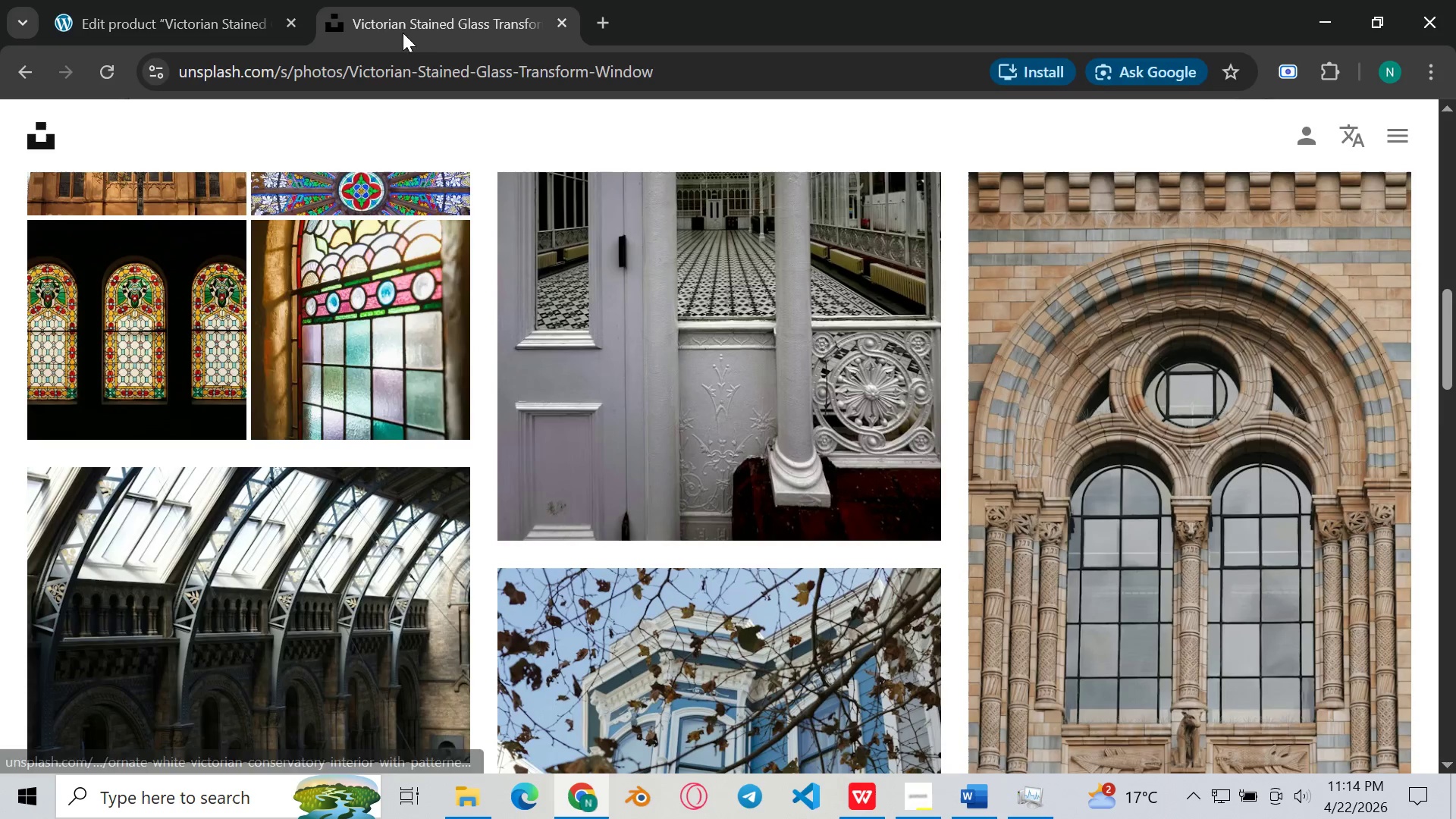 
left_click([162, 0])
 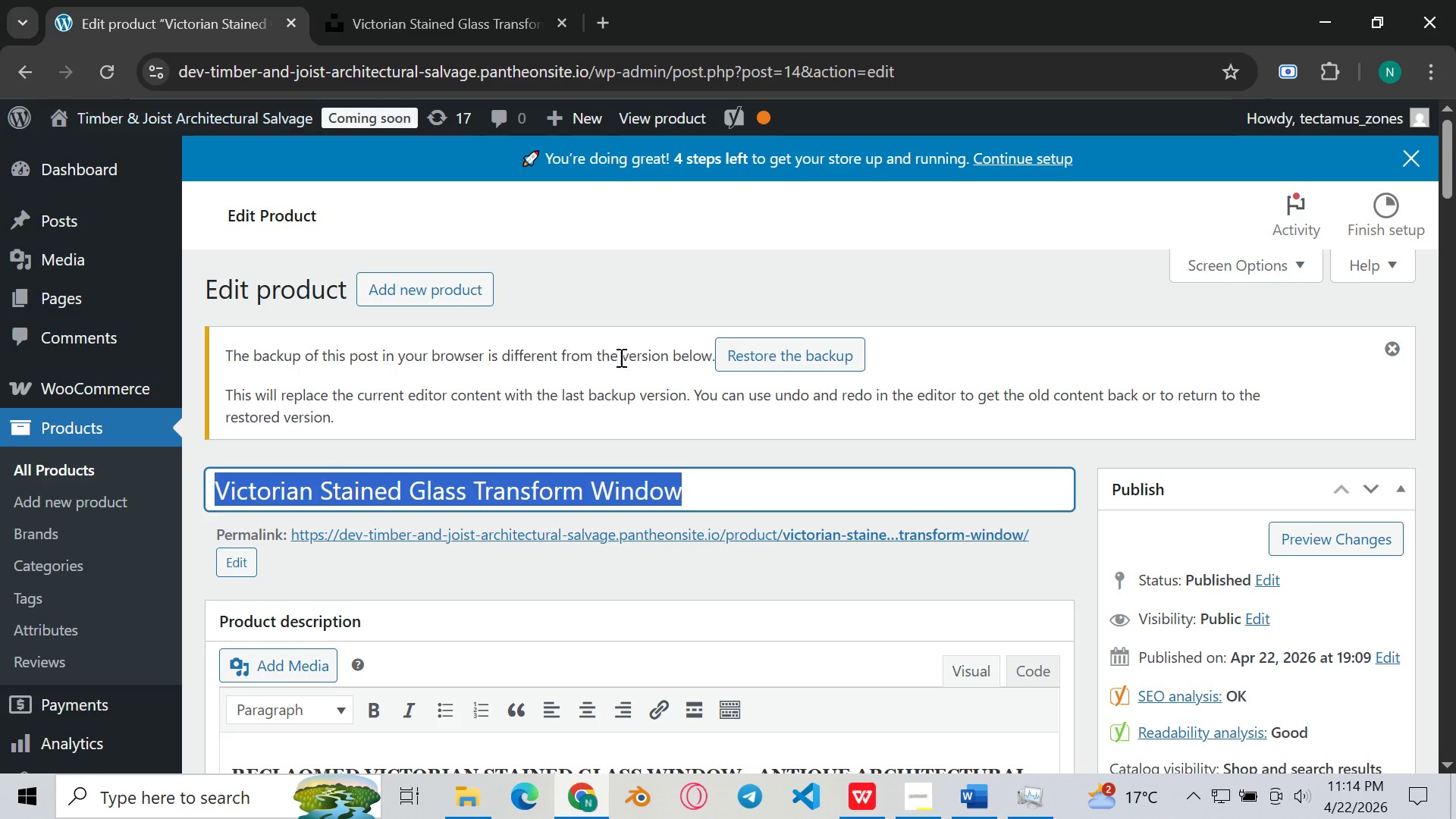 
scroll: coordinate [632, 363], scroll_direction: down, amount: 2.0
 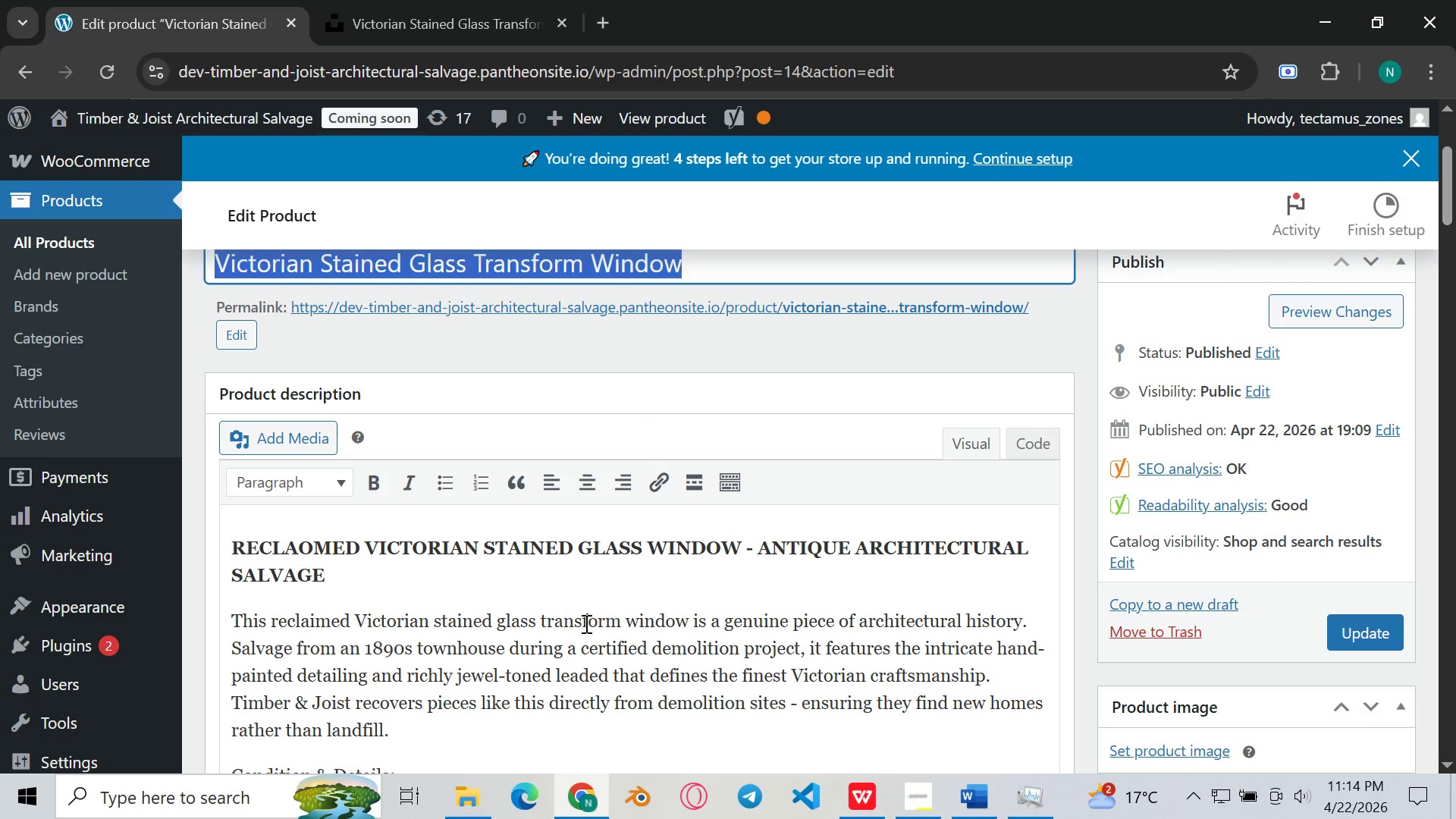 
left_click([588, 626])
 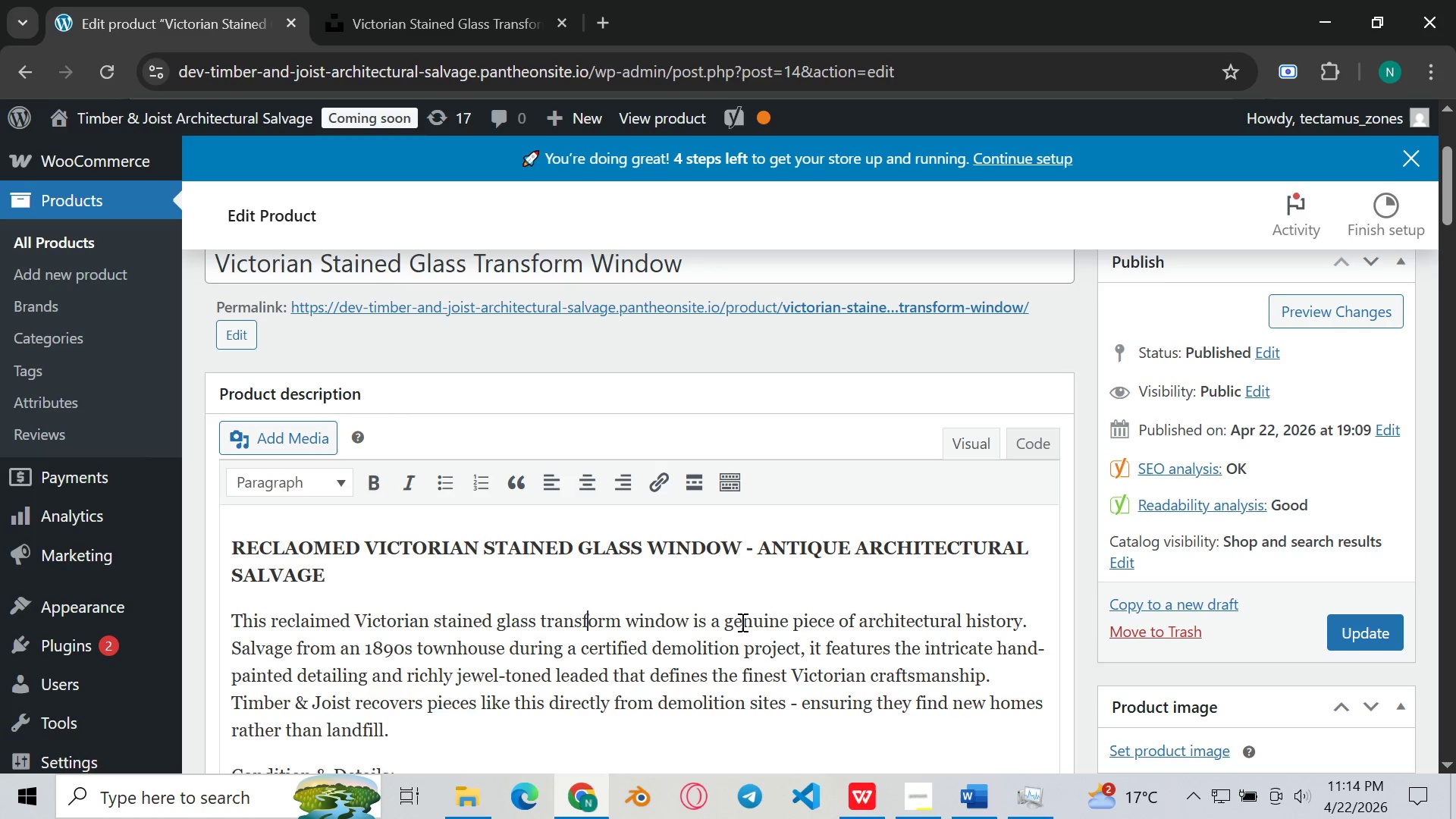 
scroll: coordinate [757, 639], scroll_direction: down, amount: 1.0
 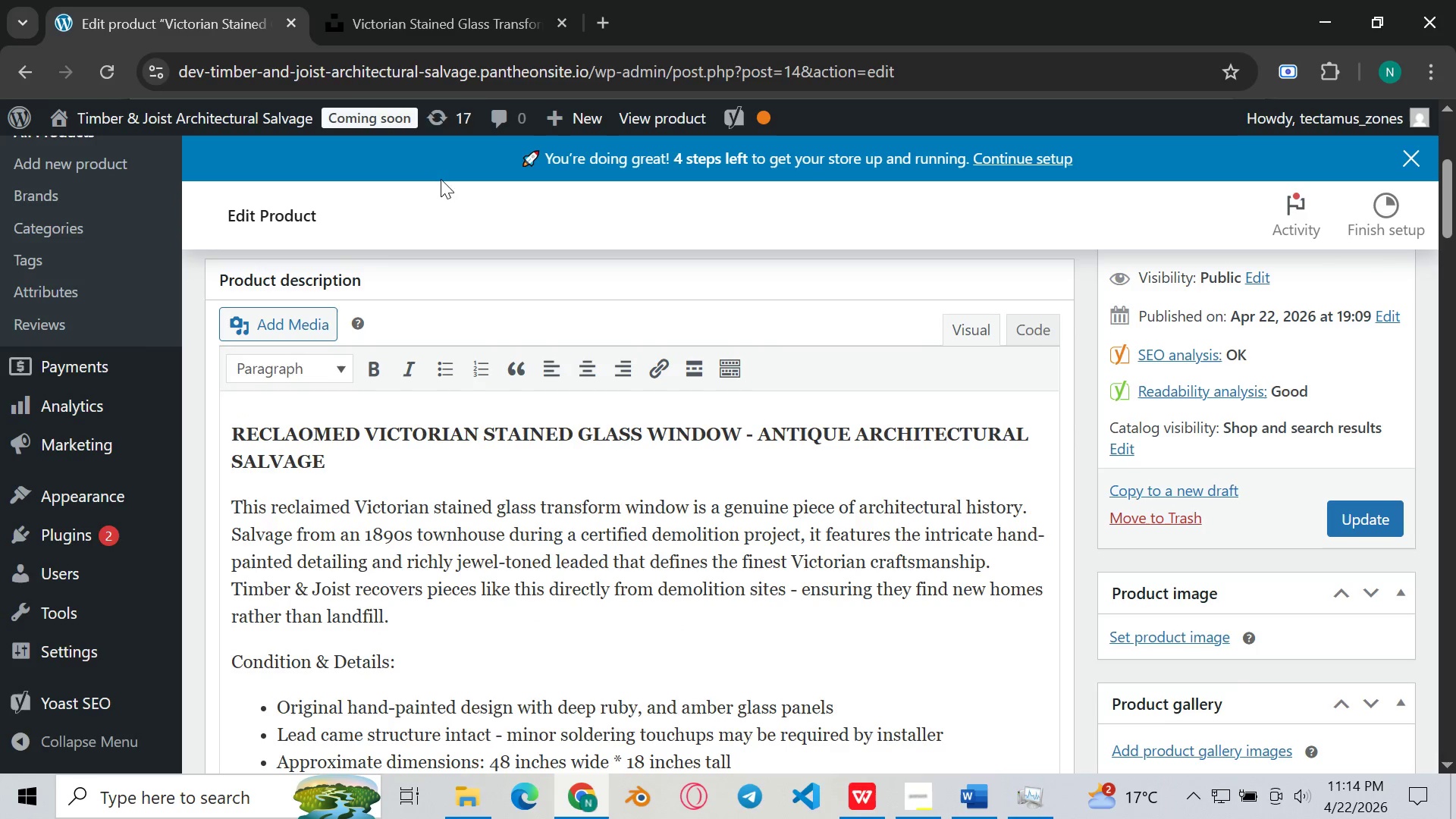 
wait(7.9)
 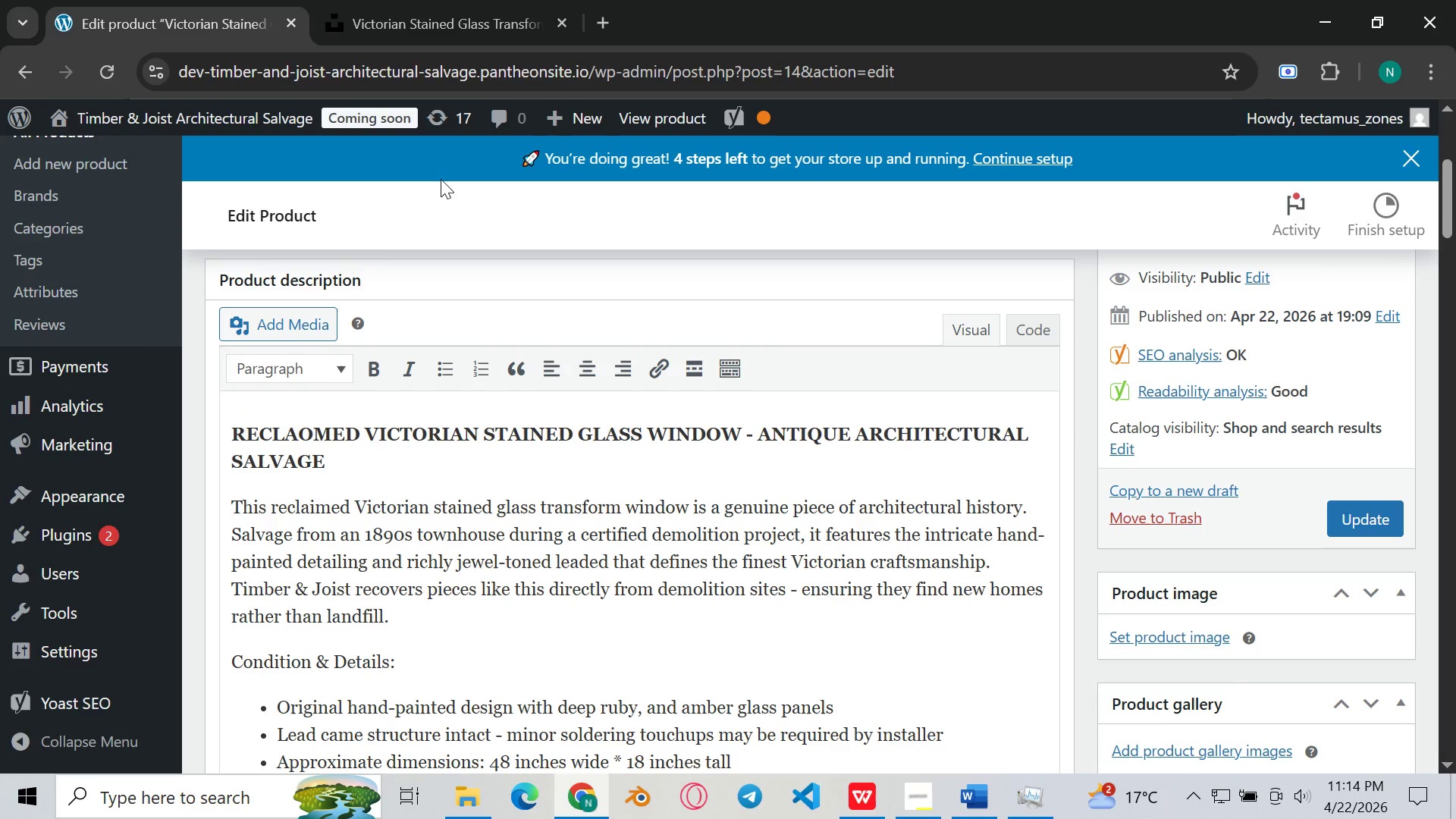 
left_click([434, 1])
 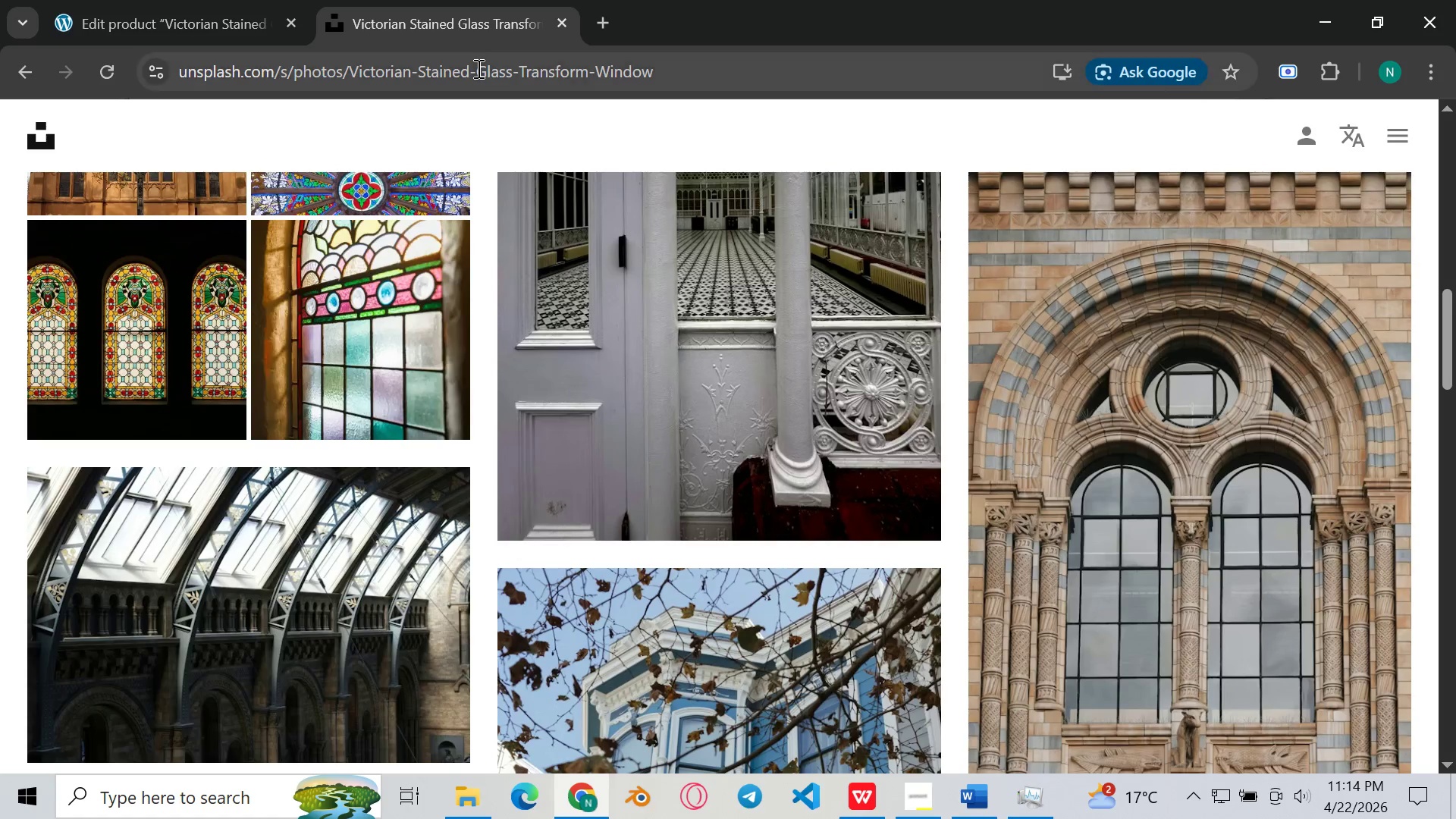 
scroll: coordinate [735, 410], scroll_direction: up, amount: 10.0
 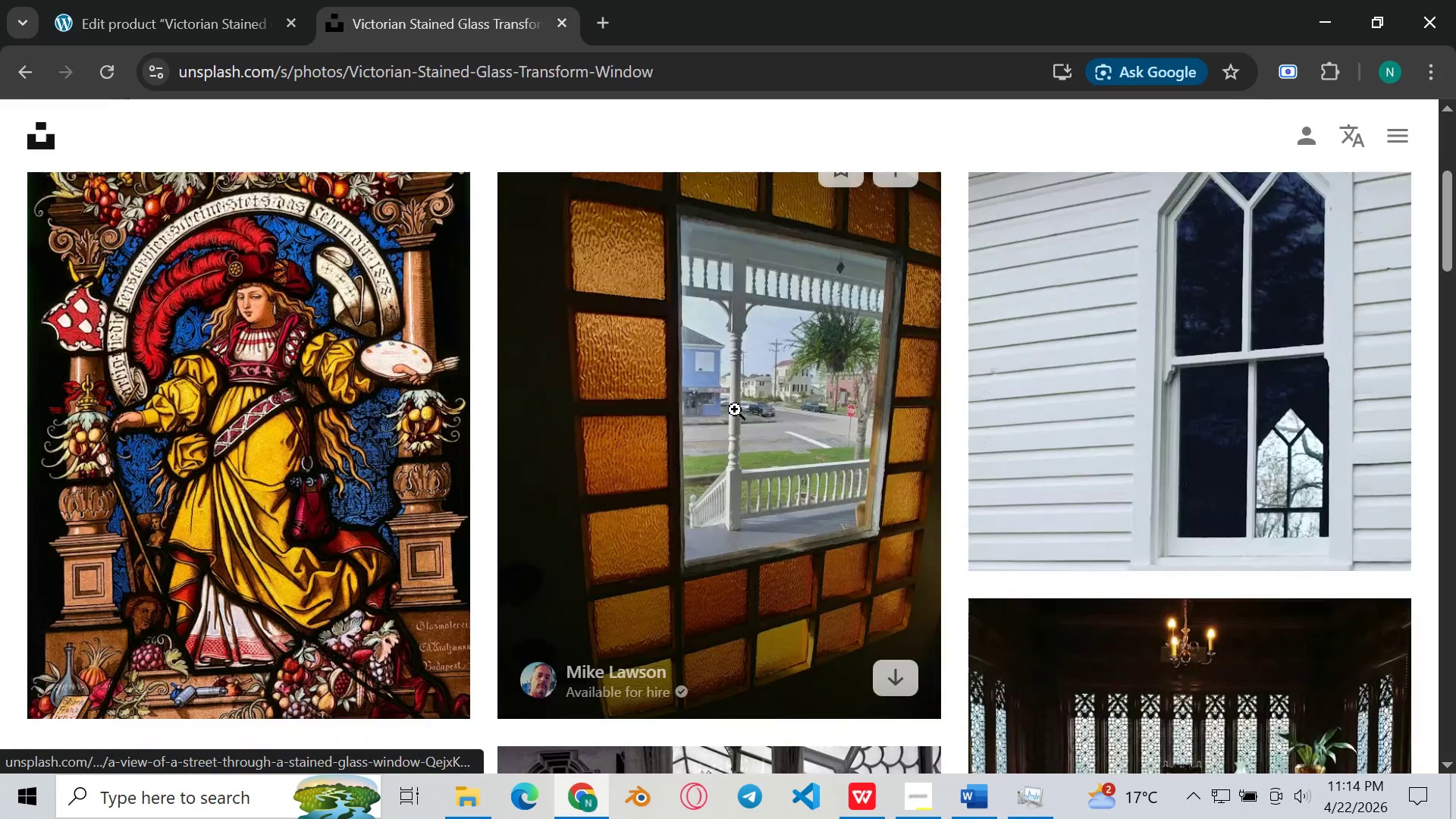 
scroll: coordinate [735, 410], scroll_direction: down, amount: 11.0
 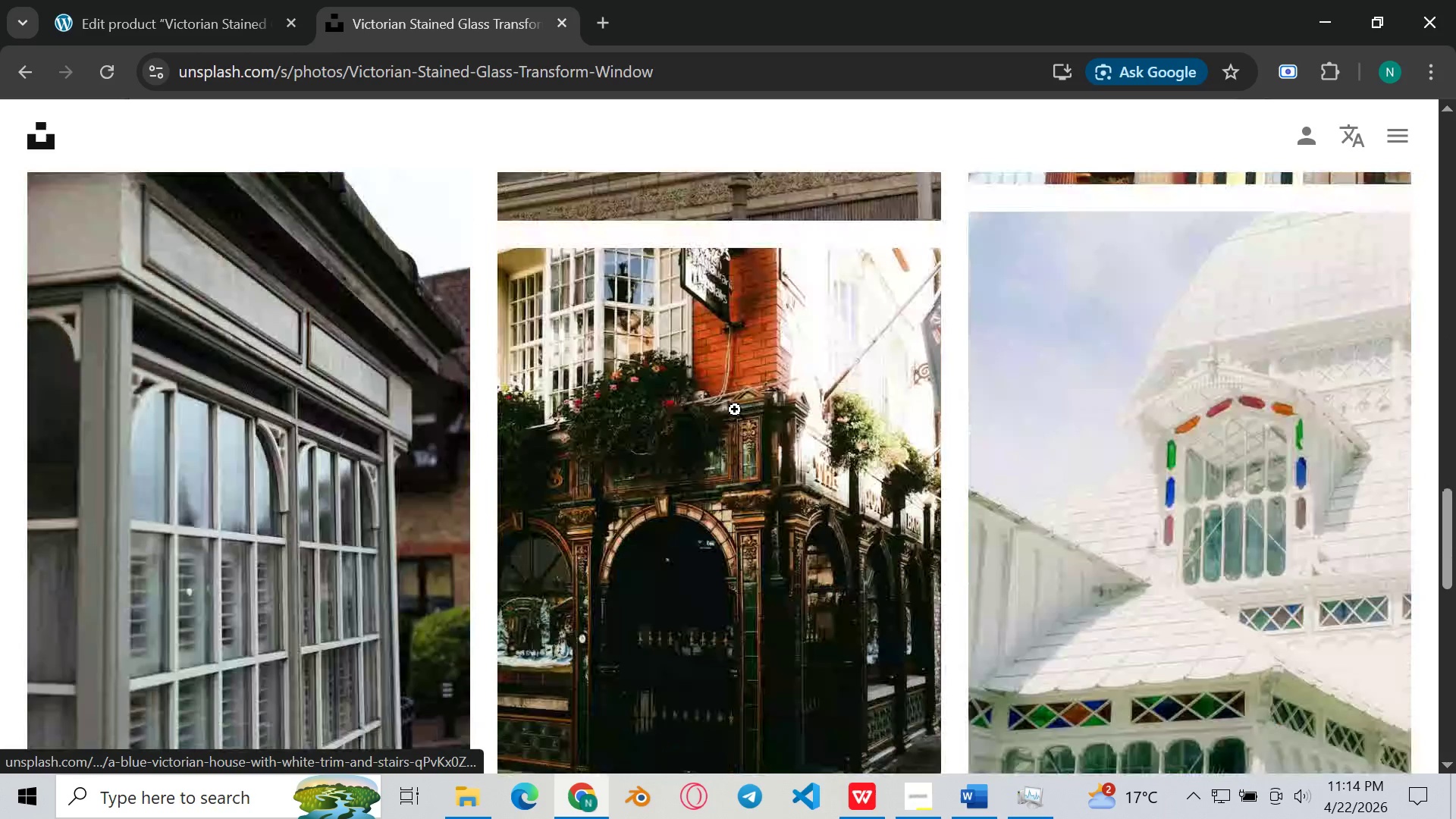 
scroll: coordinate [604, 371], scroll_direction: up, amount: 14.0
 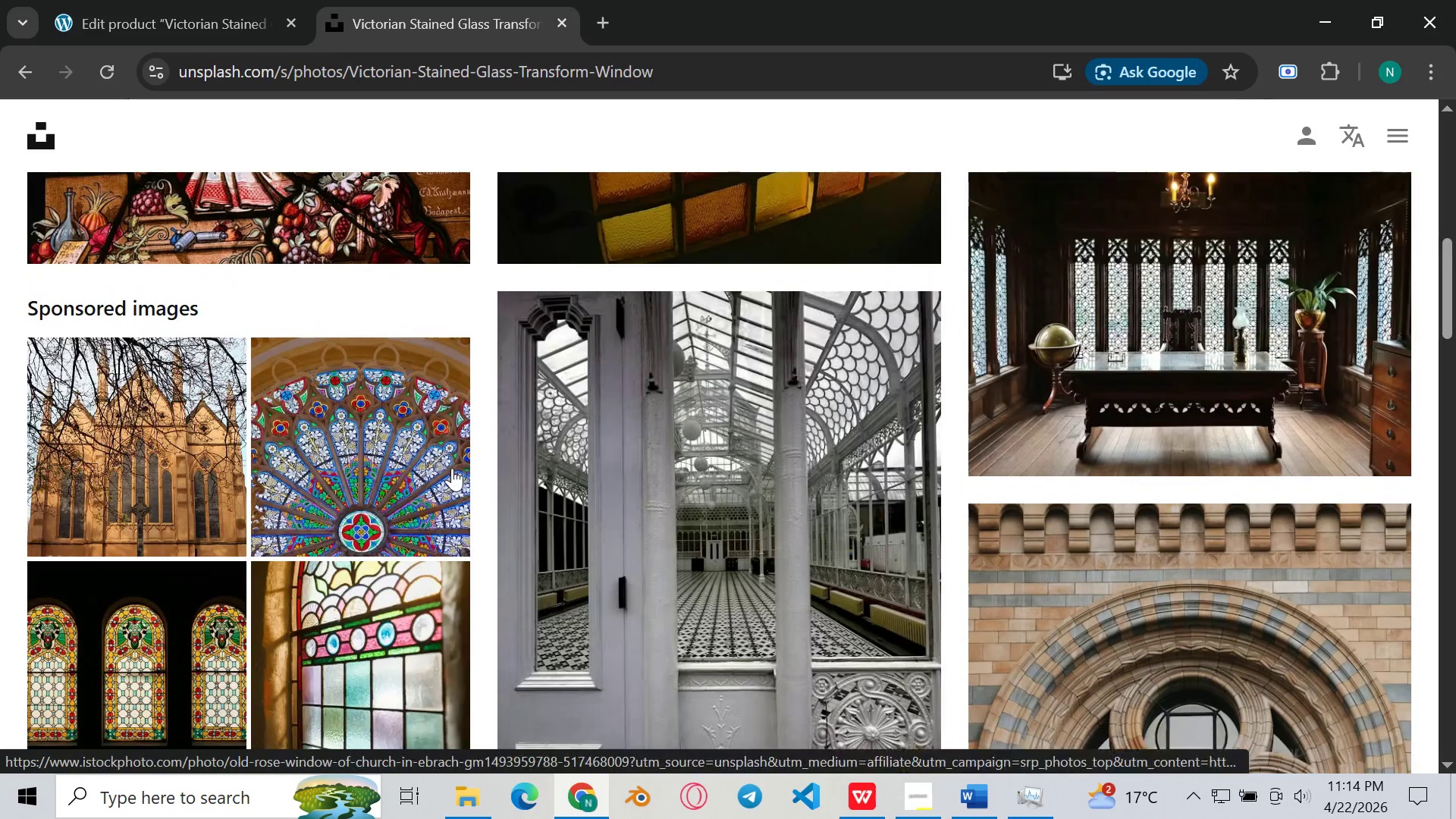 
scroll: coordinate [452, 468], scroll_direction: none, amount: 0.0
 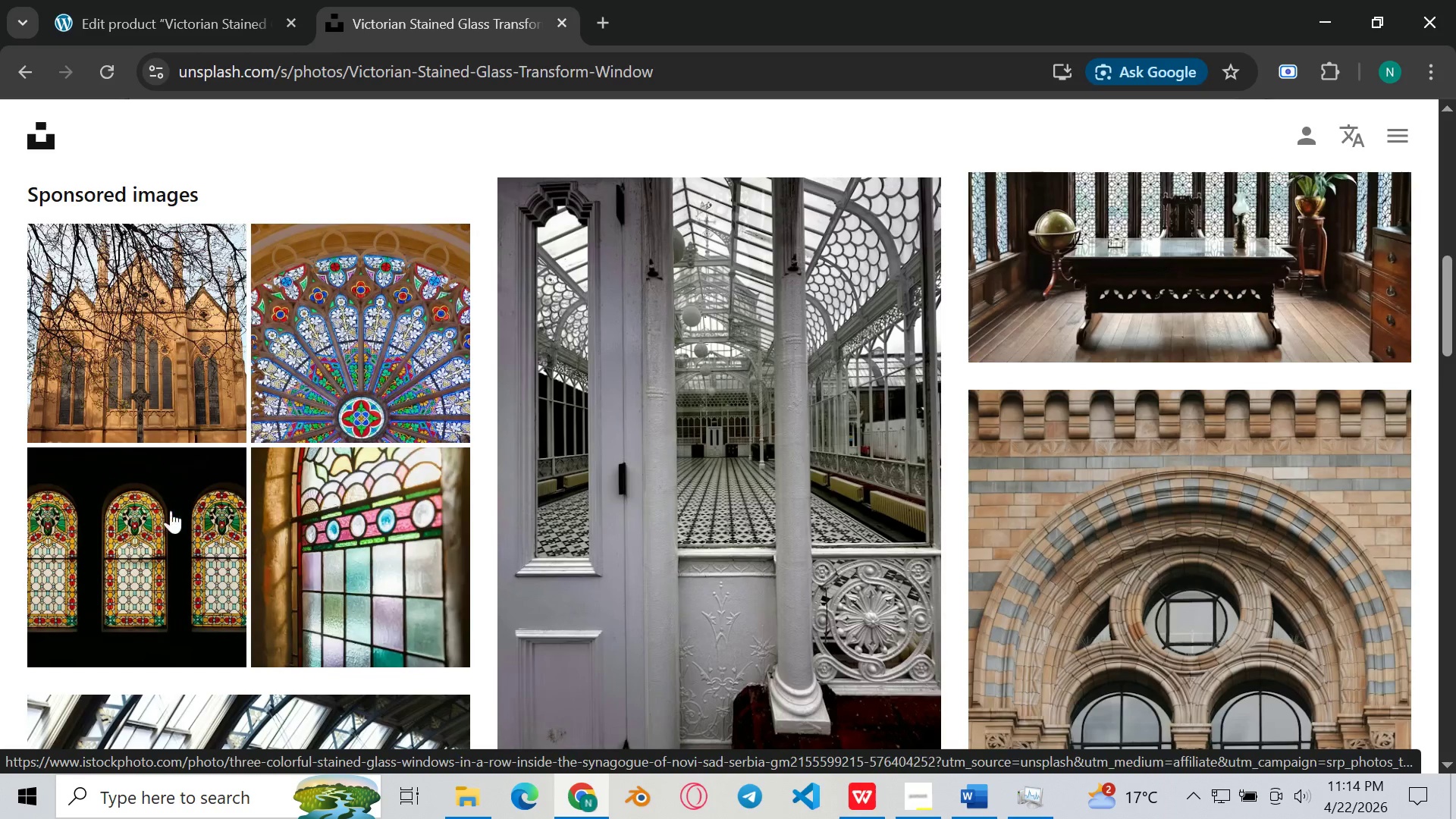 
left_click([114, 521])
 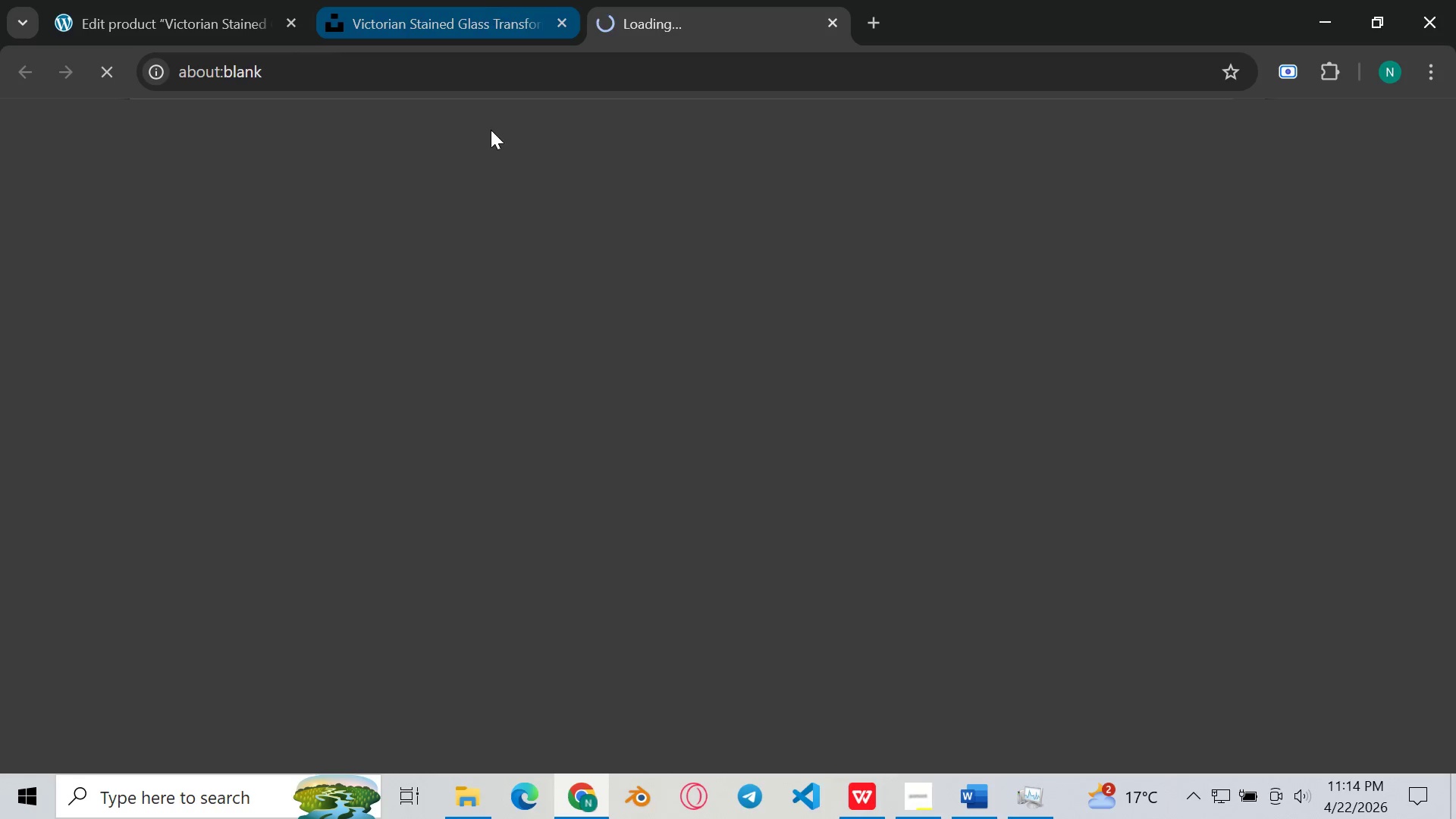 
left_click([394, 5])
 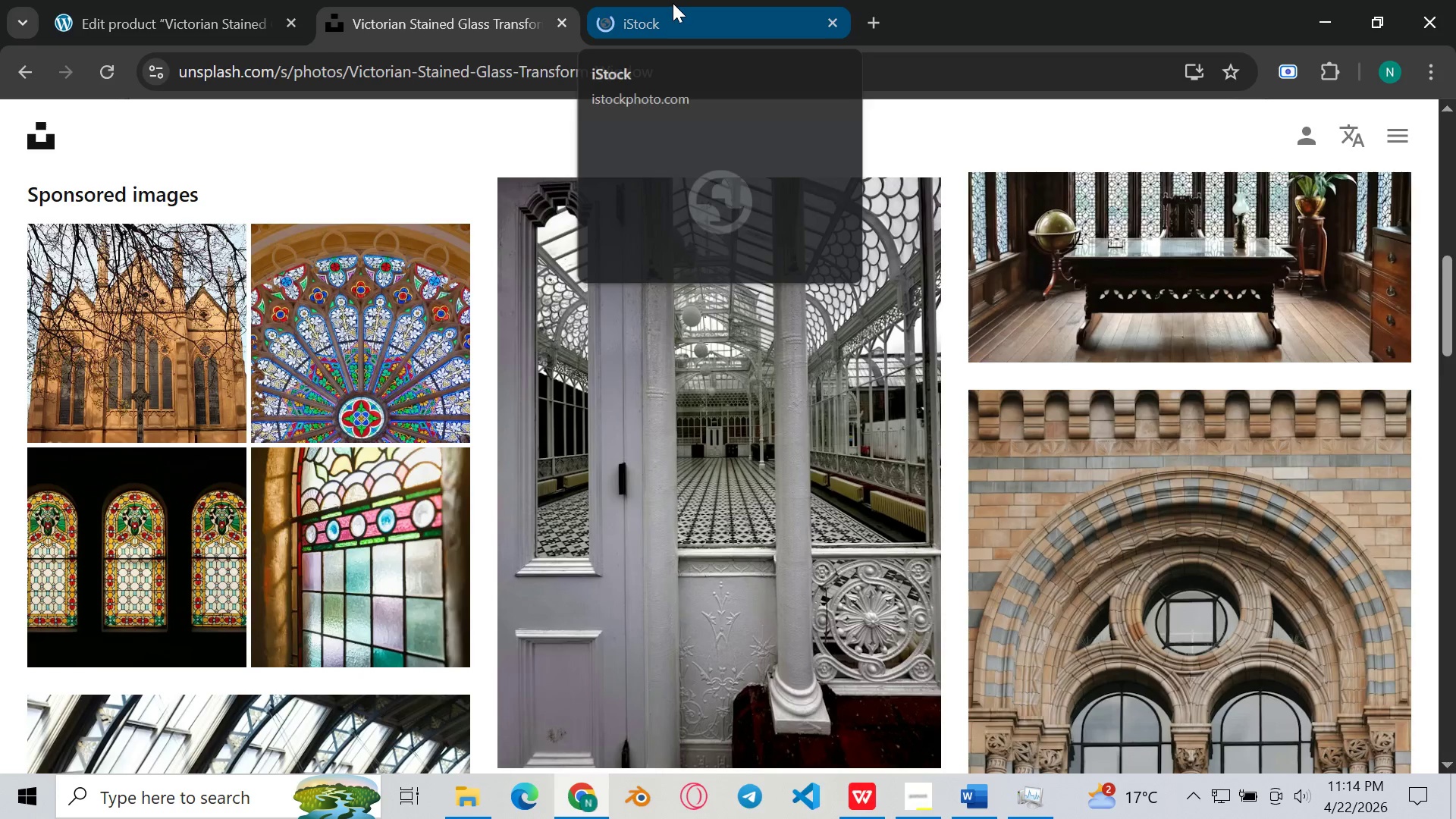 
left_click([673, 3])
 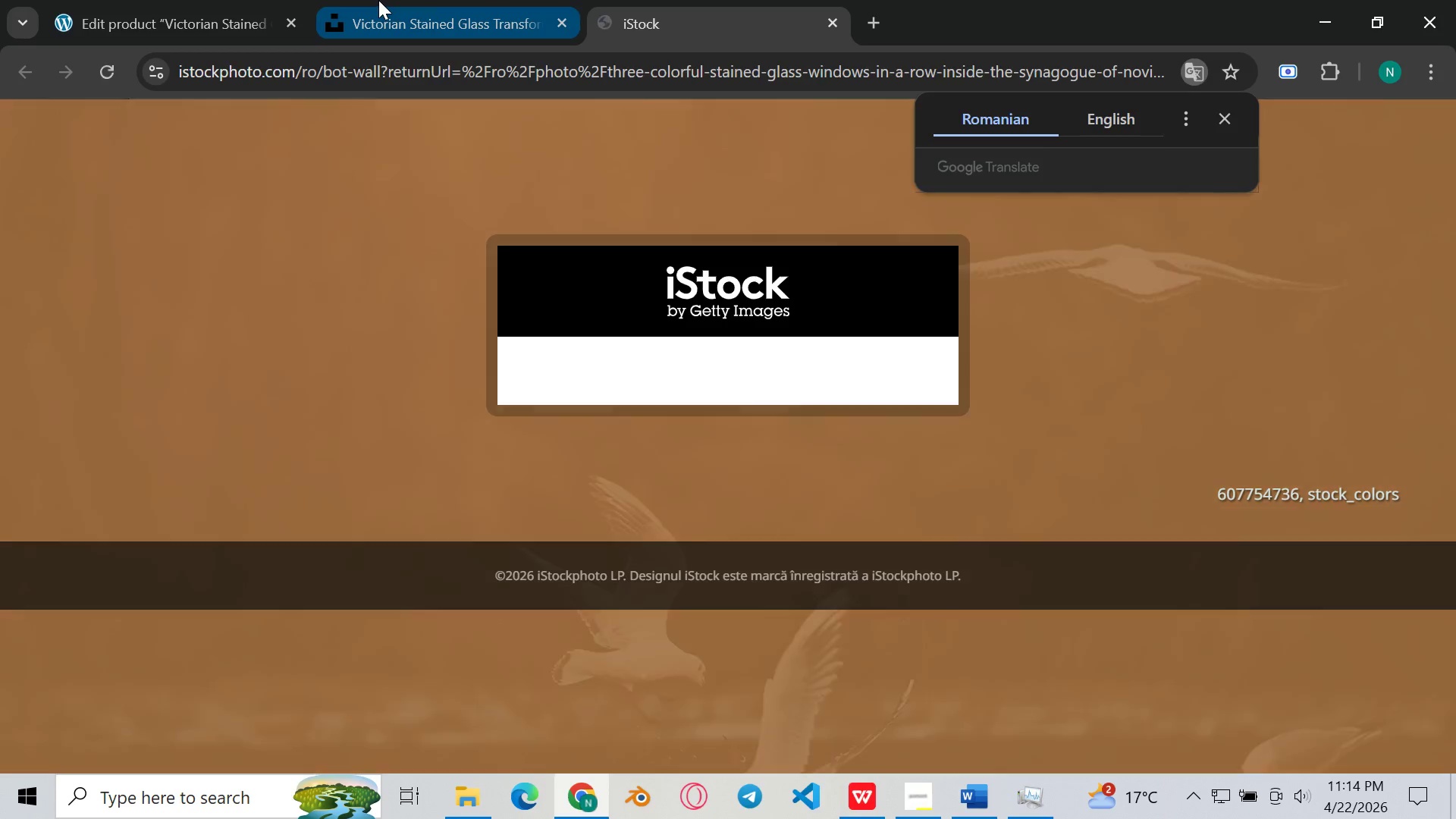 
left_click([378, 0])
 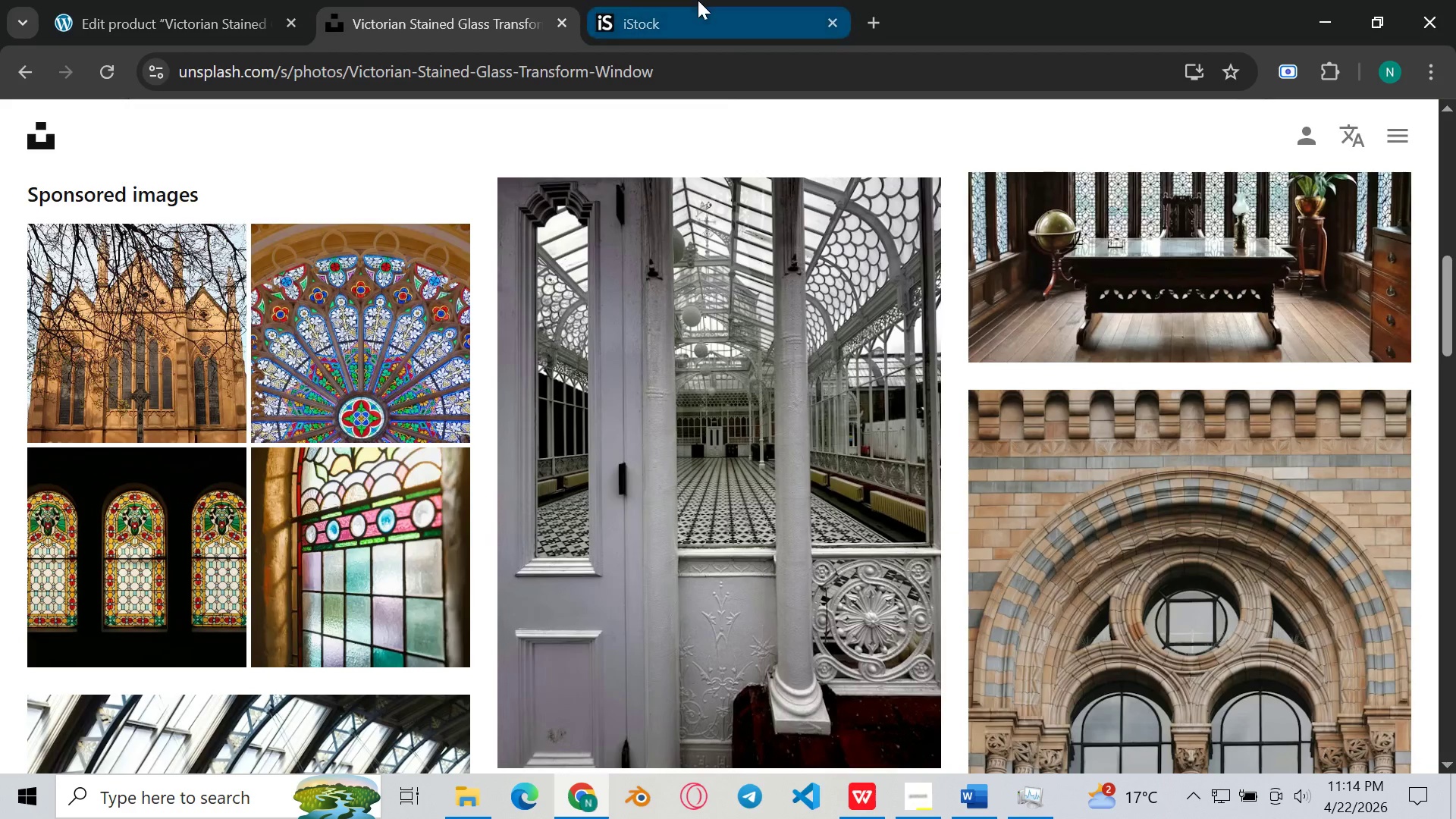 
left_click([698, 0])
 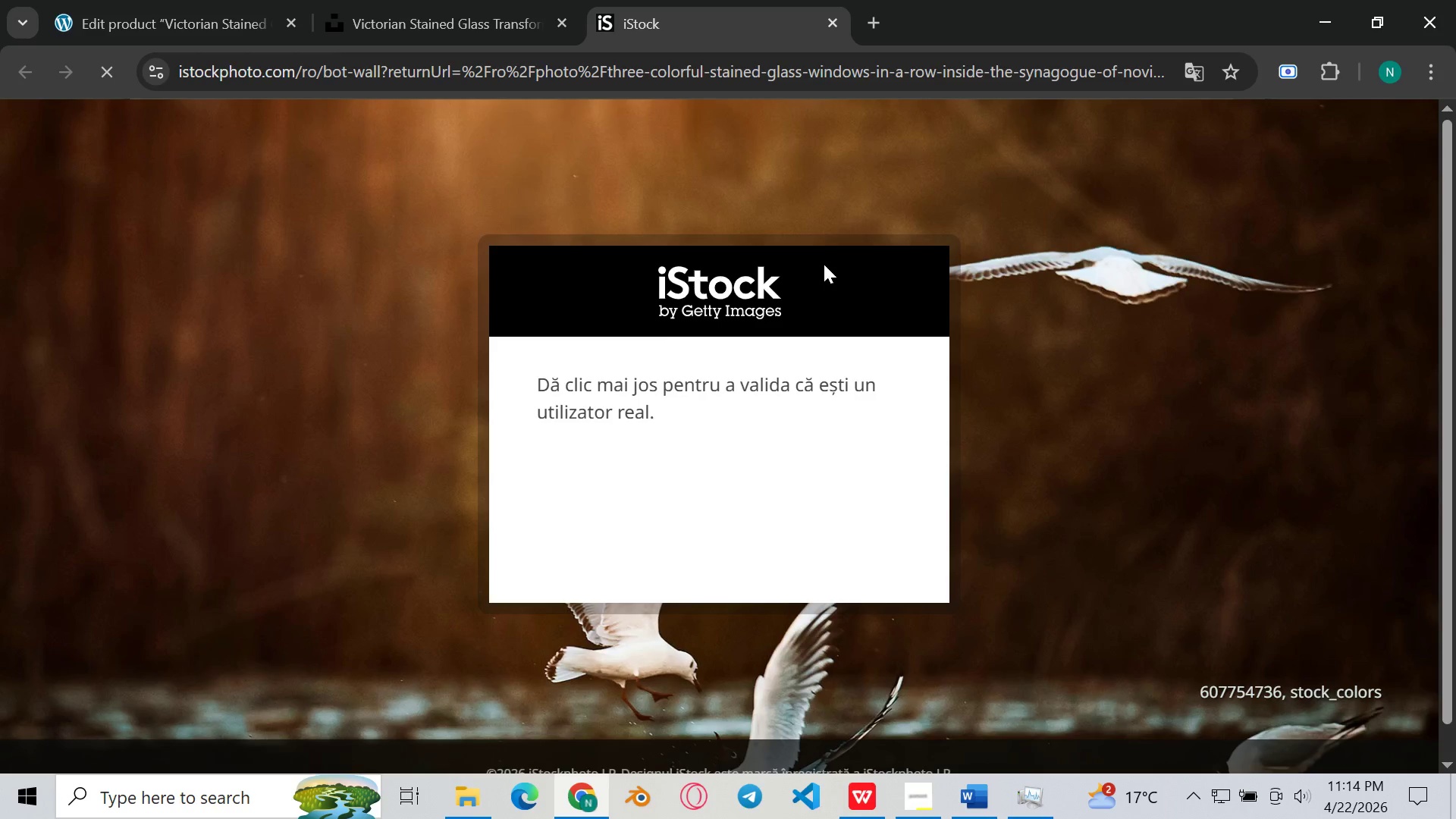 
scroll: coordinate [824, 264], scroll_direction: down, amount: 4.0
 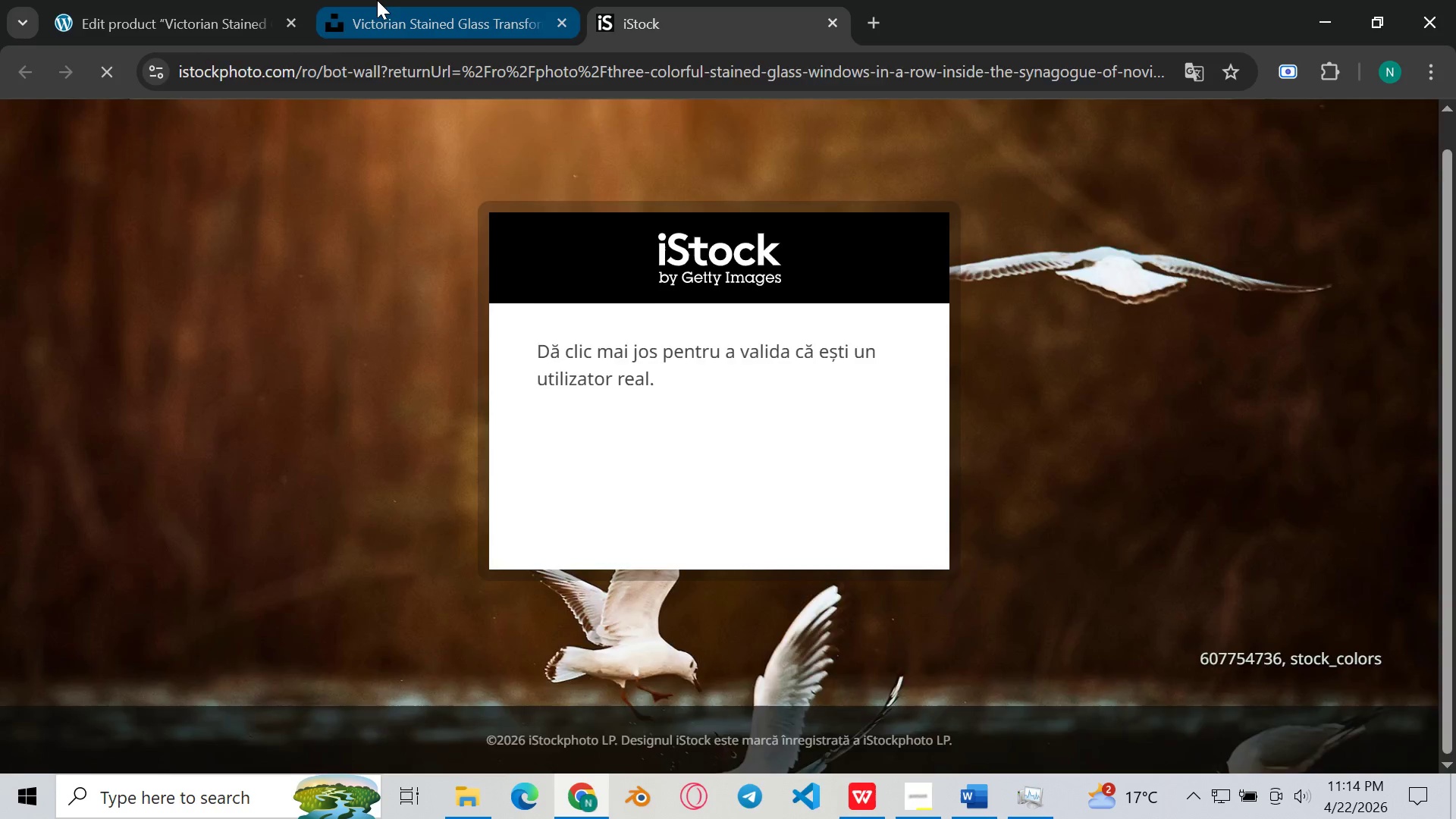 
left_click([377, 0])
 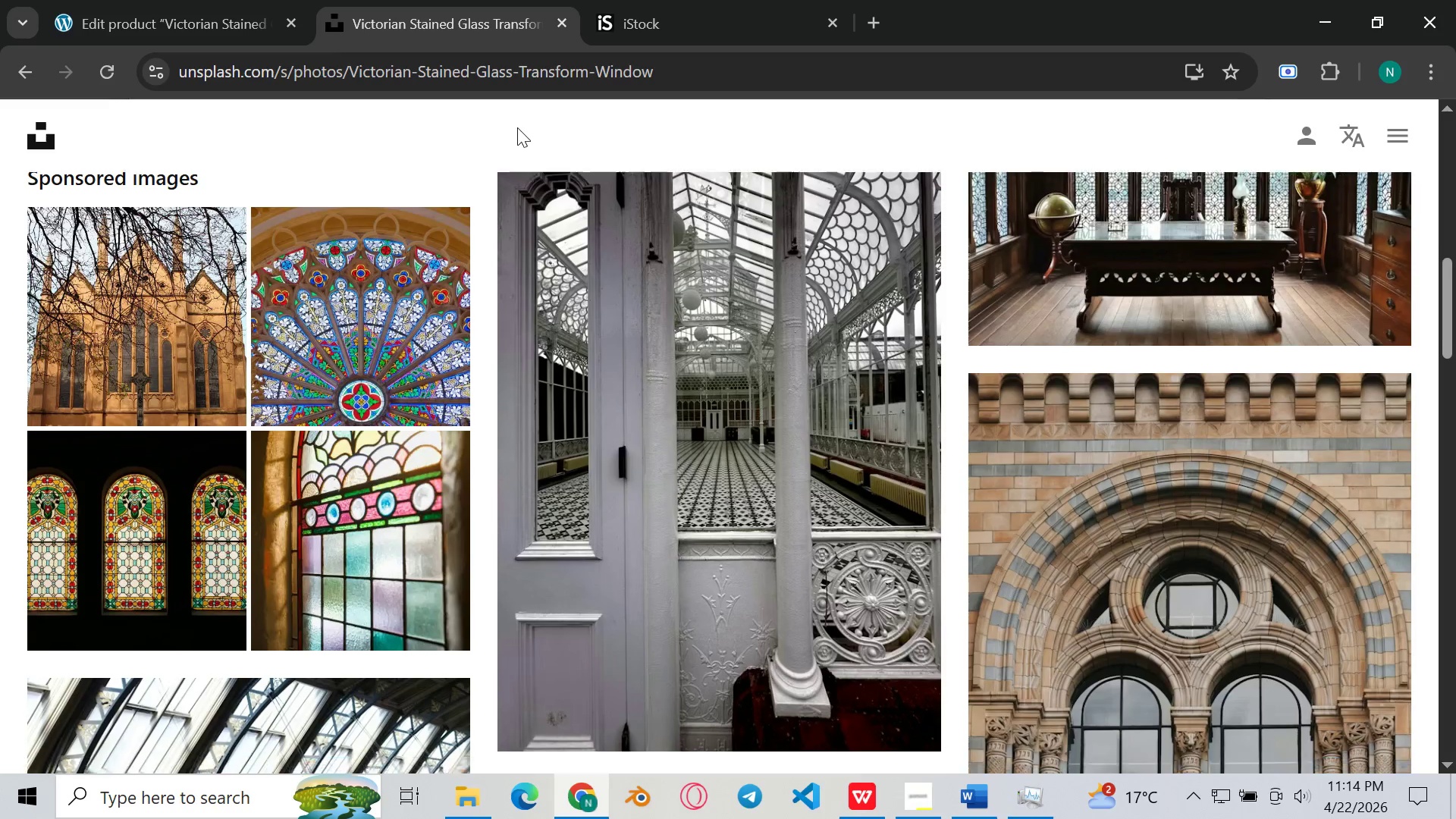 
scroll: coordinate [517, 127], scroll_direction: down, amount: 2.0
 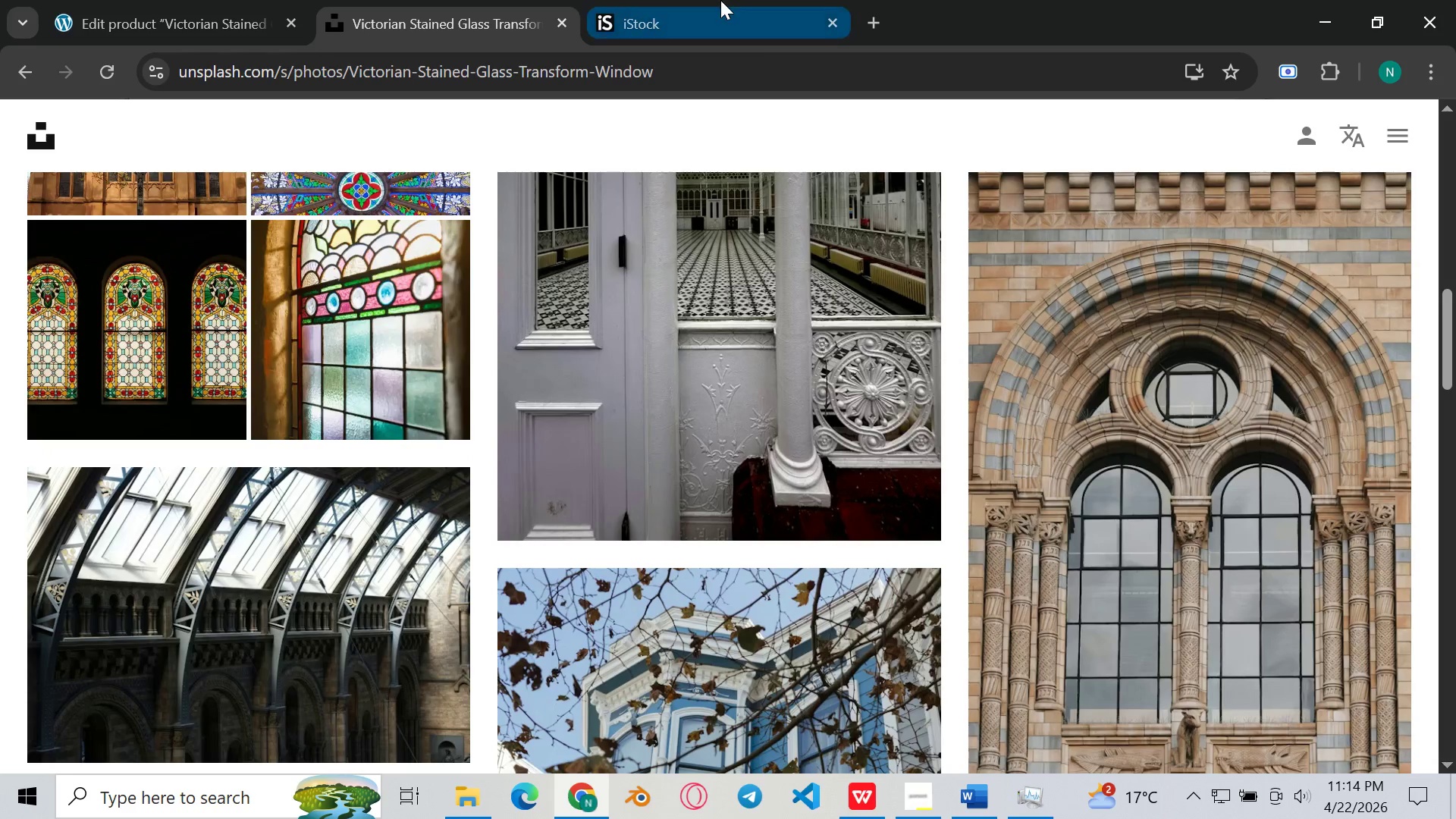 
left_click([720, 0])
 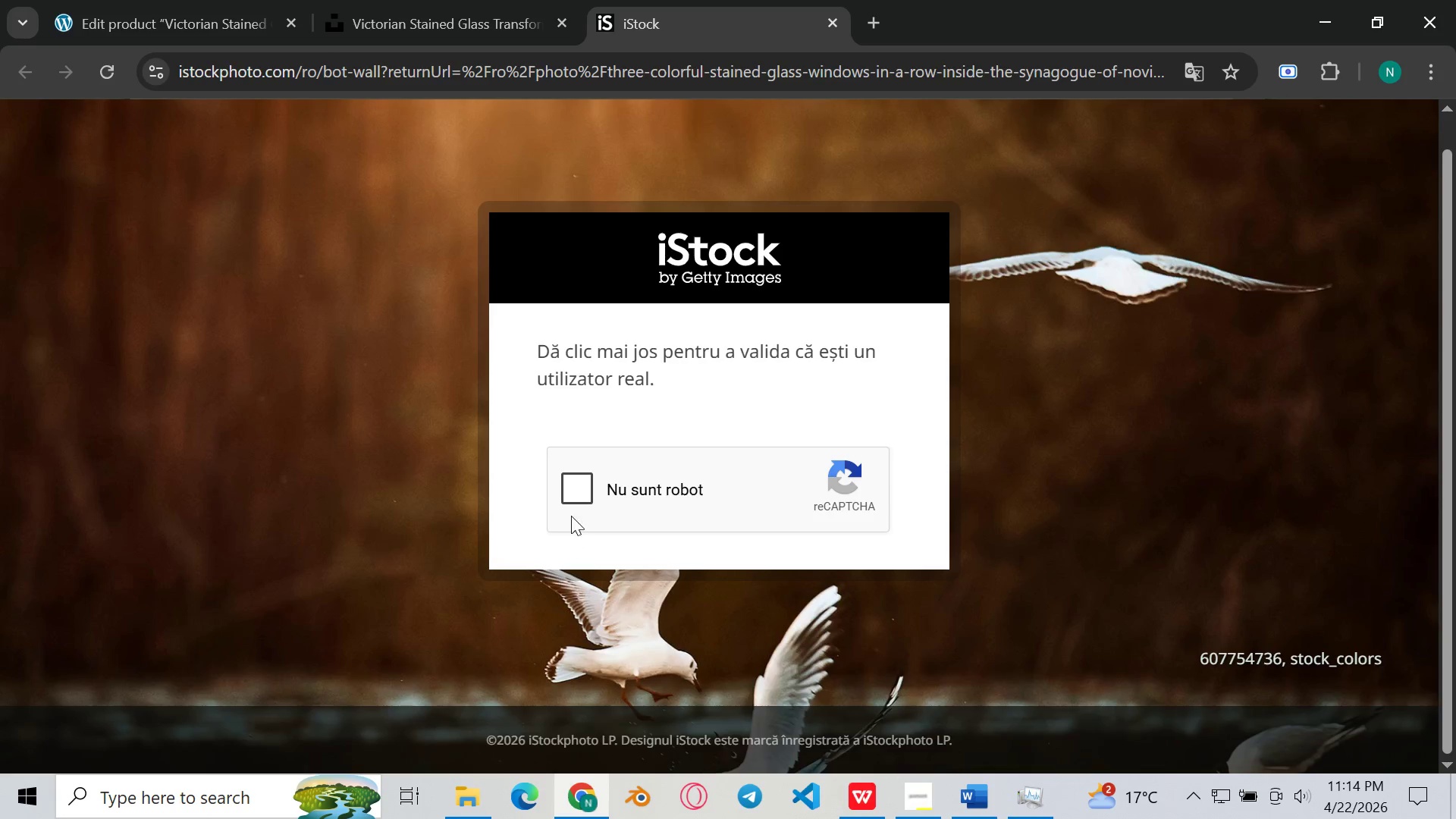 
left_click([592, 488])
 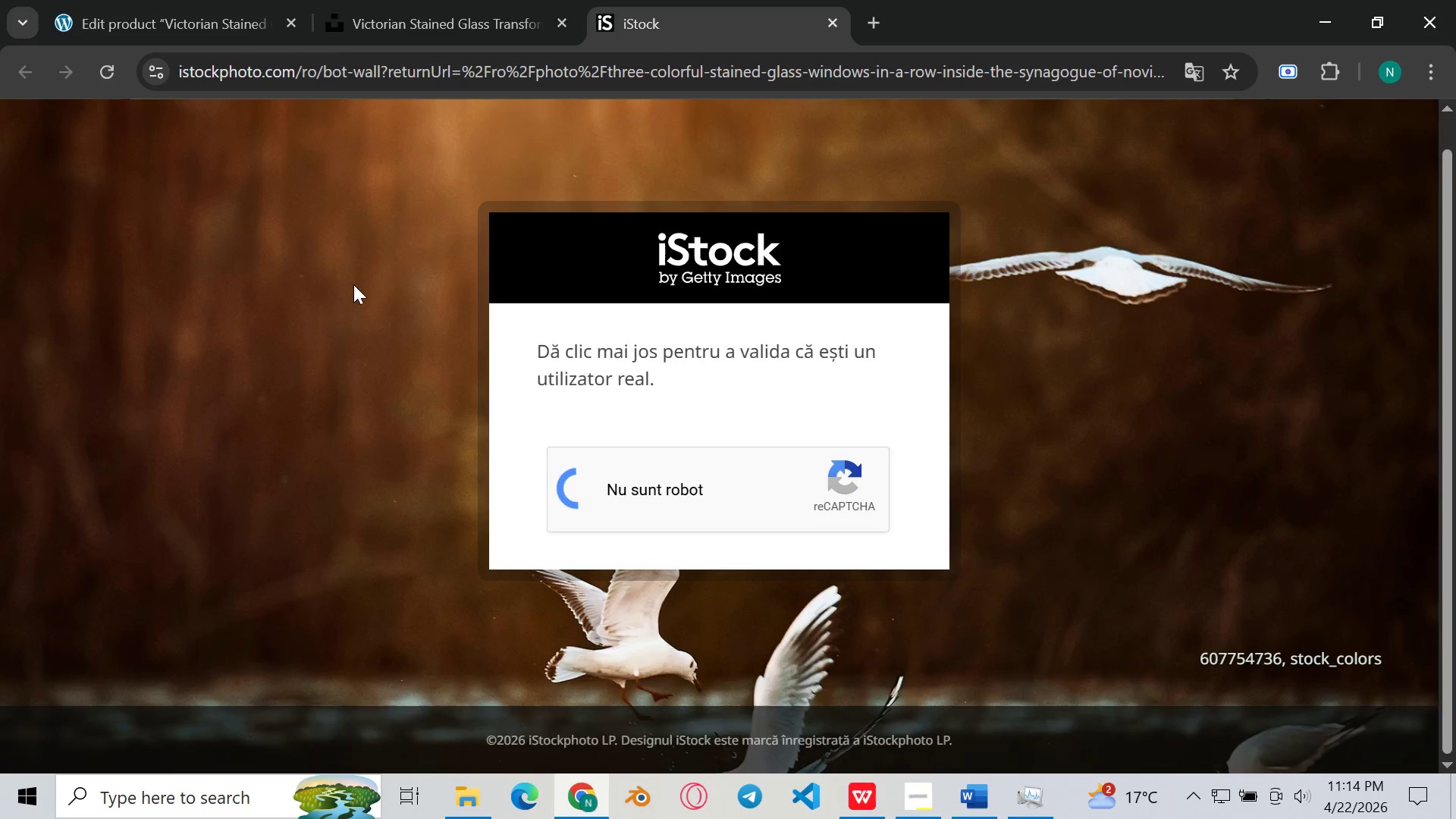 
wait(7.39)
 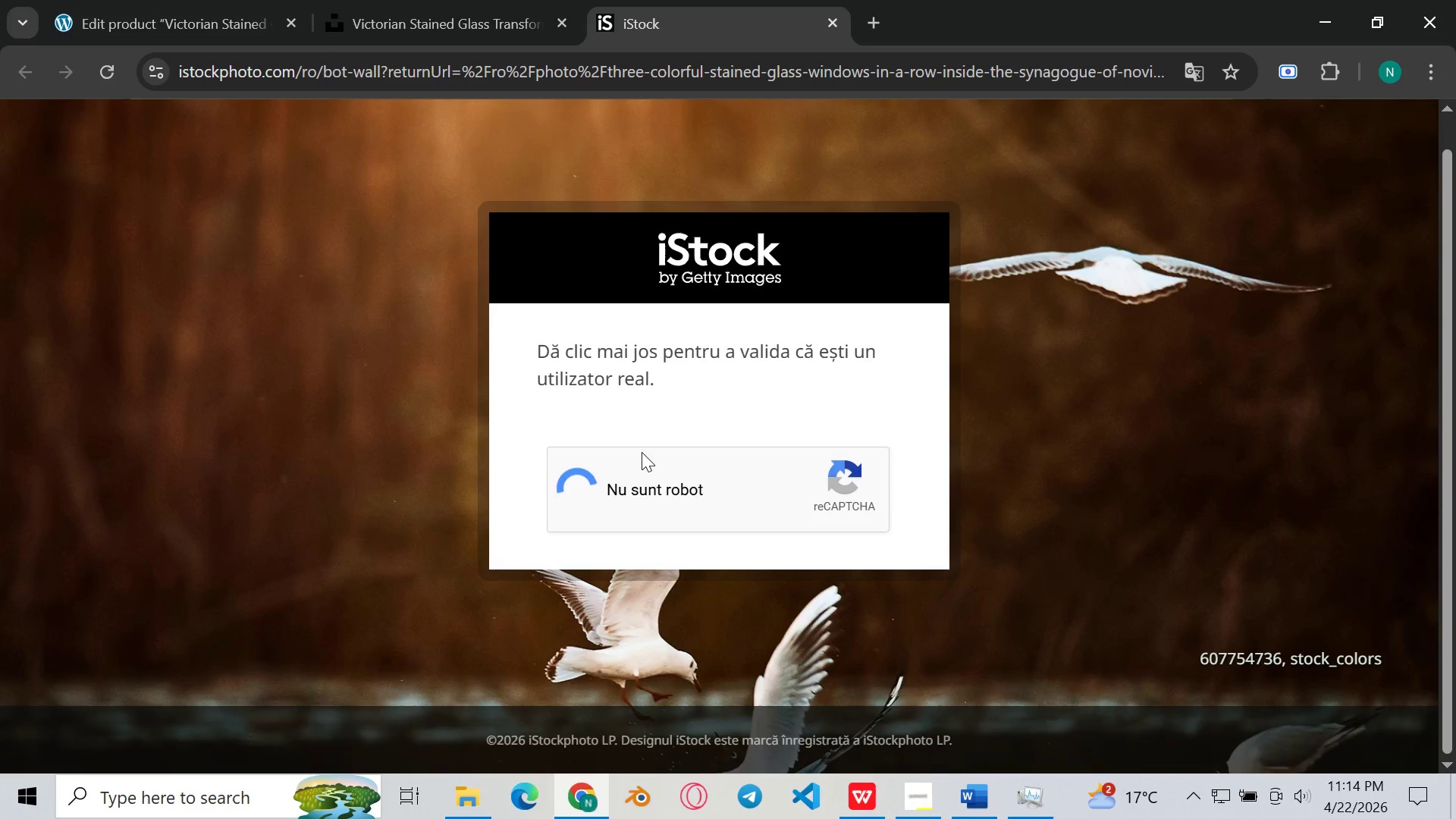 
left_click([428, 0])
 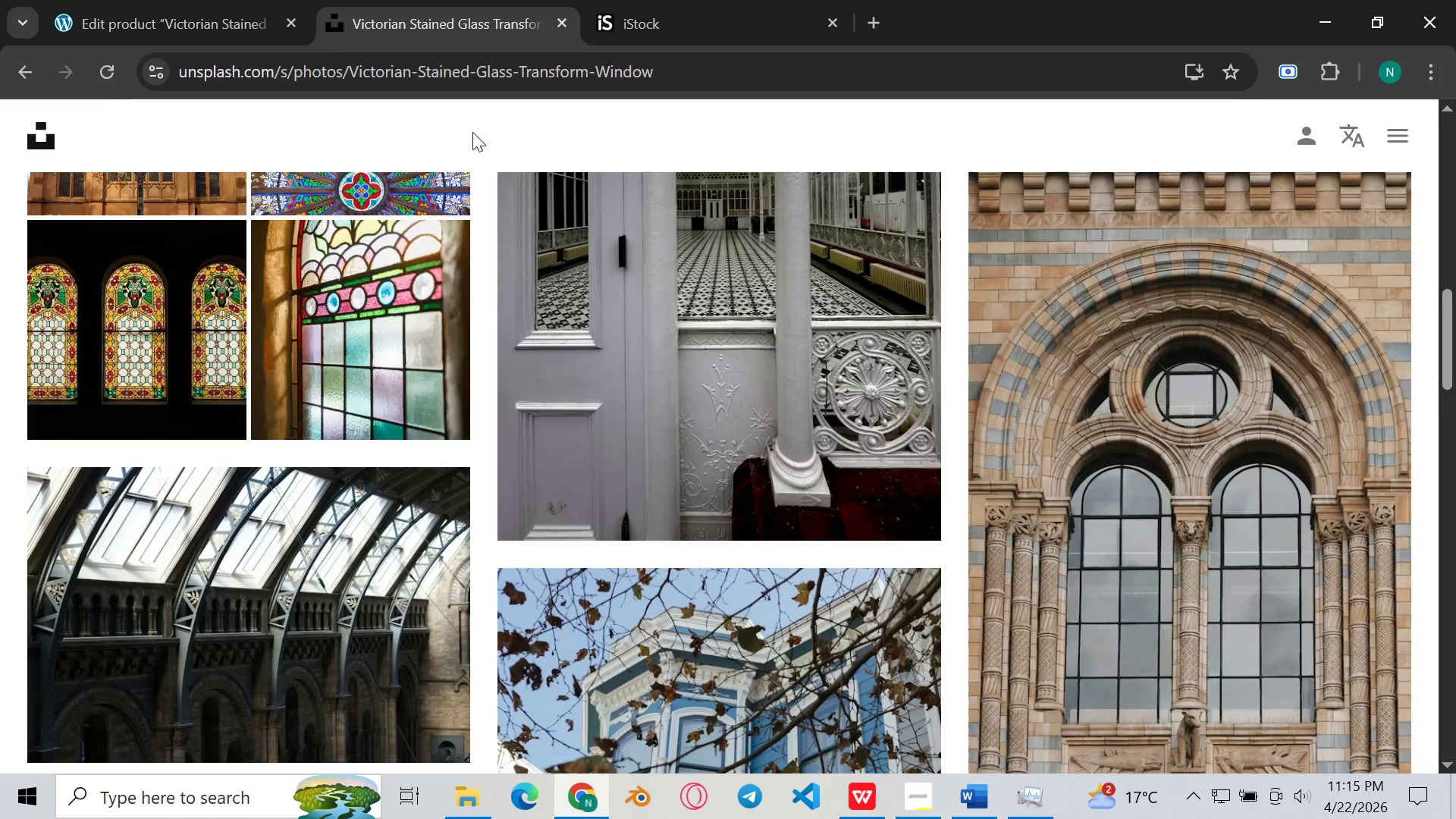 
scroll: coordinate [472, 132], scroll_direction: down, amount: 5.0
 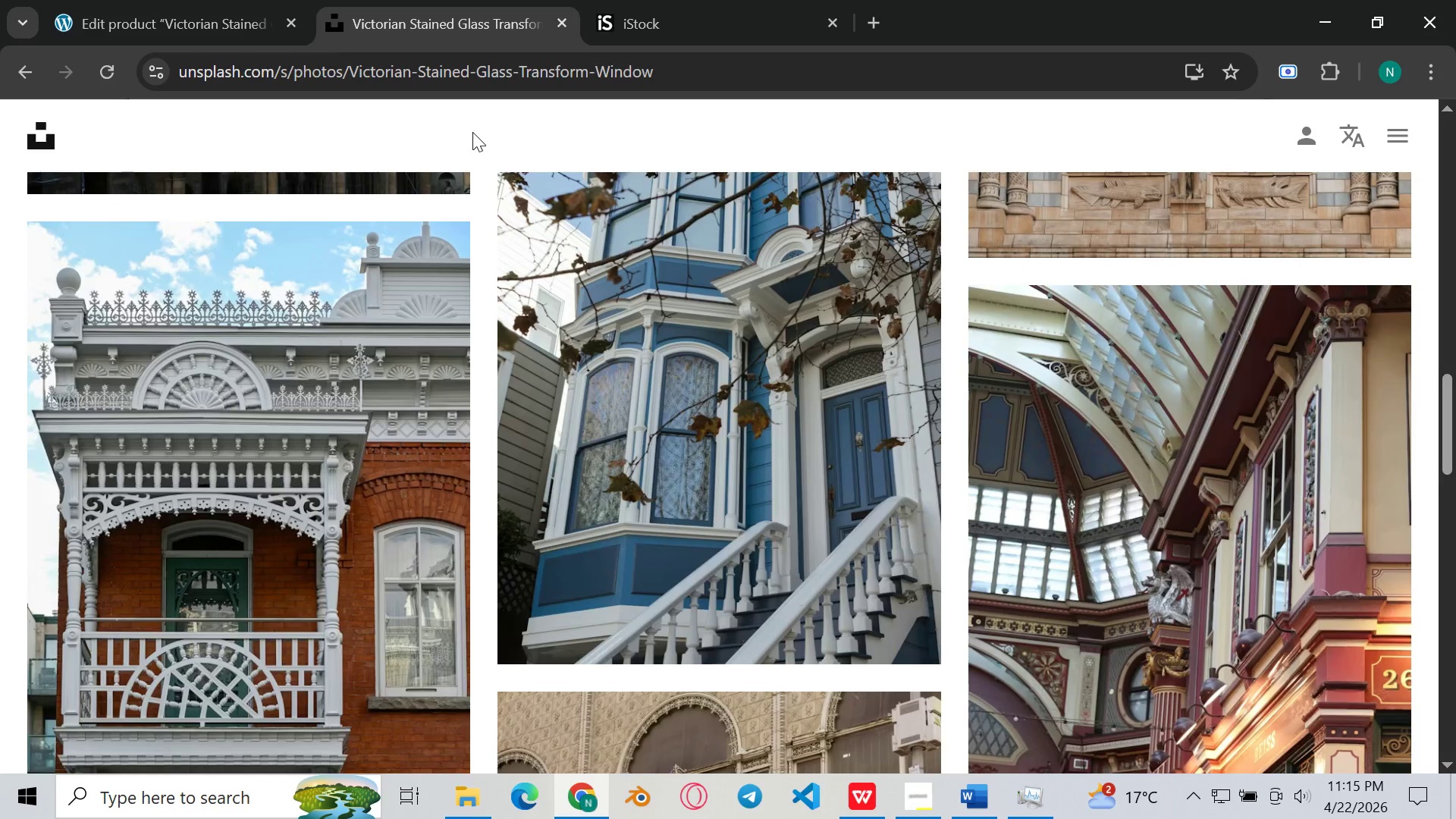 
scroll: coordinate [472, 130], scroll_direction: up, amount: 3.0
 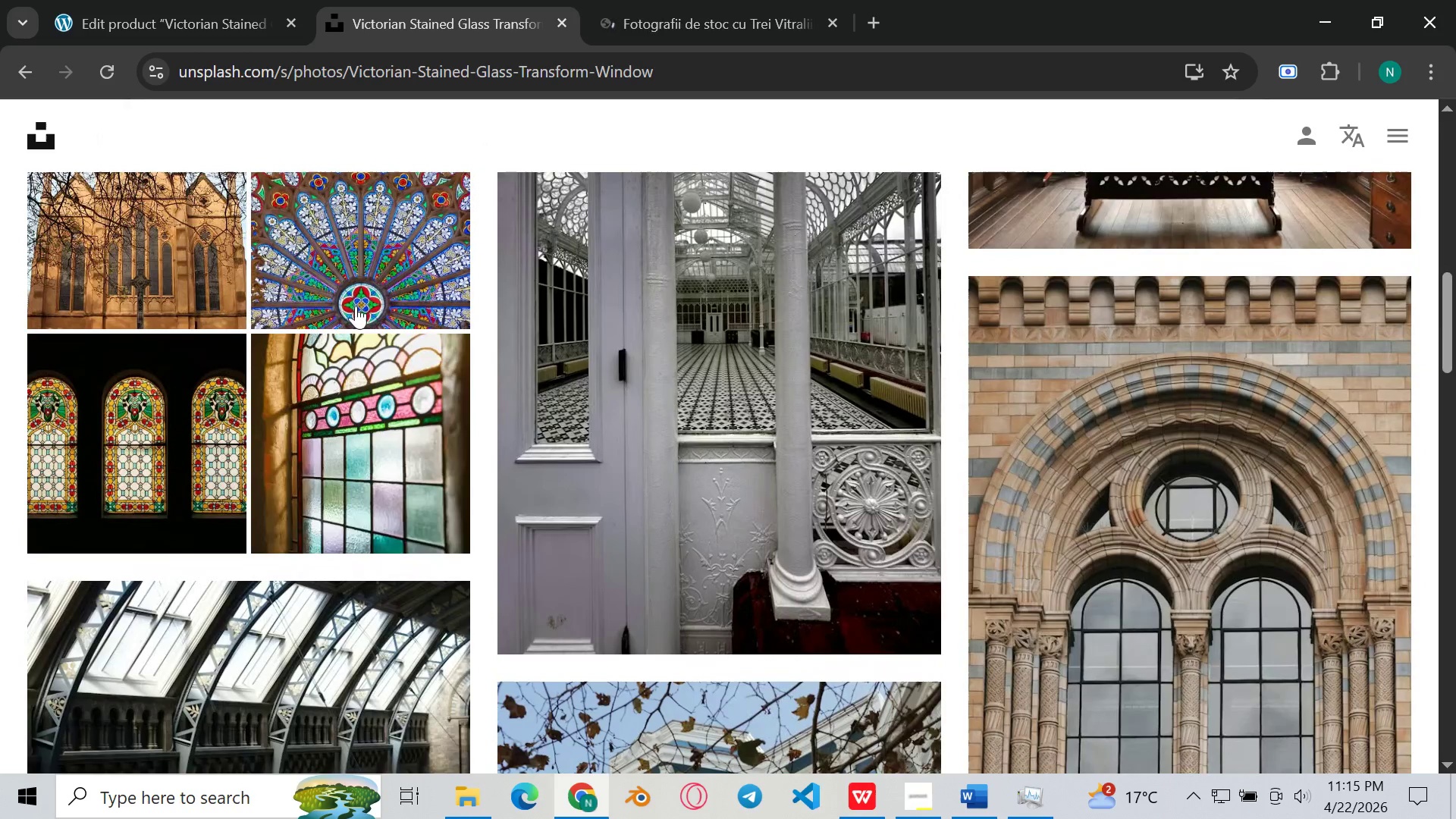 
left_click([394, 425])
 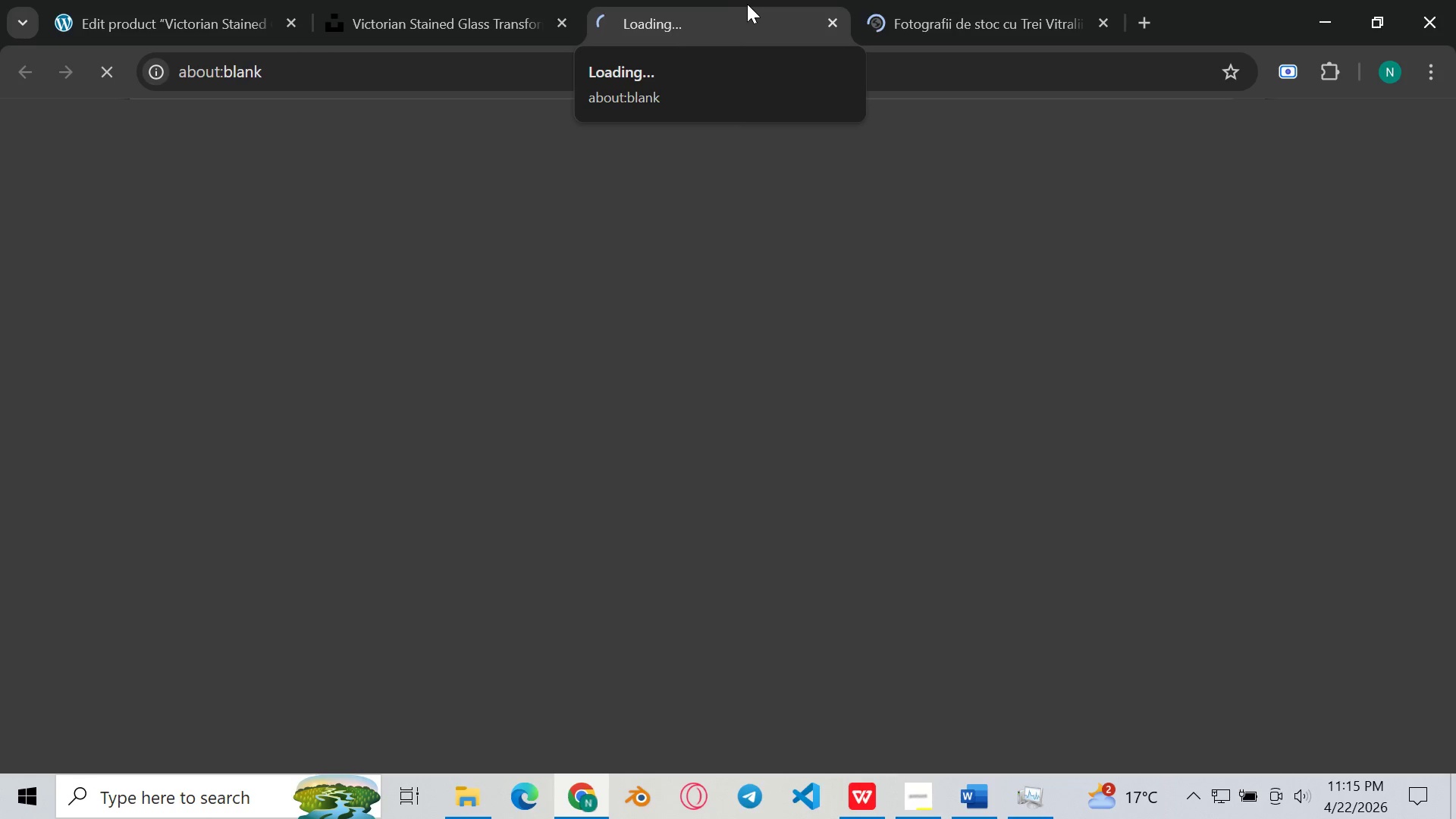 
left_click([747, 3])
 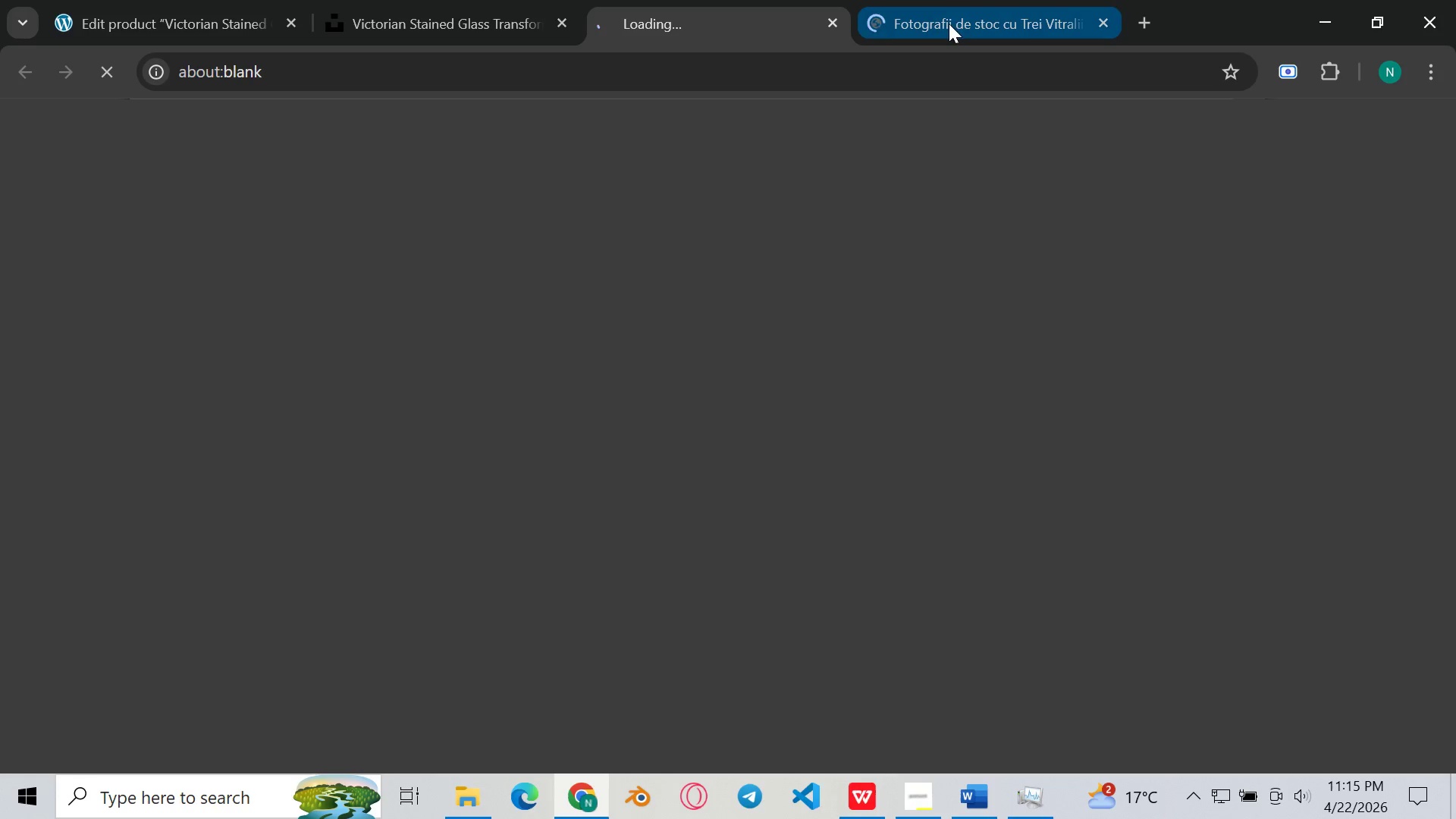 
left_click([952, 19])
 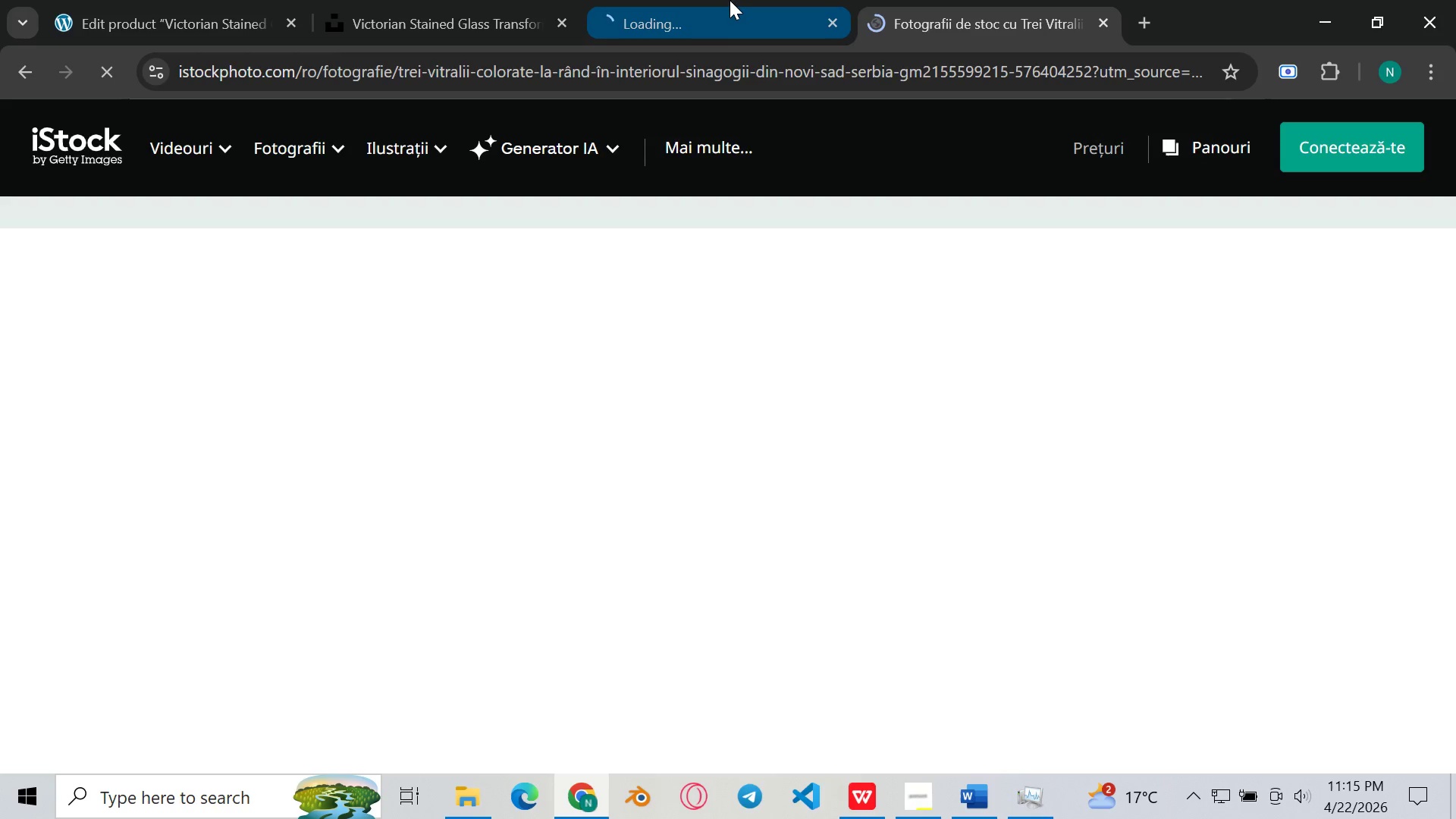 
left_click([730, 0])
 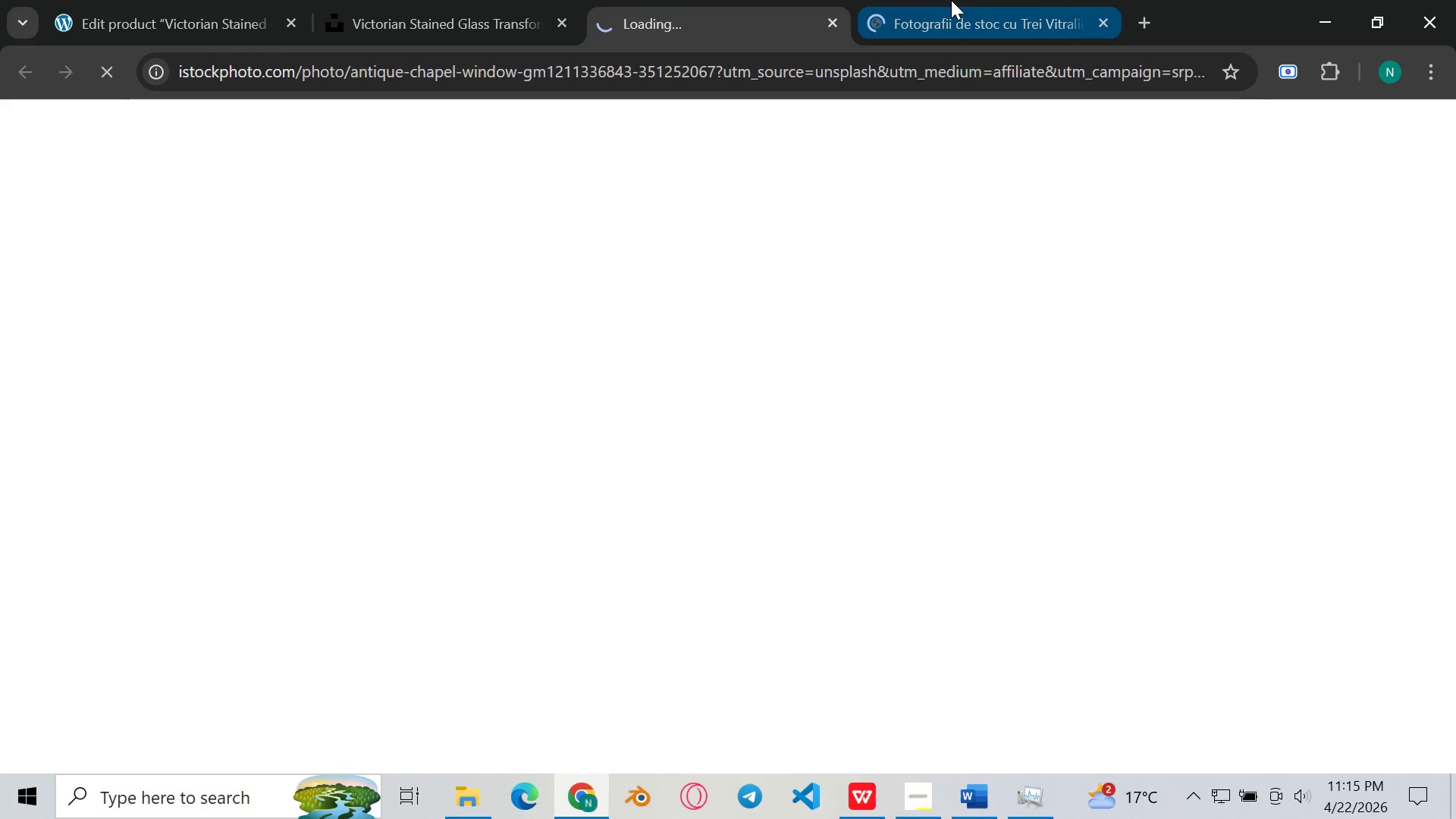 
left_click([951, 0])
 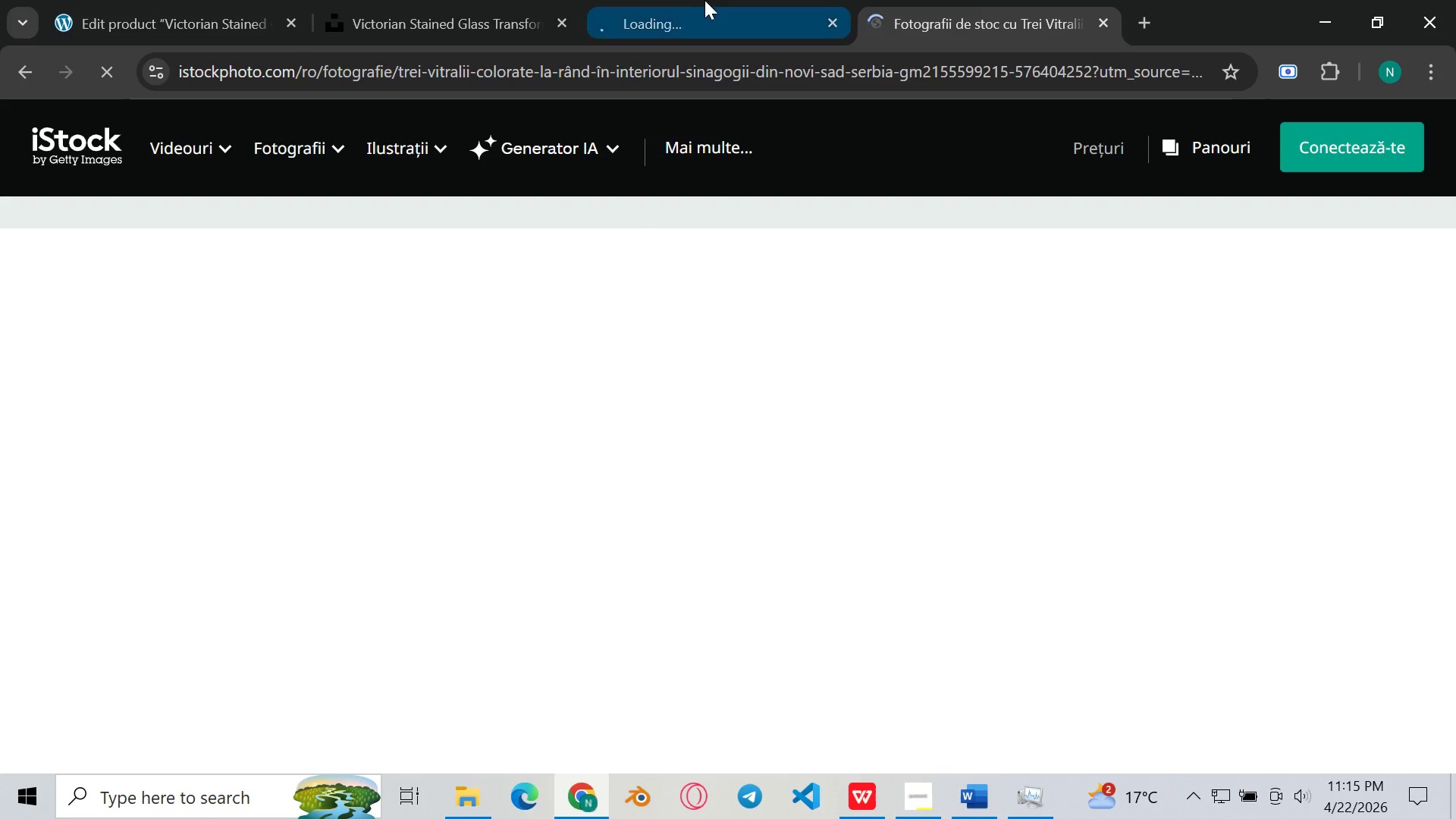 
left_click([705, 3])
 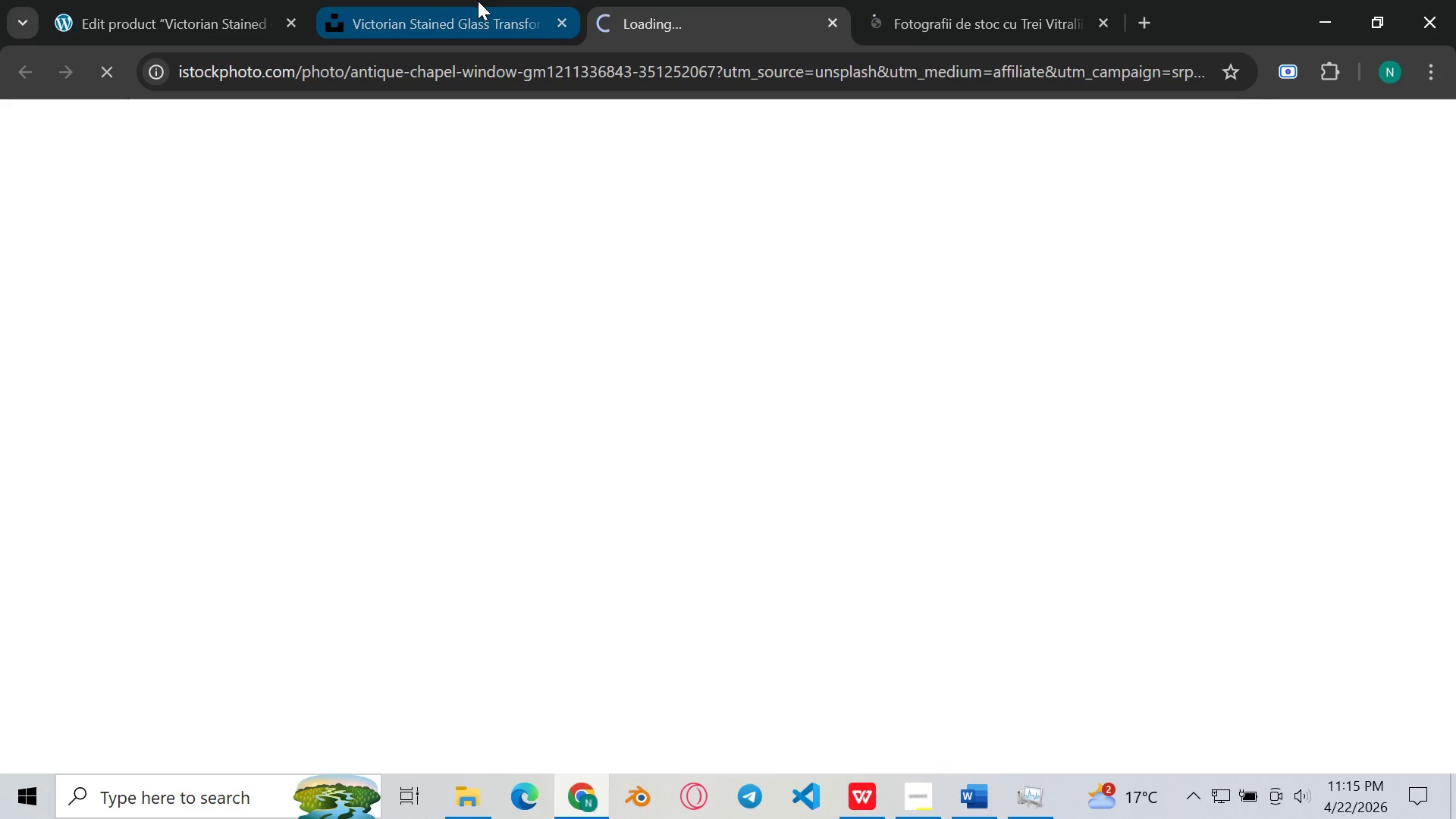 
left_click([430, 1])
 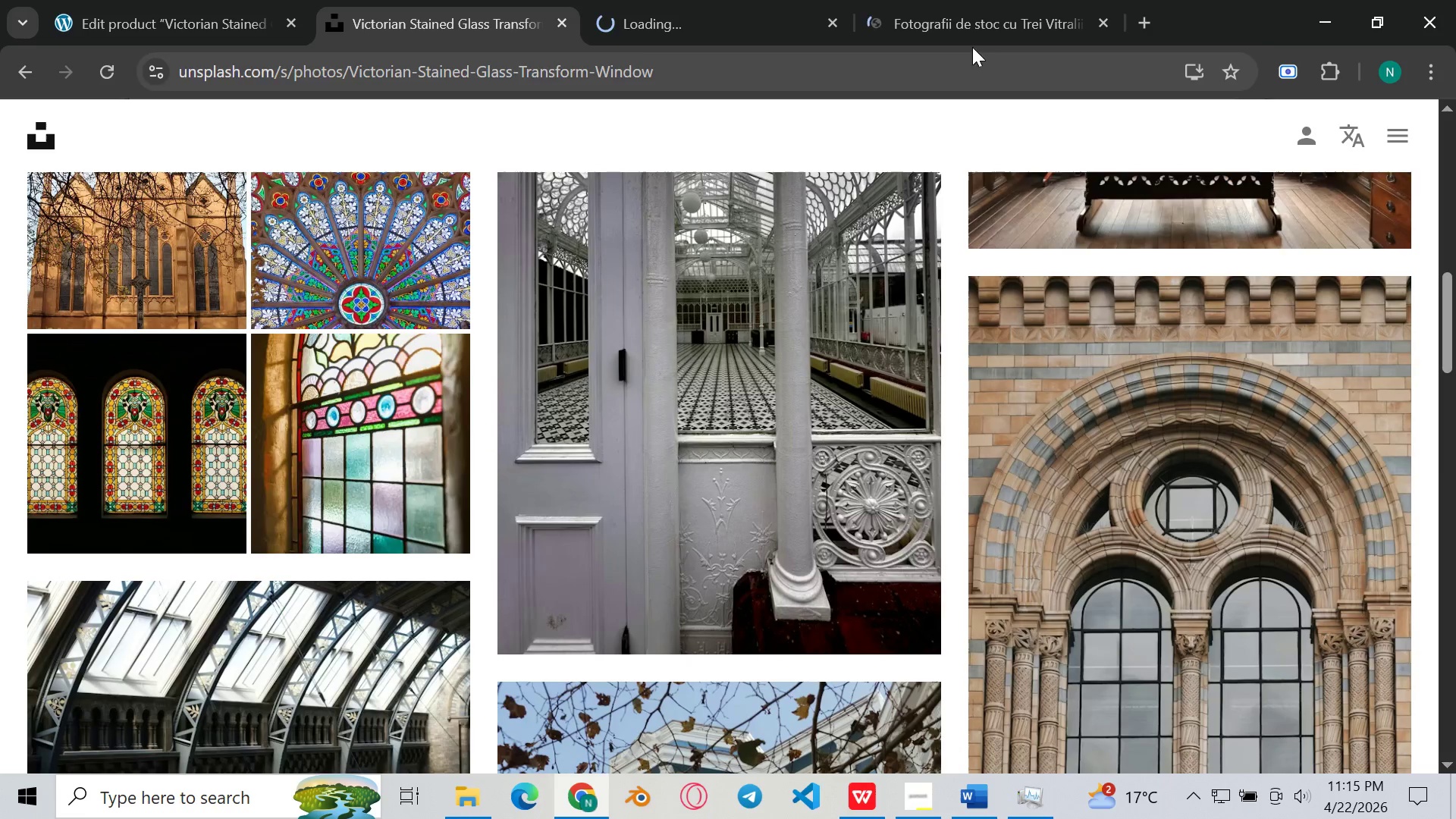 
left_click([970, 26])
 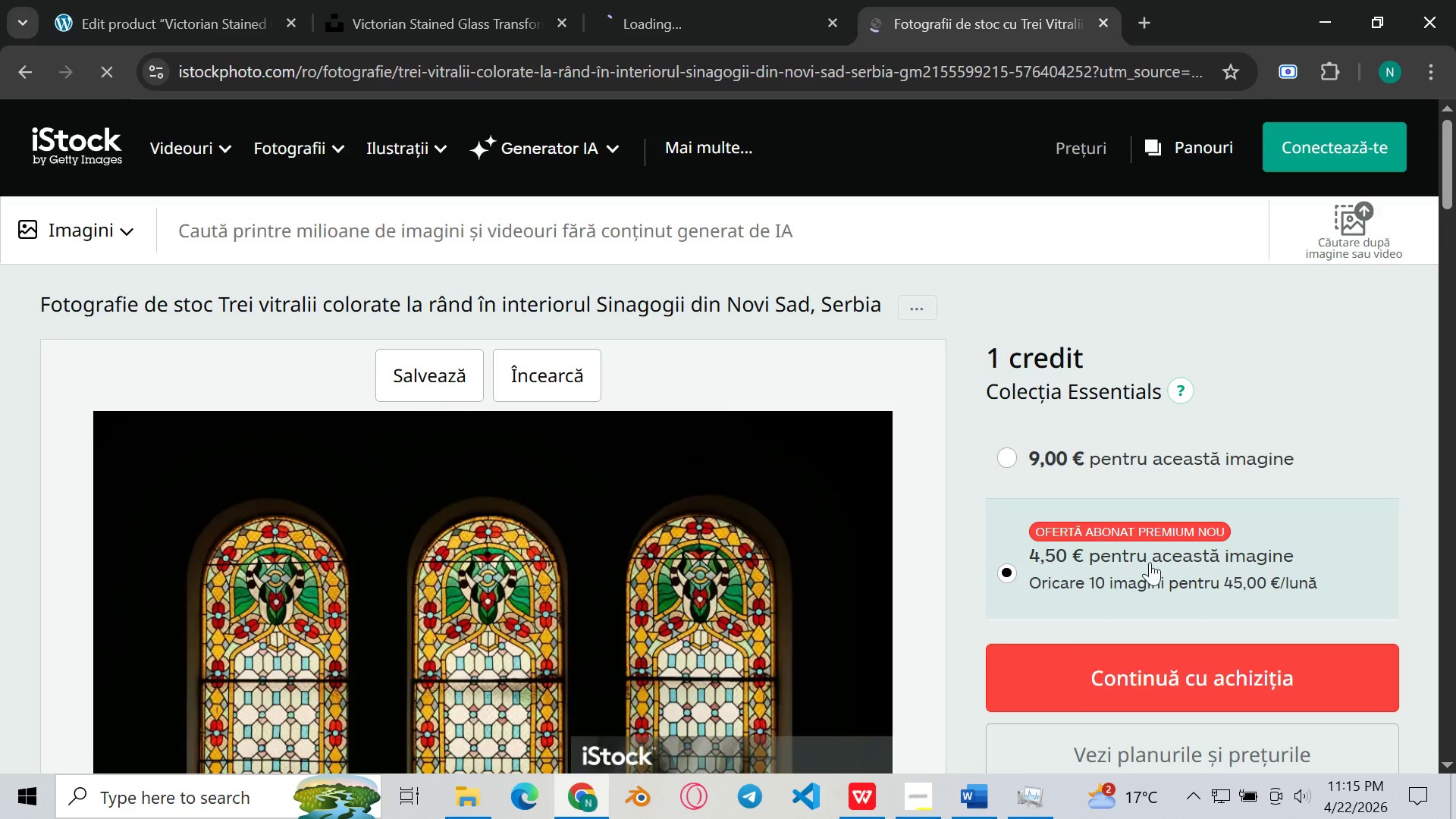 
scroll: coordinate [938, 530], scroll_direction: down, amount: 6.0
 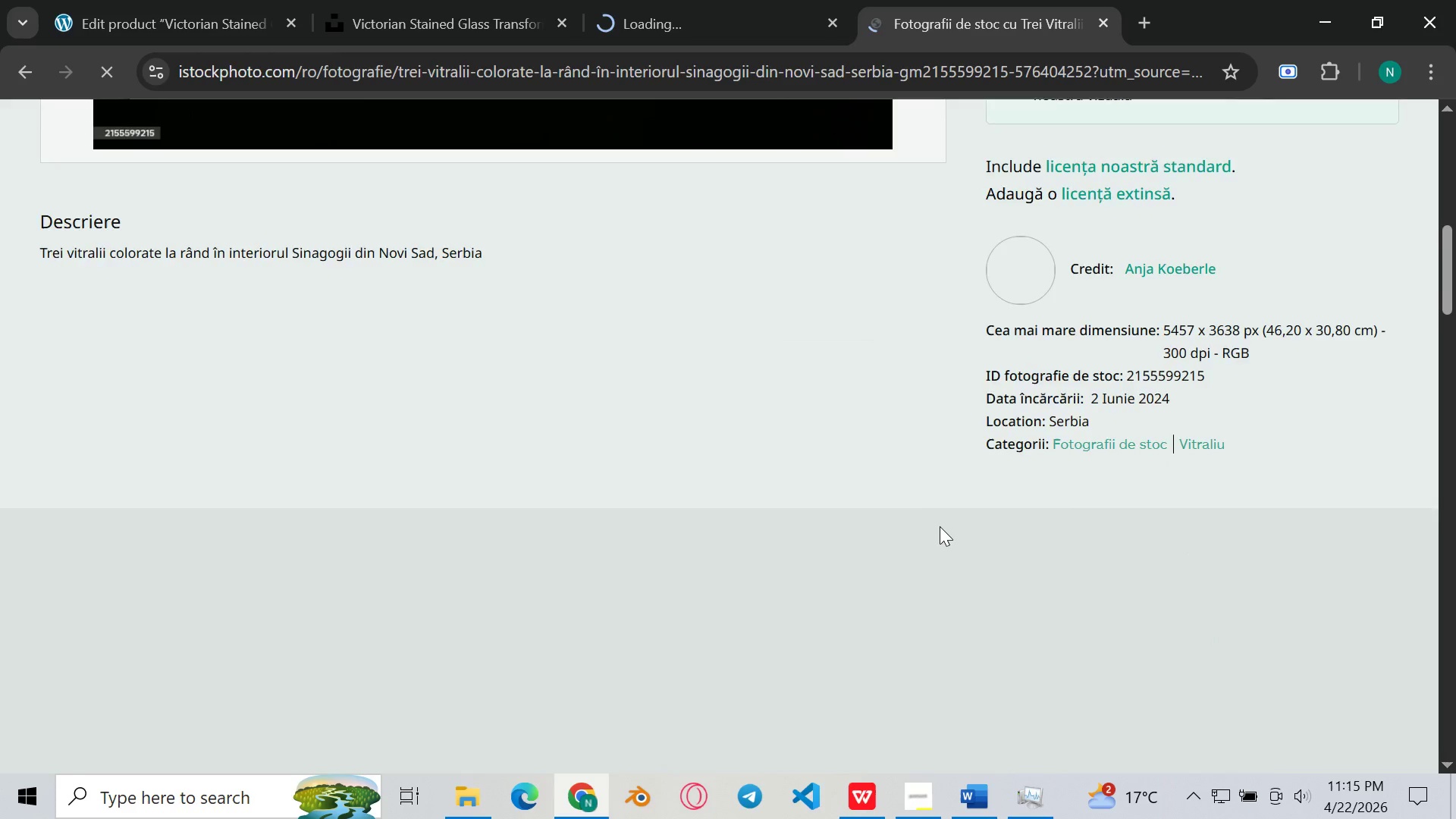 
scroll: coordinate [940, 526], scroll_direction: none, amount: 0.0
 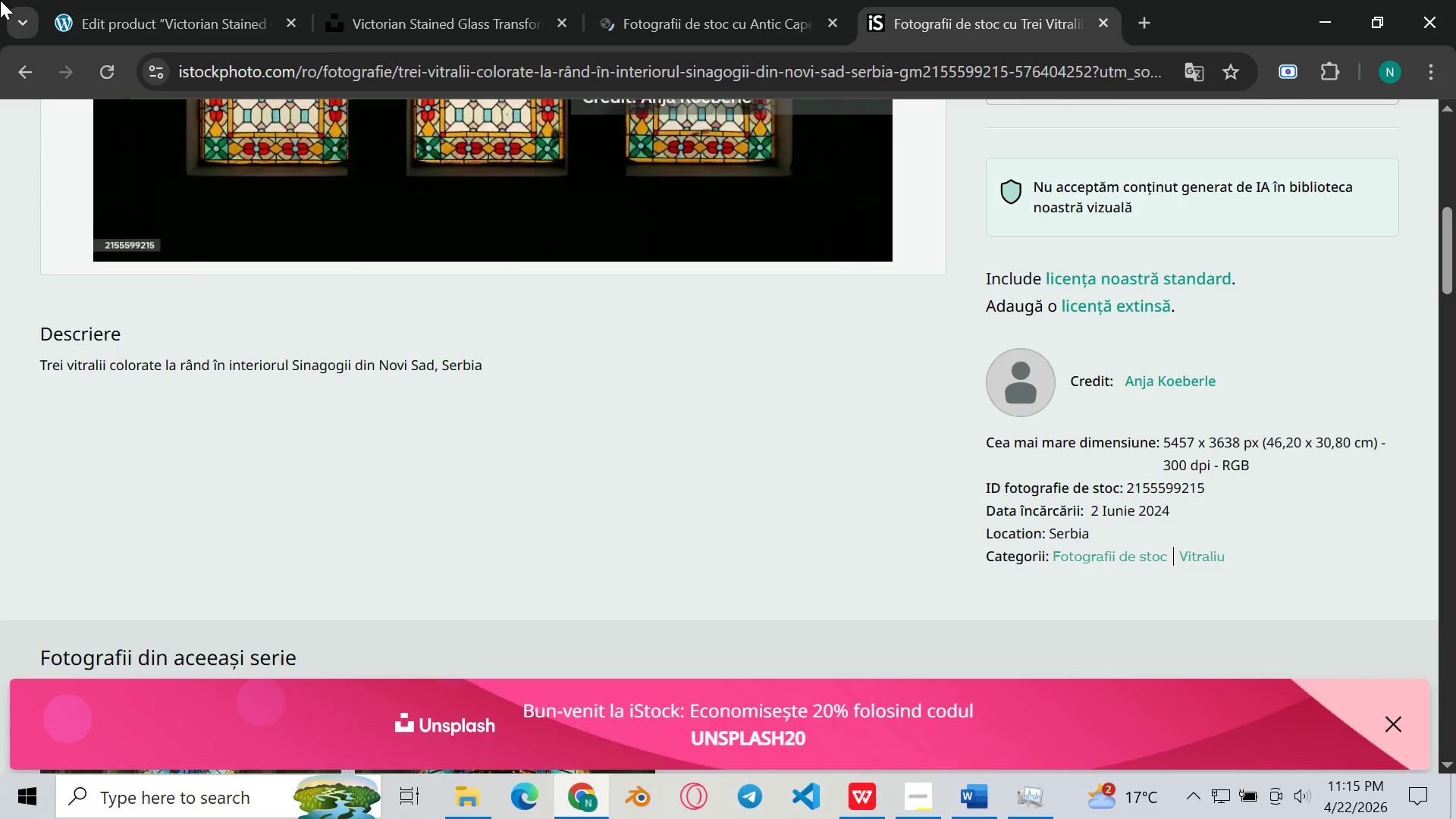 
wait(7.09)
 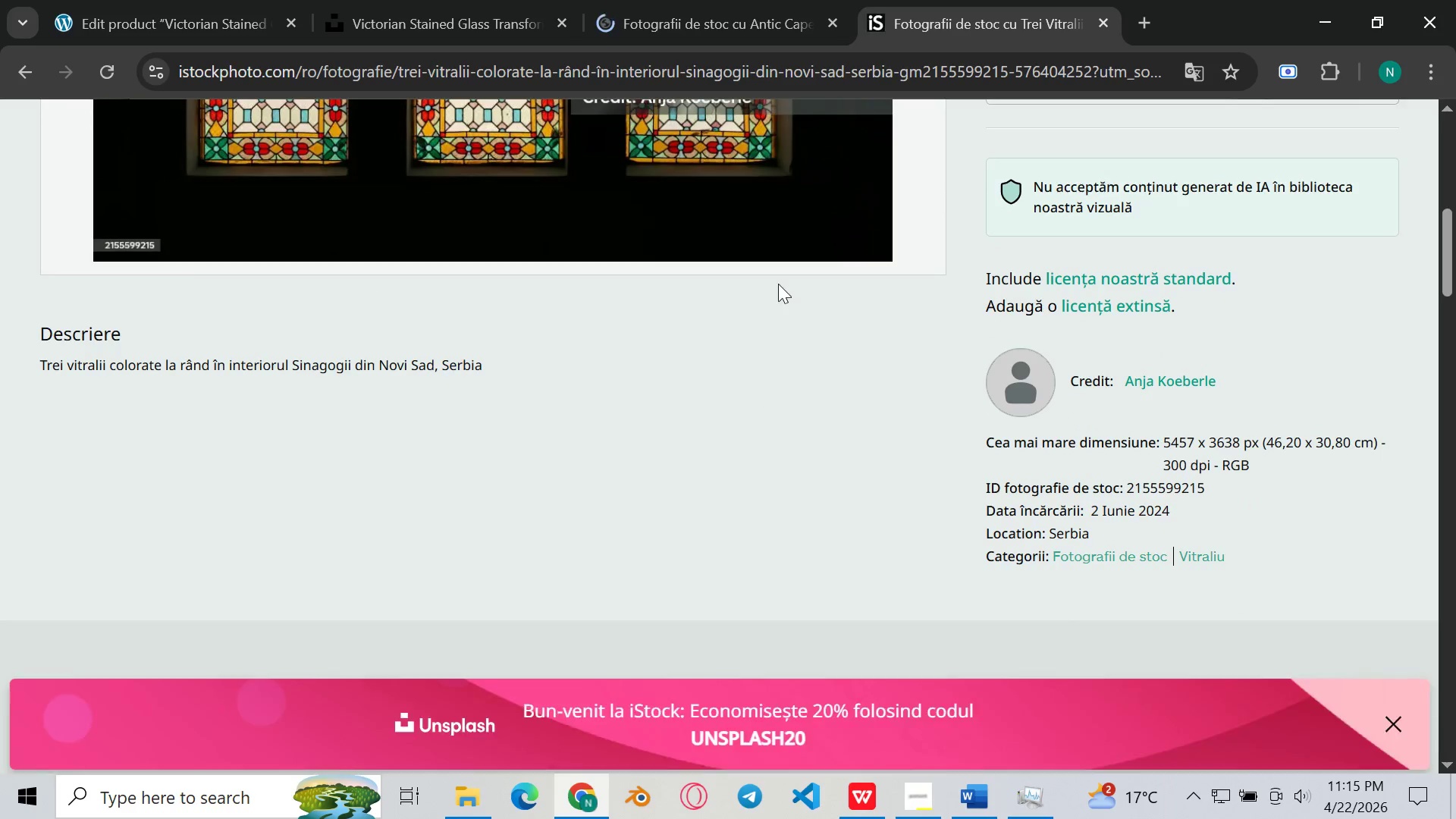 
left_click([740, 9])
 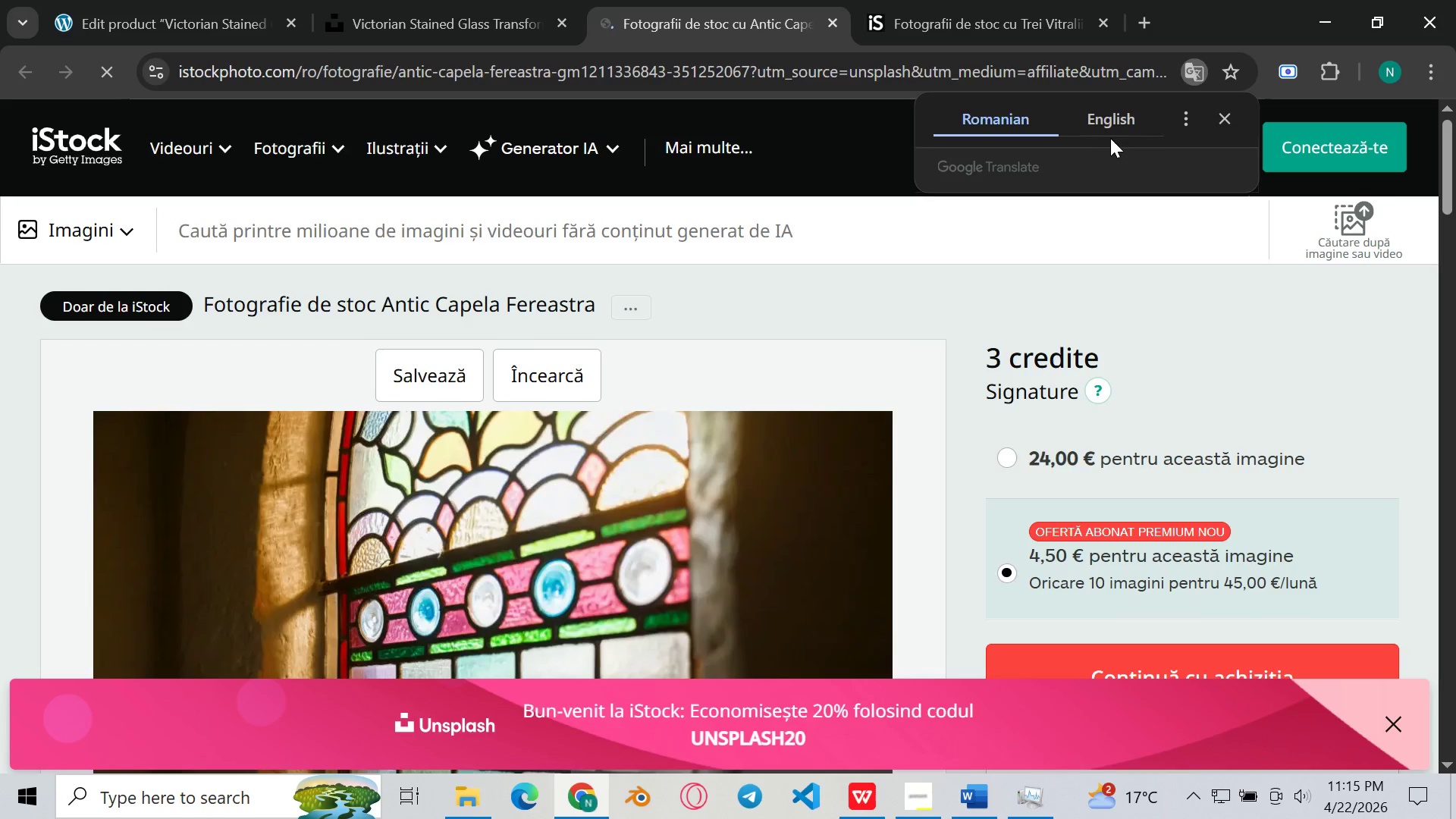 
left_click([1104, 118])
 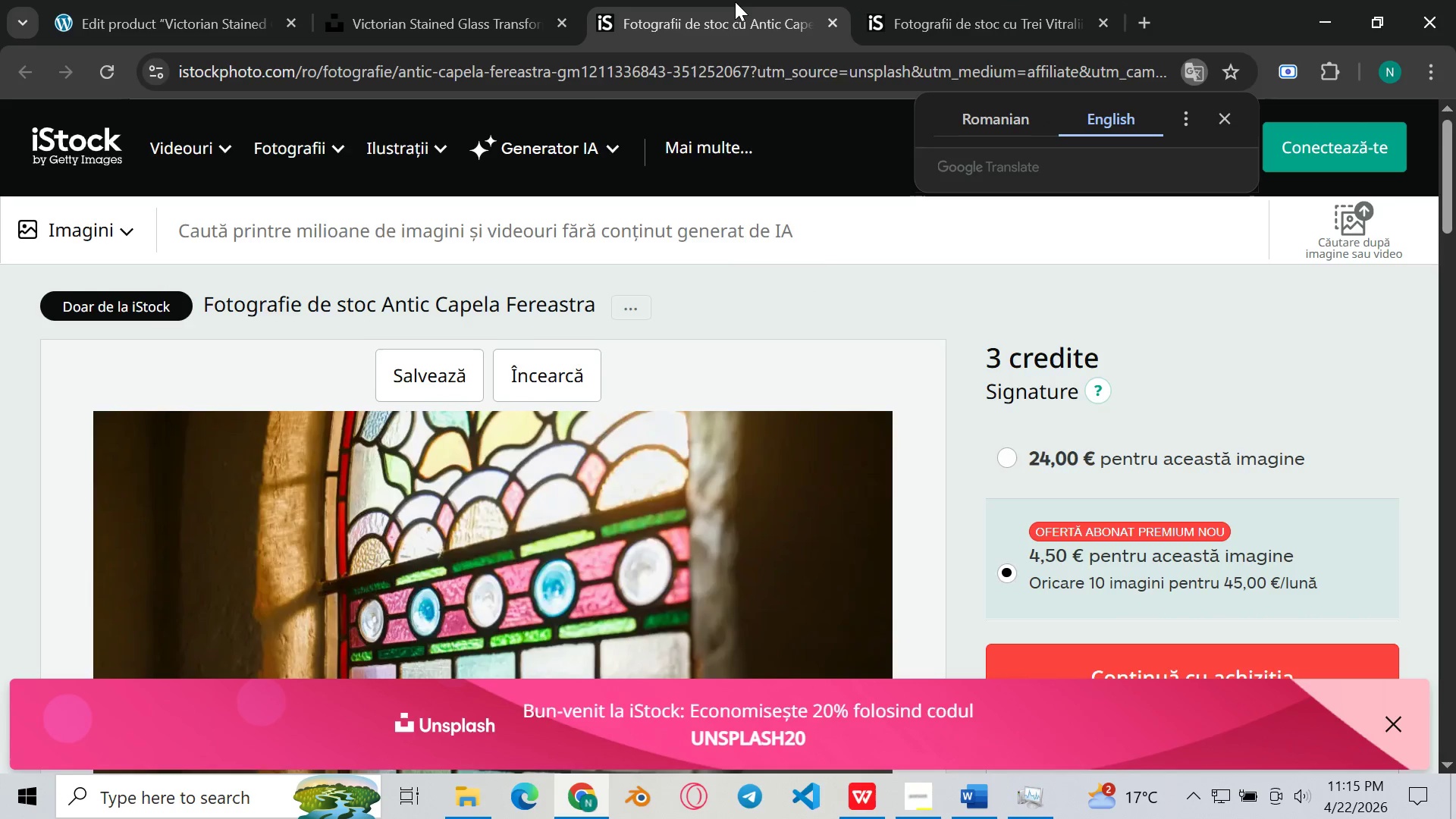 
wait(5.86)
 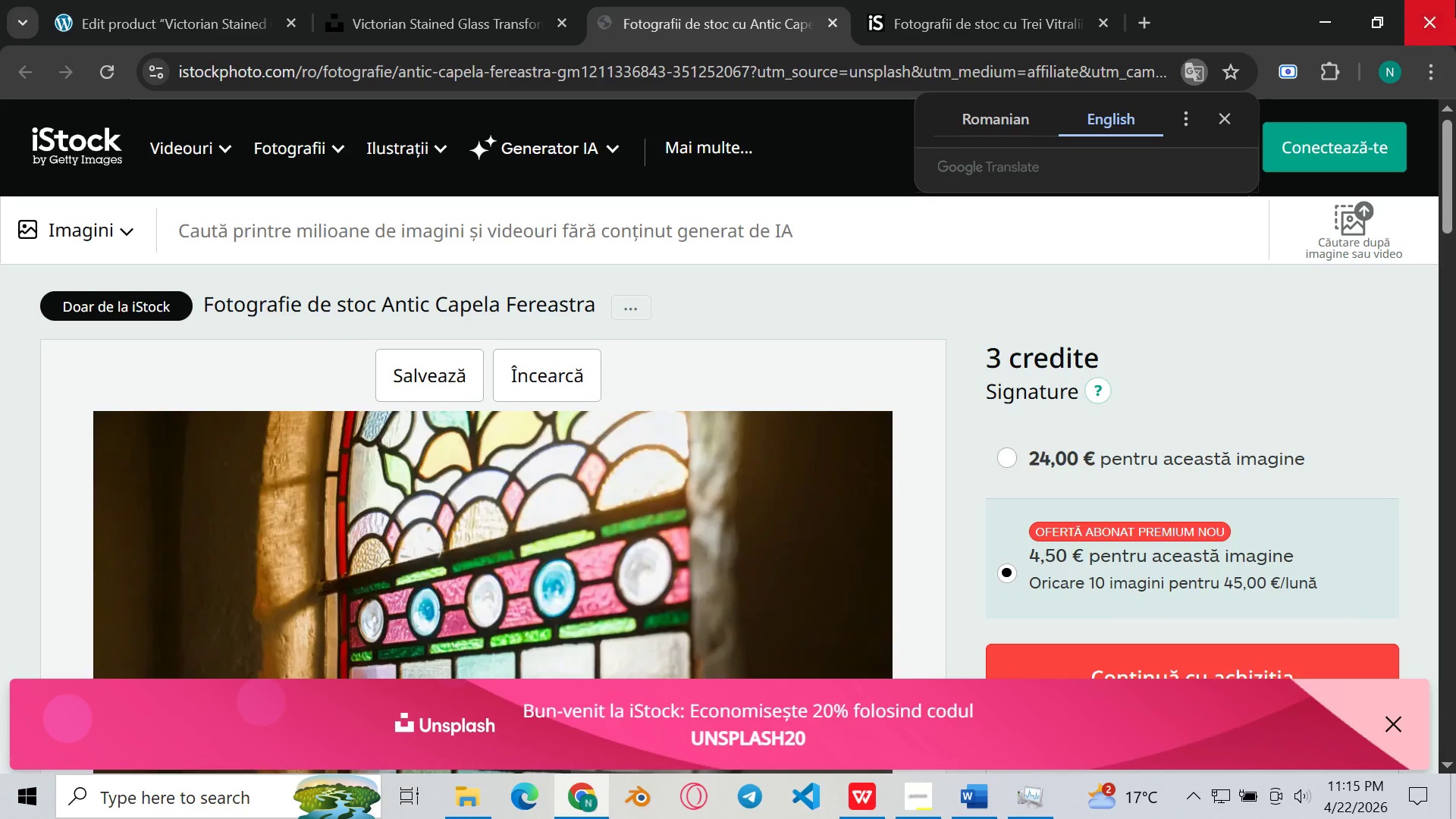 
left_click([733, 1])
 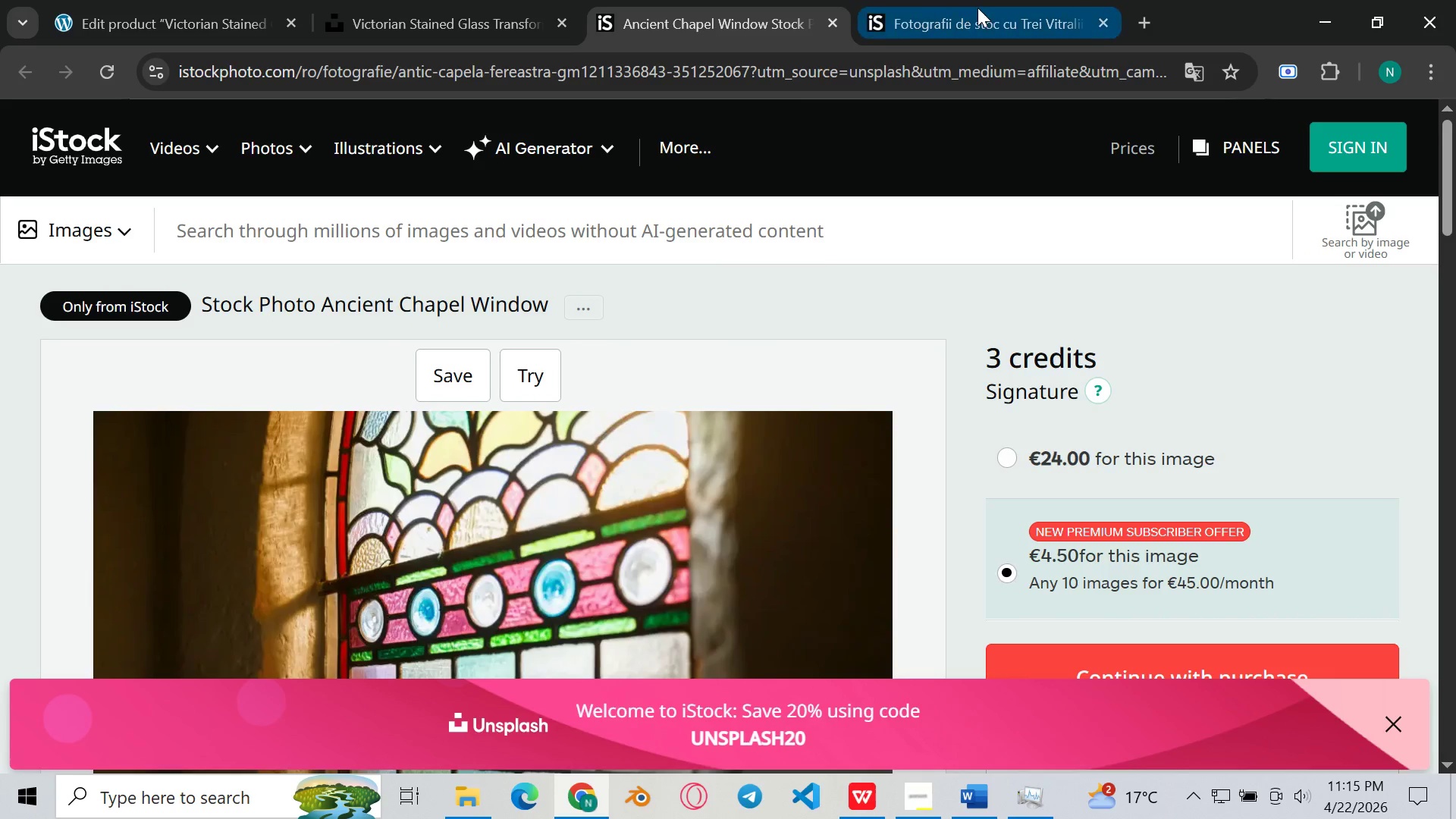 
left_click([977, 8])
 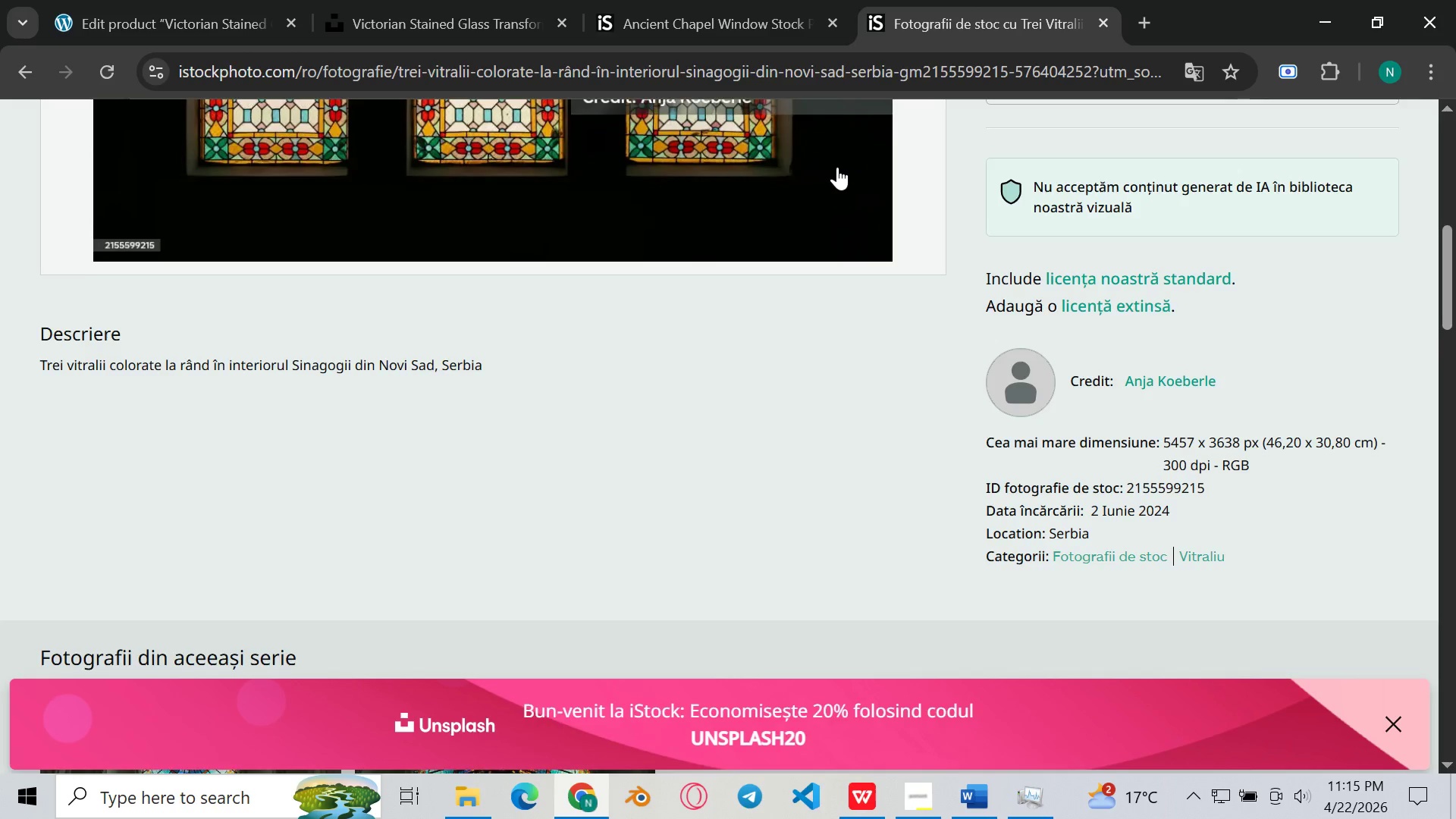 
scroll: coordinate [838, 168], scroll_direction: down, amount: 4.0
 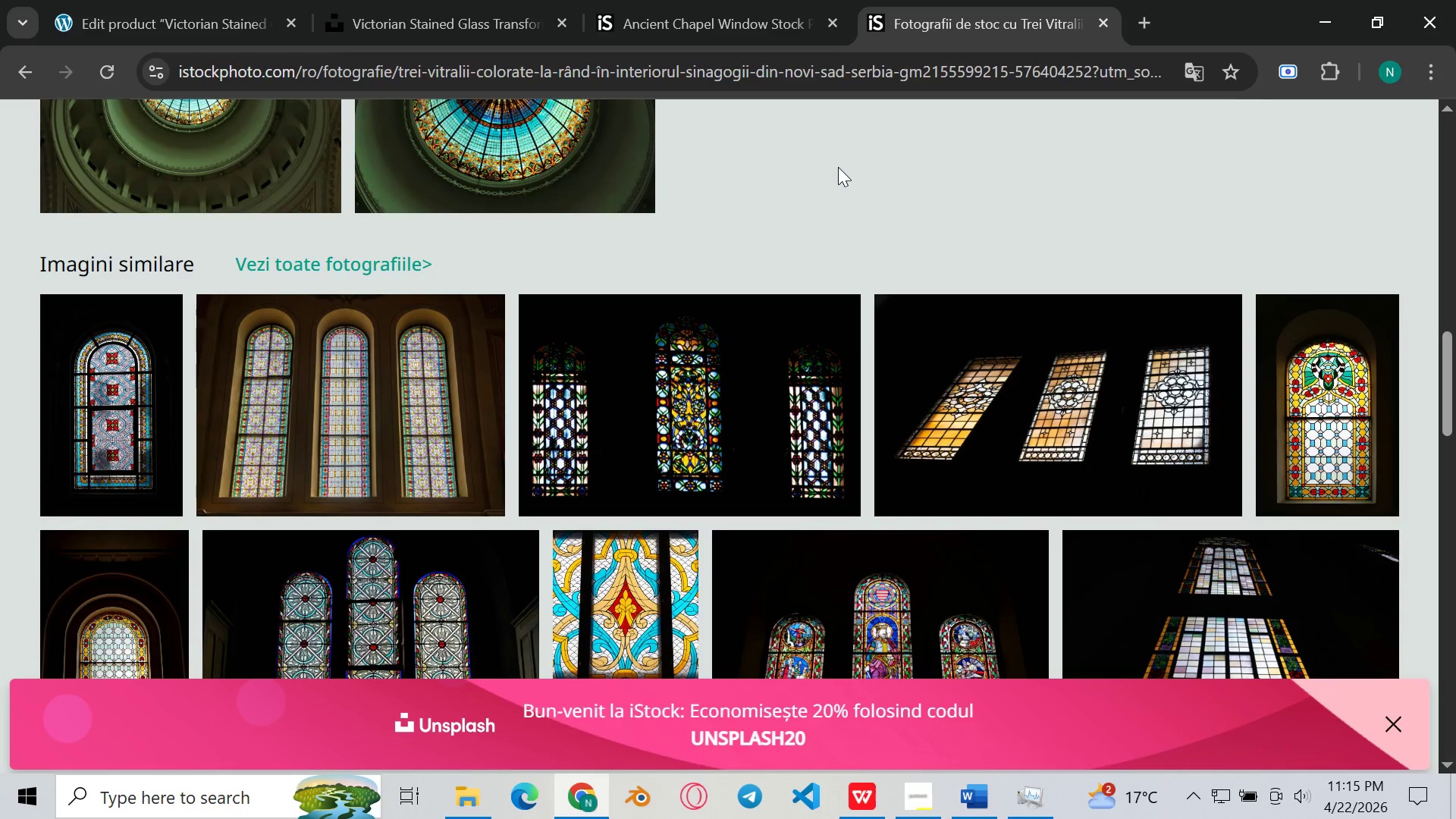 
scroll: coordinate [838, 167], scroll_direction: none, amount: 0.0
 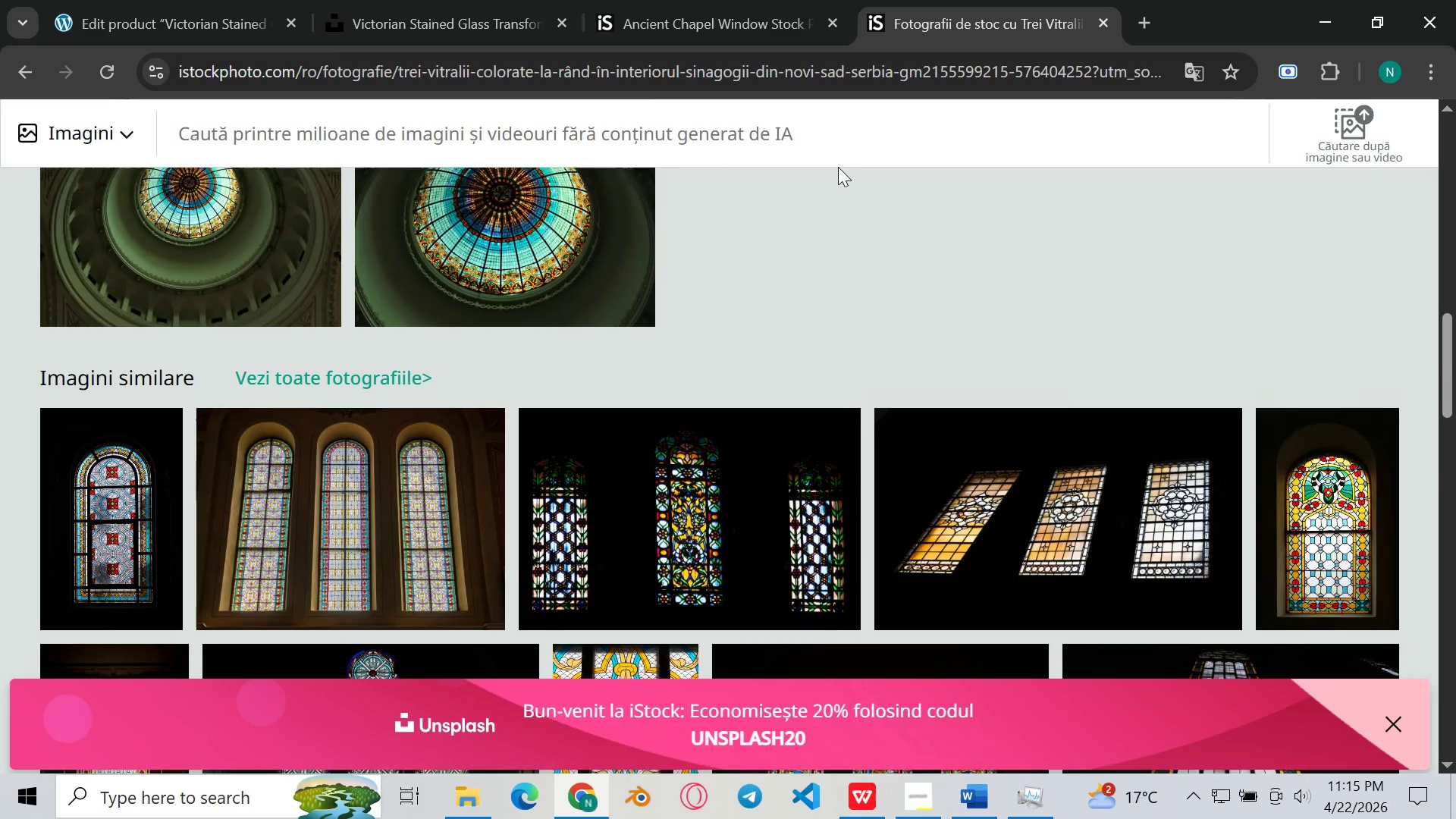 
scroll: coordinate [838, 167], scroll_direction: down, amount: 2.0
 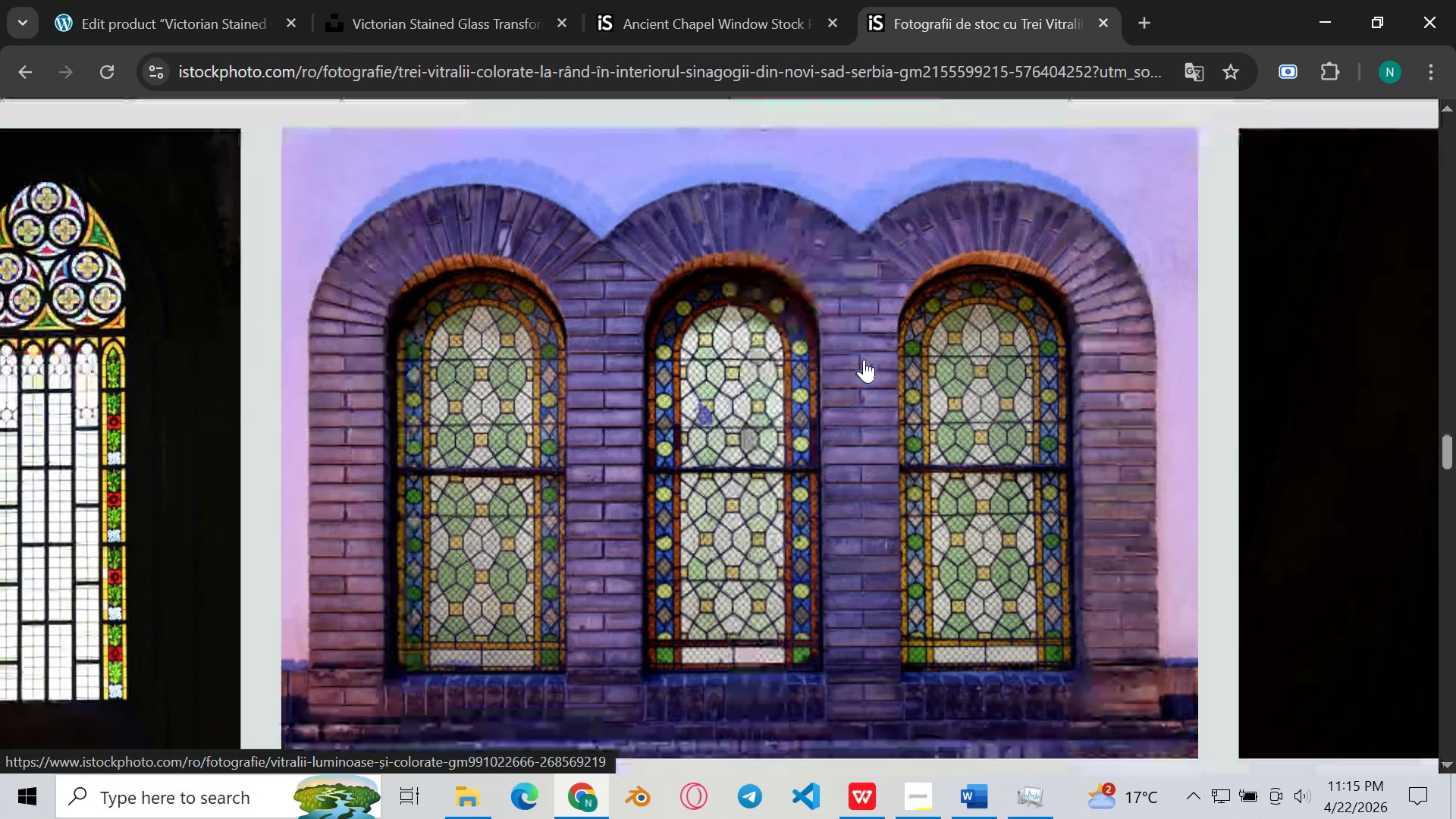 
wait(12.01)
 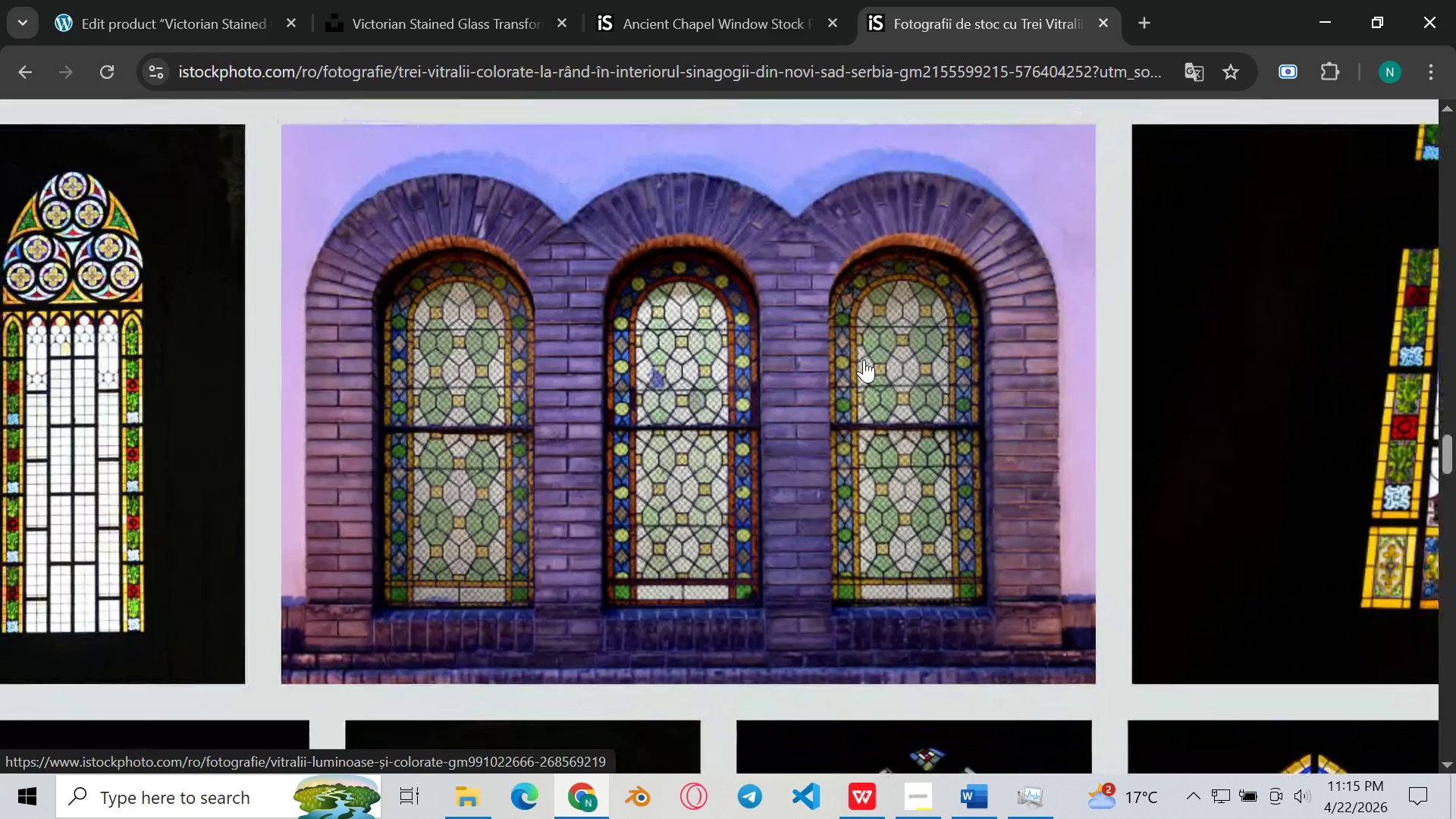 
key(Meta+Shift+S)
 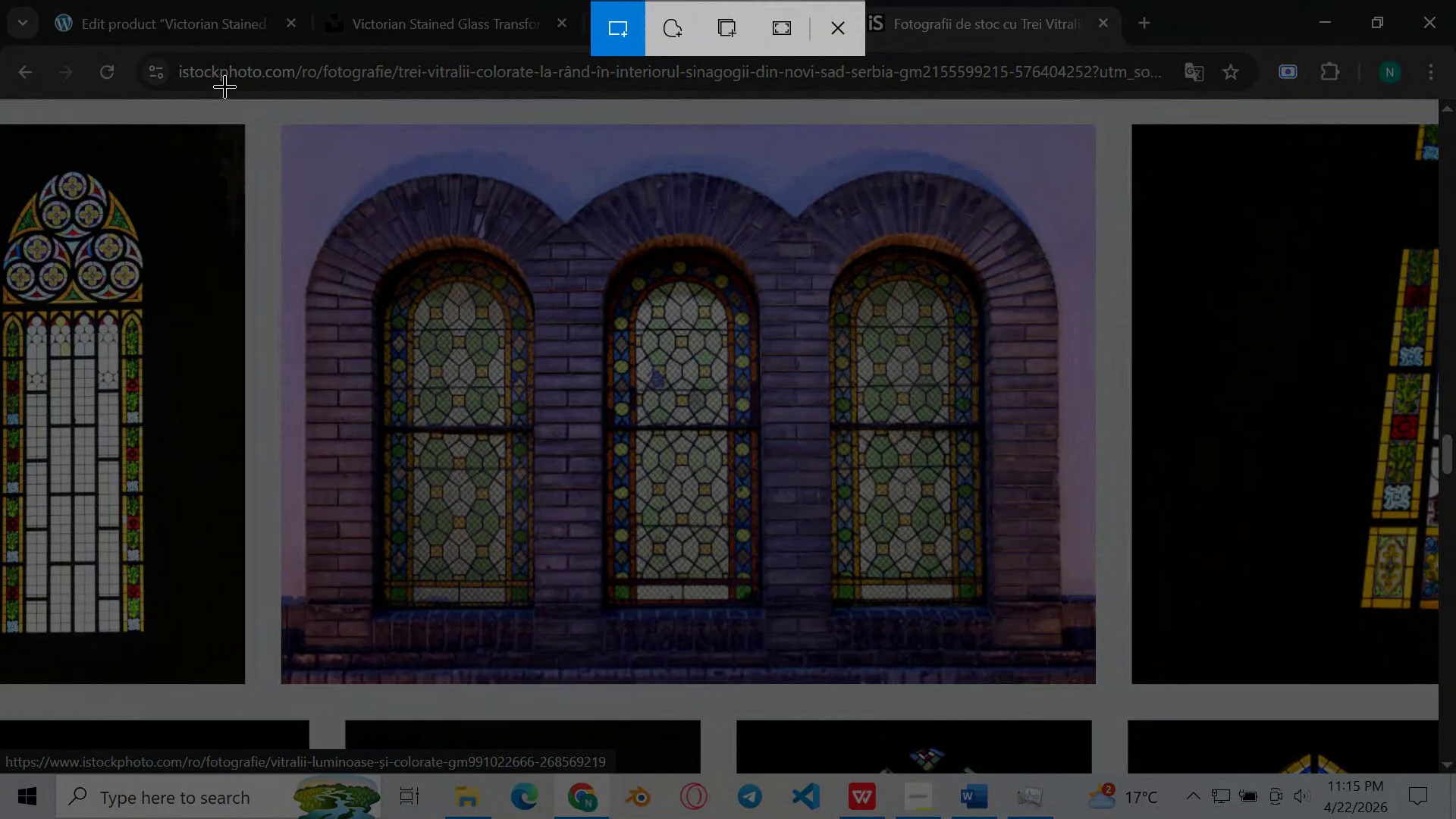 
left_click_drag(start_coordinate=[290, 135], to_coordinate=[1089, 678])
 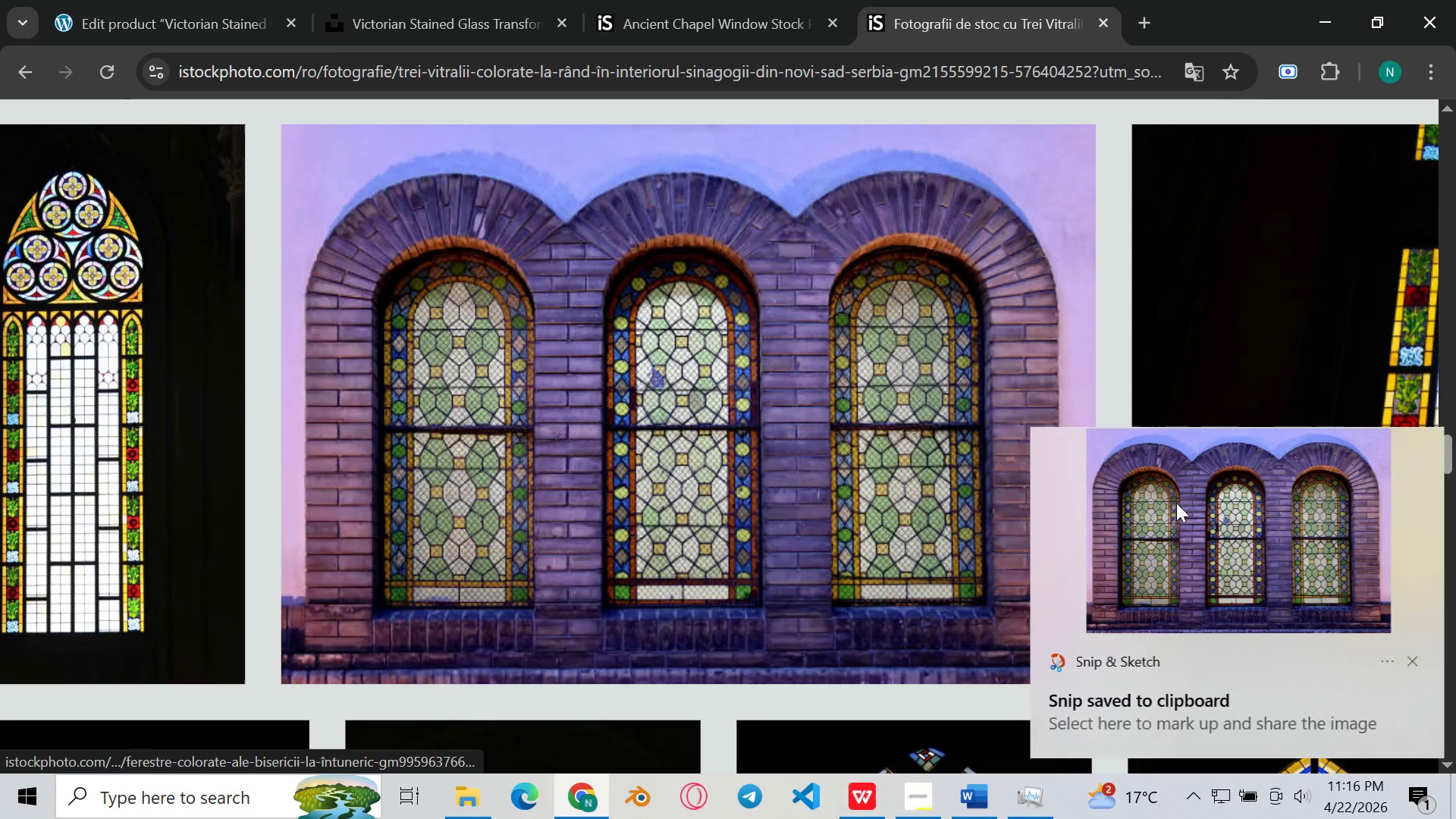 
double_click([1214, 548])
 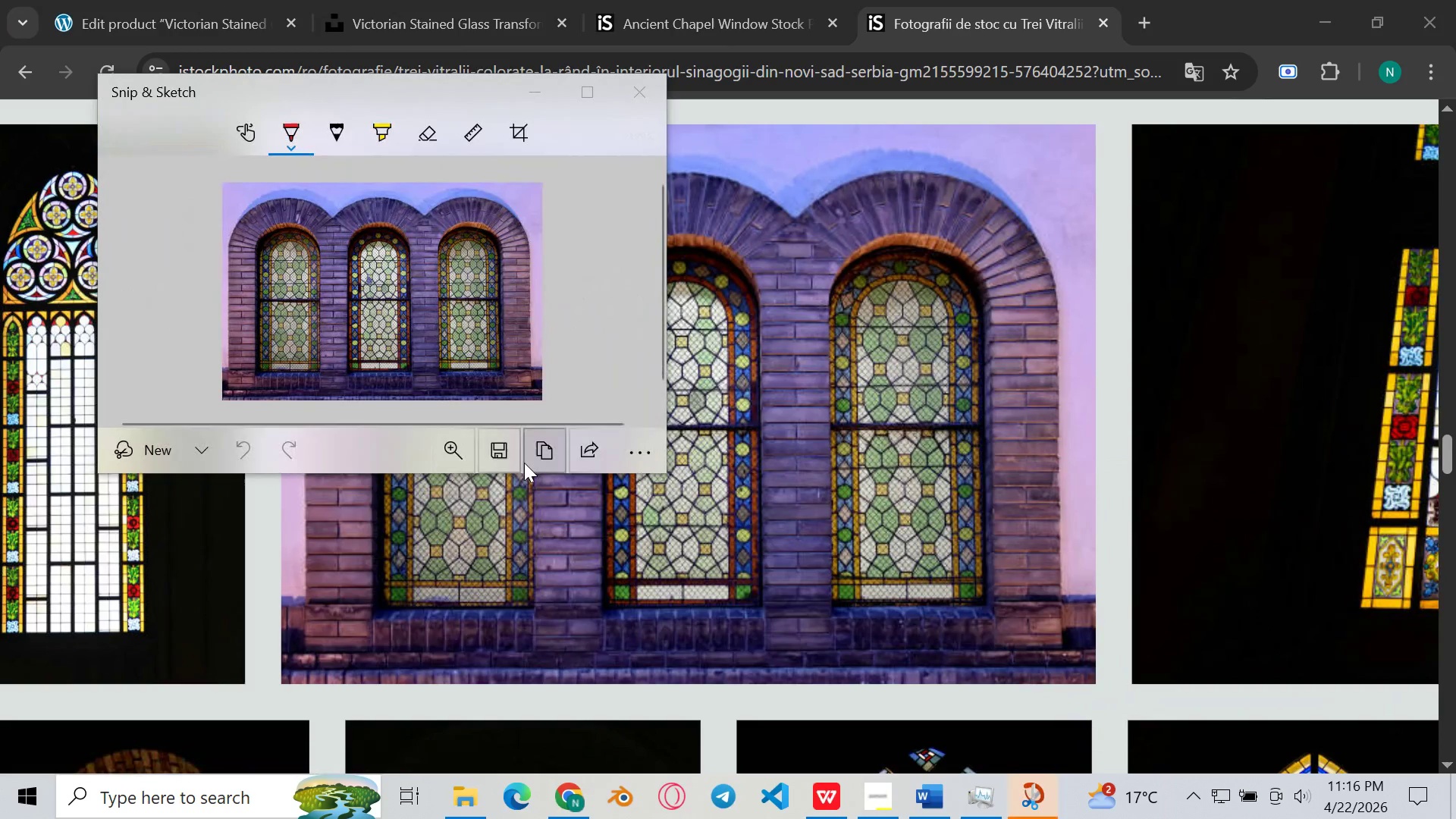 
left_click([507, 461])
 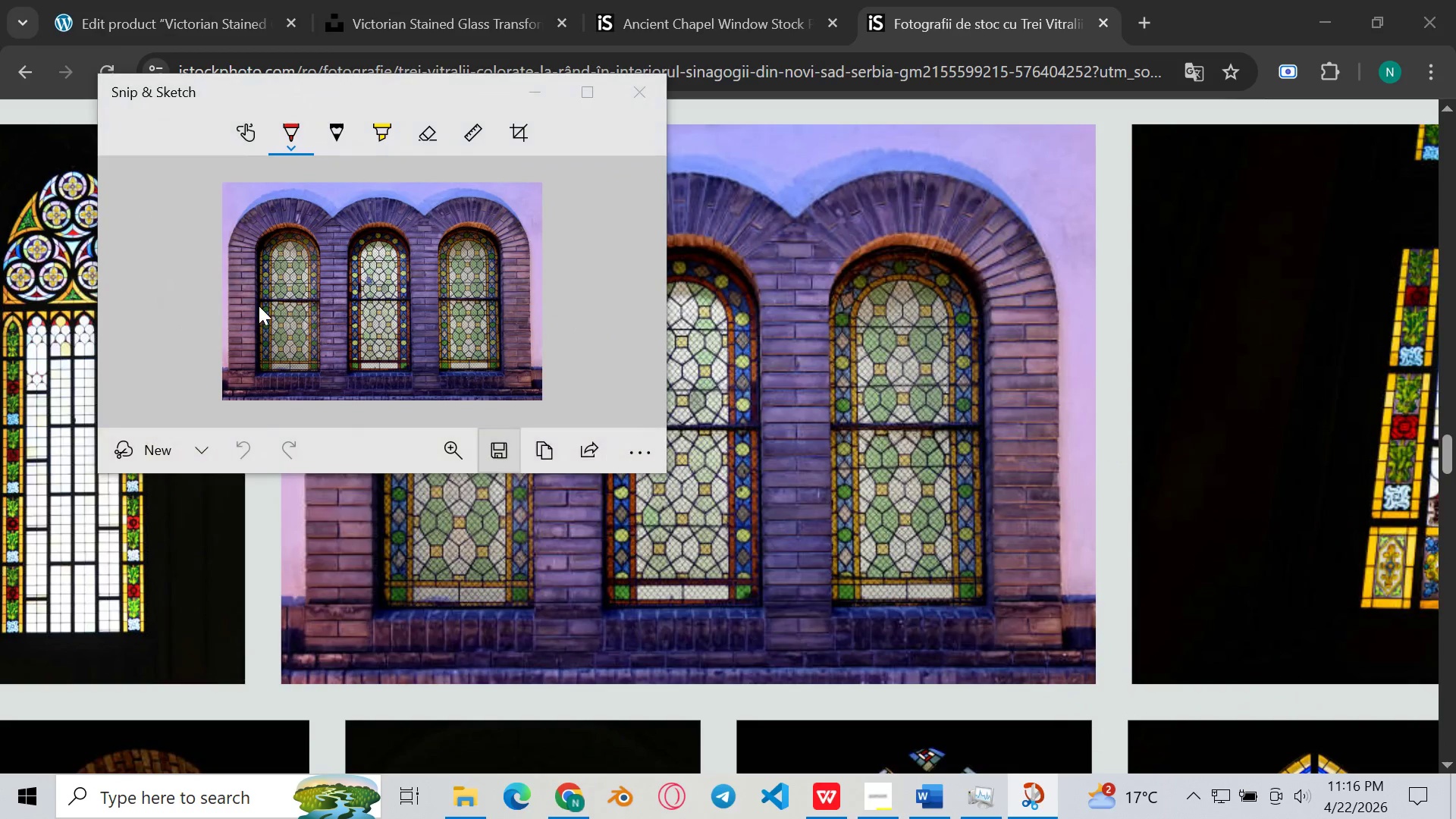 
mouse_move([221, 287])
 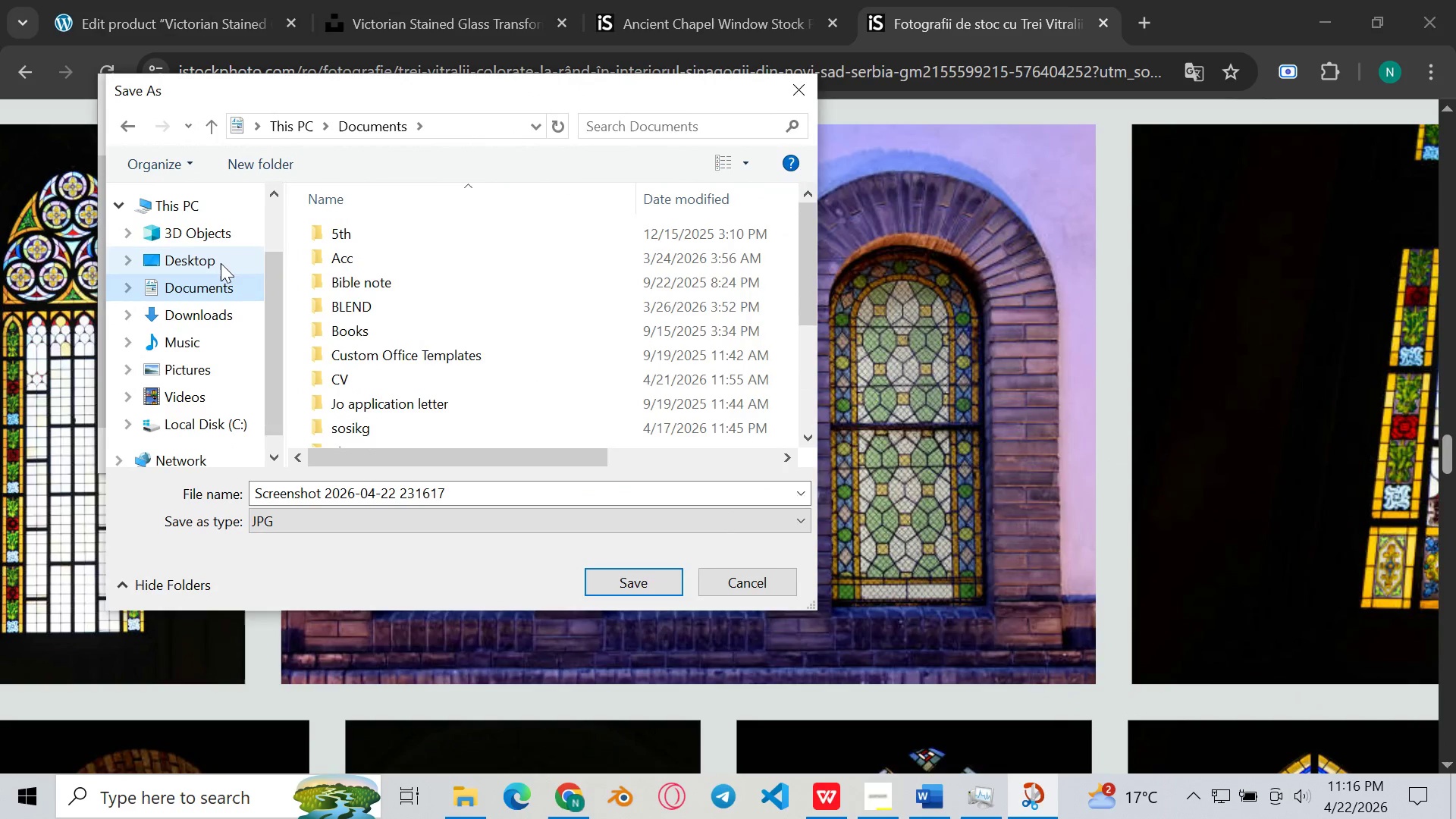 
left_click([221, 263])
 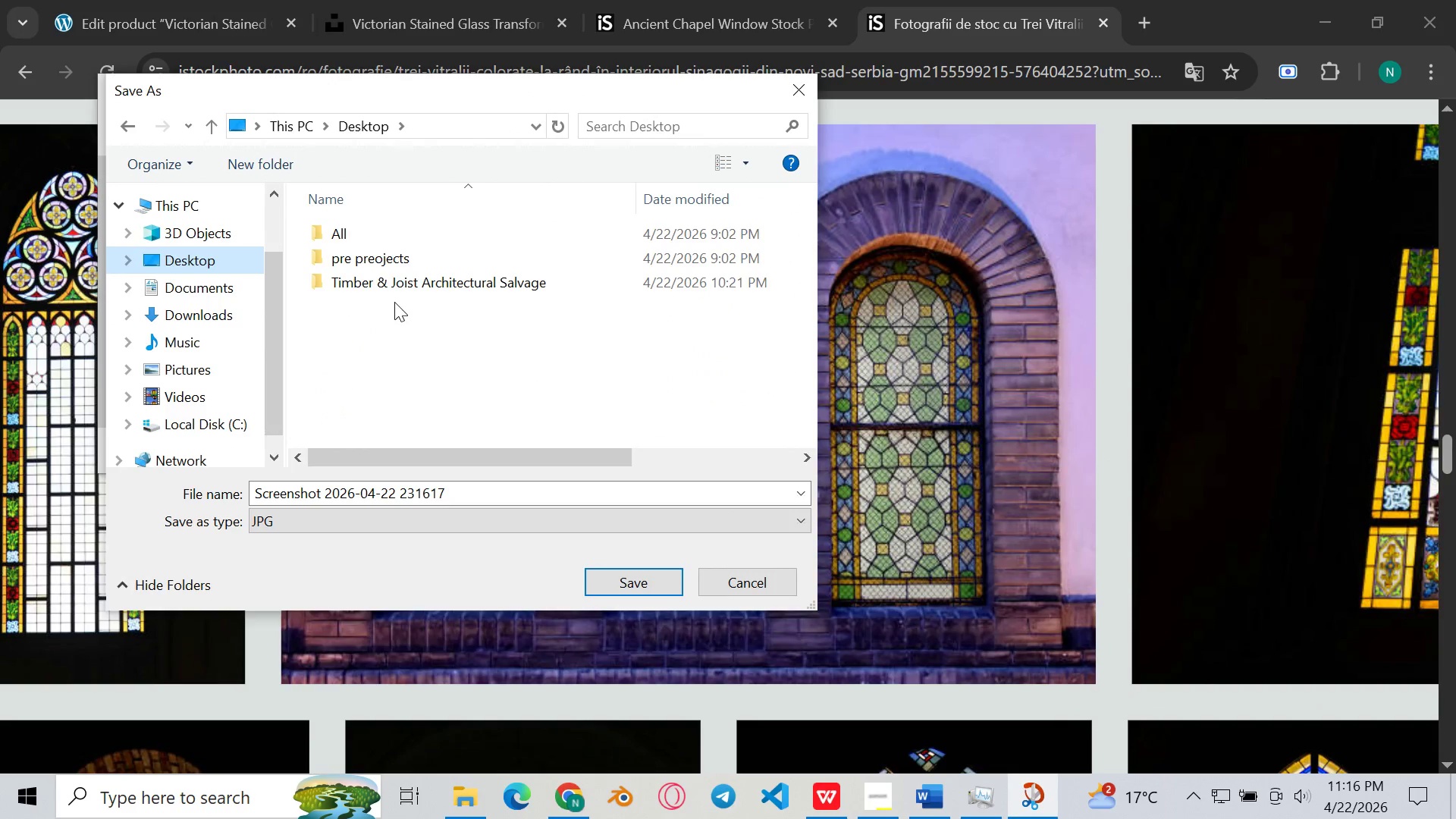 
double_click([406, 281])
 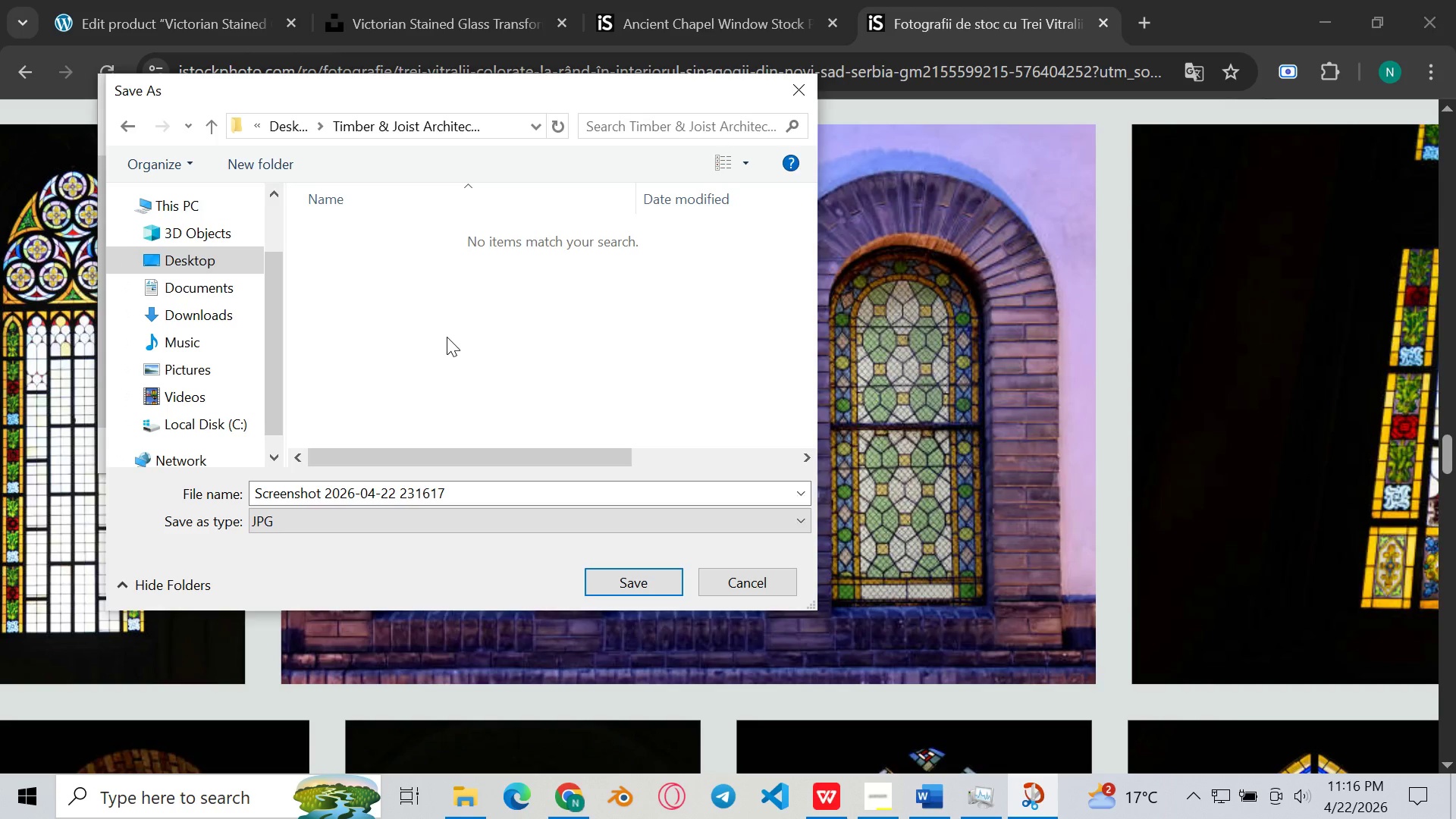 
right_click([447, 337])
 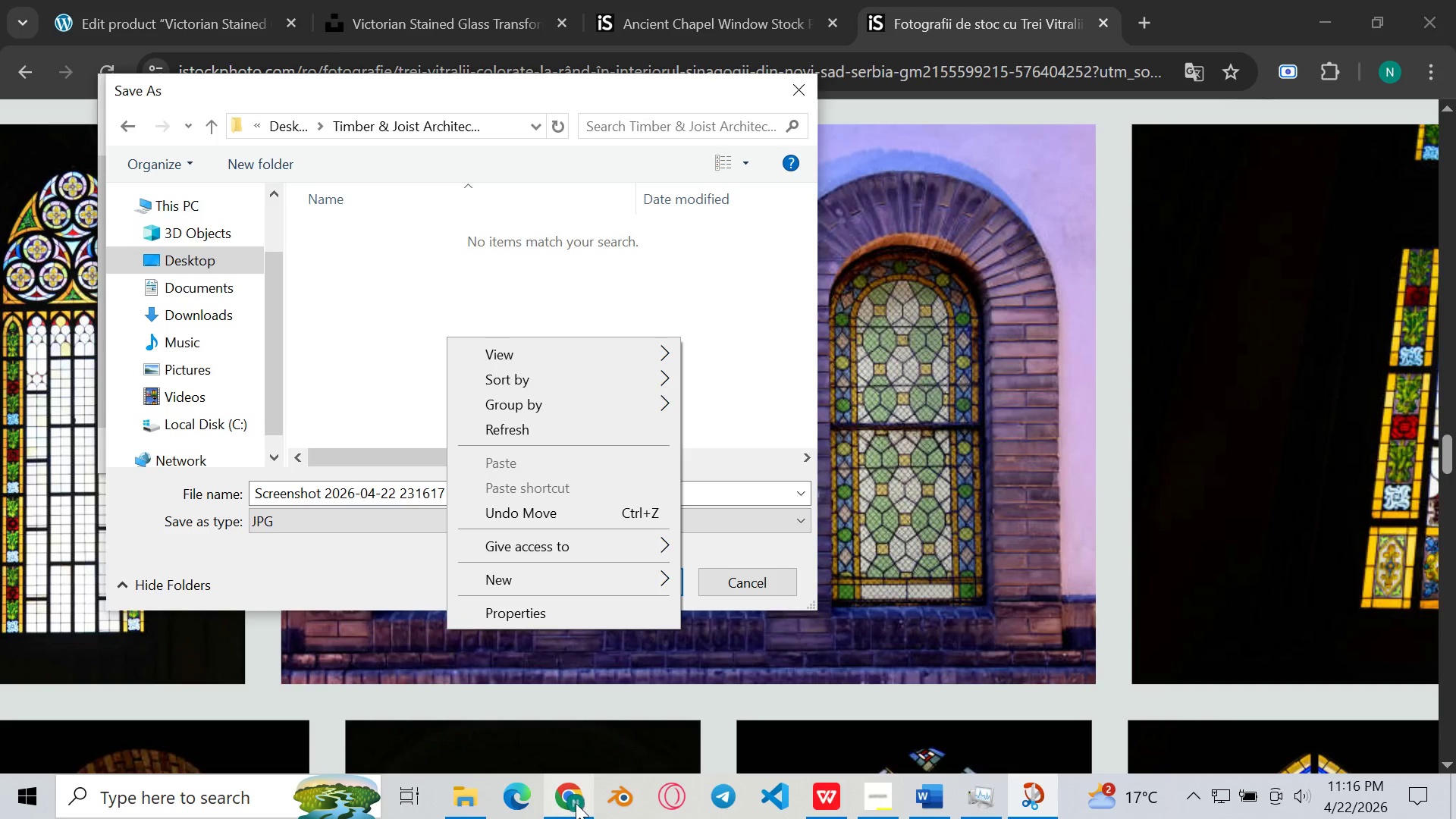 
double_click([567, 799])
 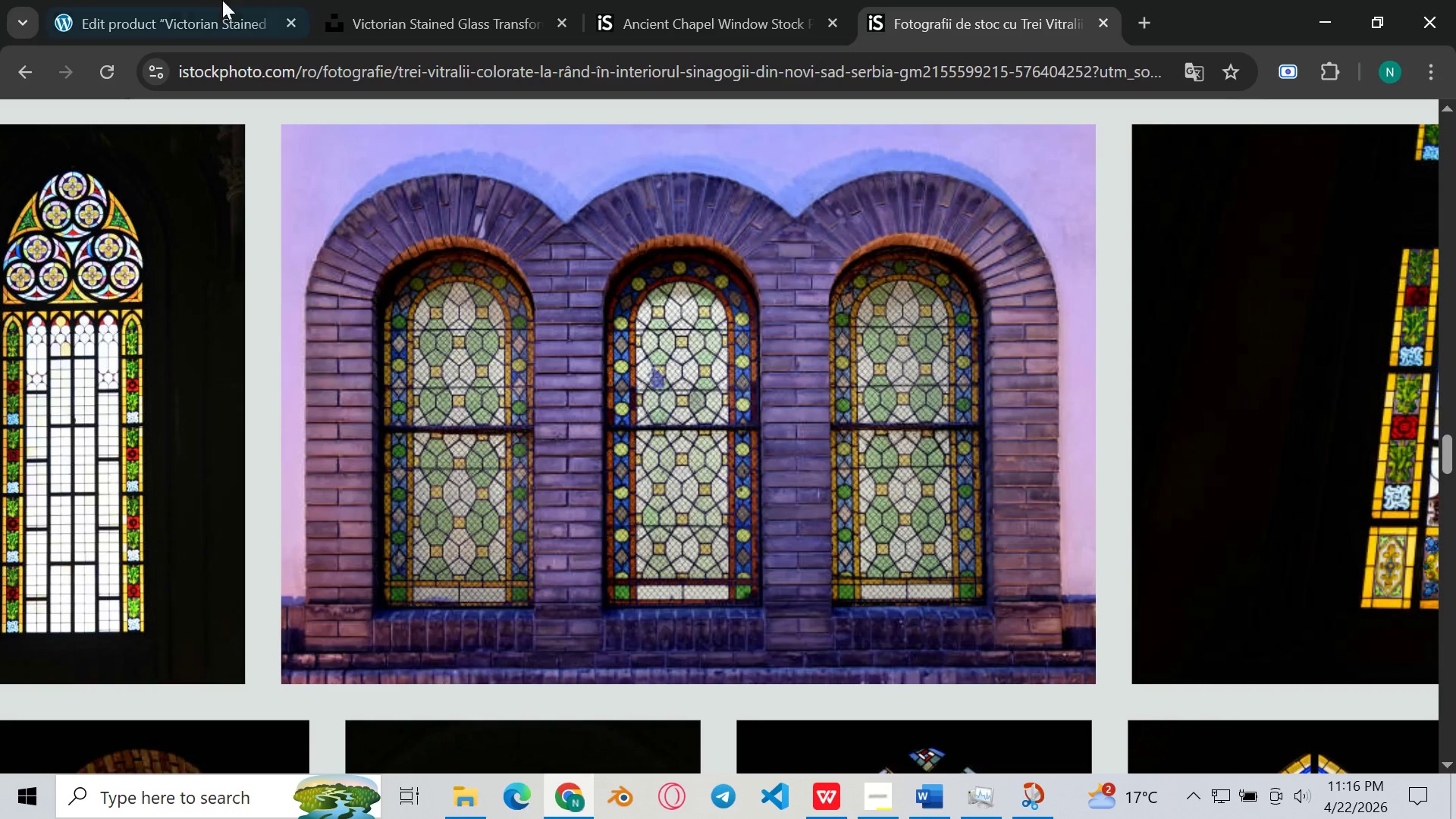 
left_click([148, 0])
 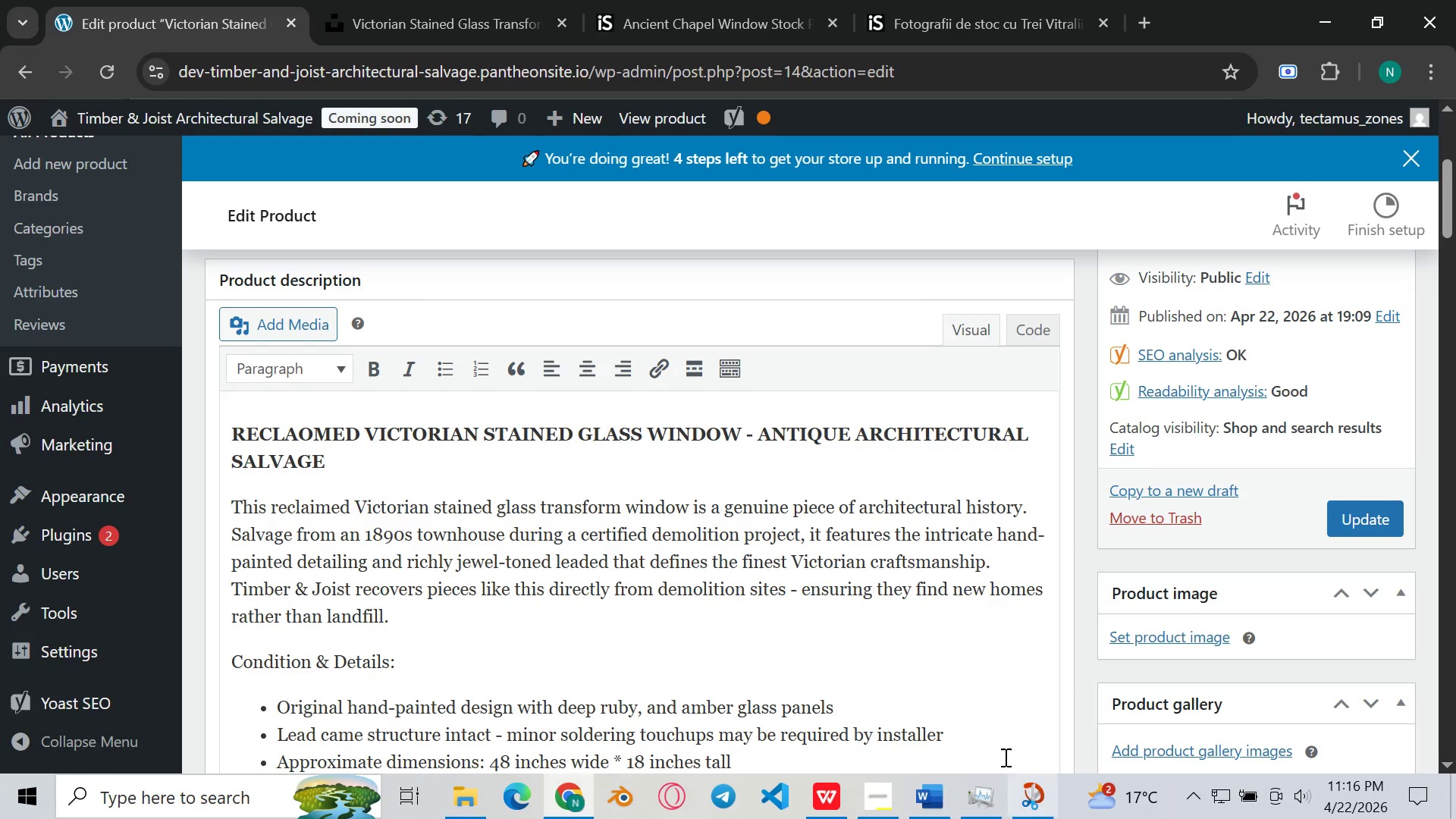 
scroll: coordinate [861, 722], scroll_direction: up, amount: 2.0
 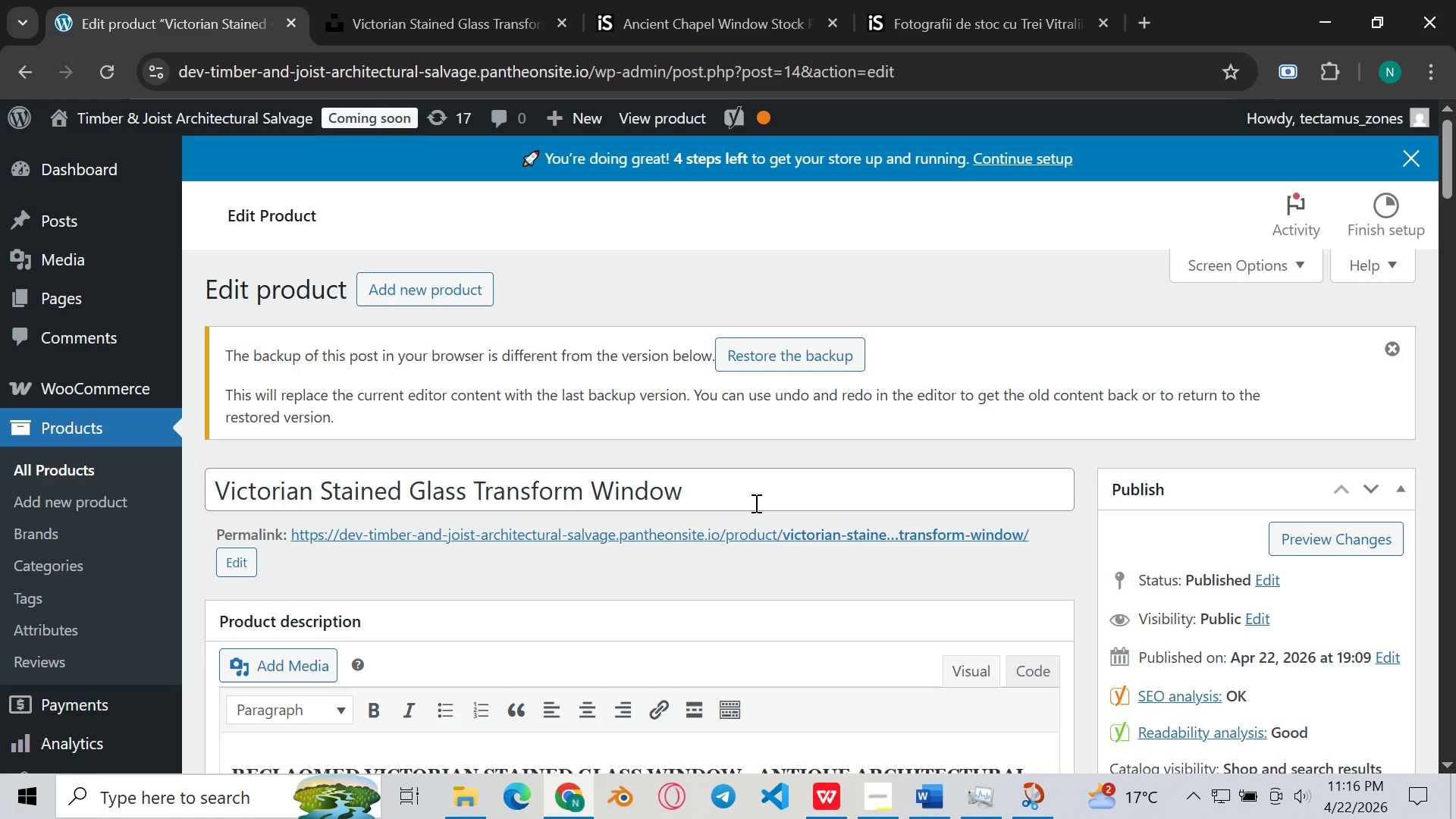 
left_click([755, 505])
 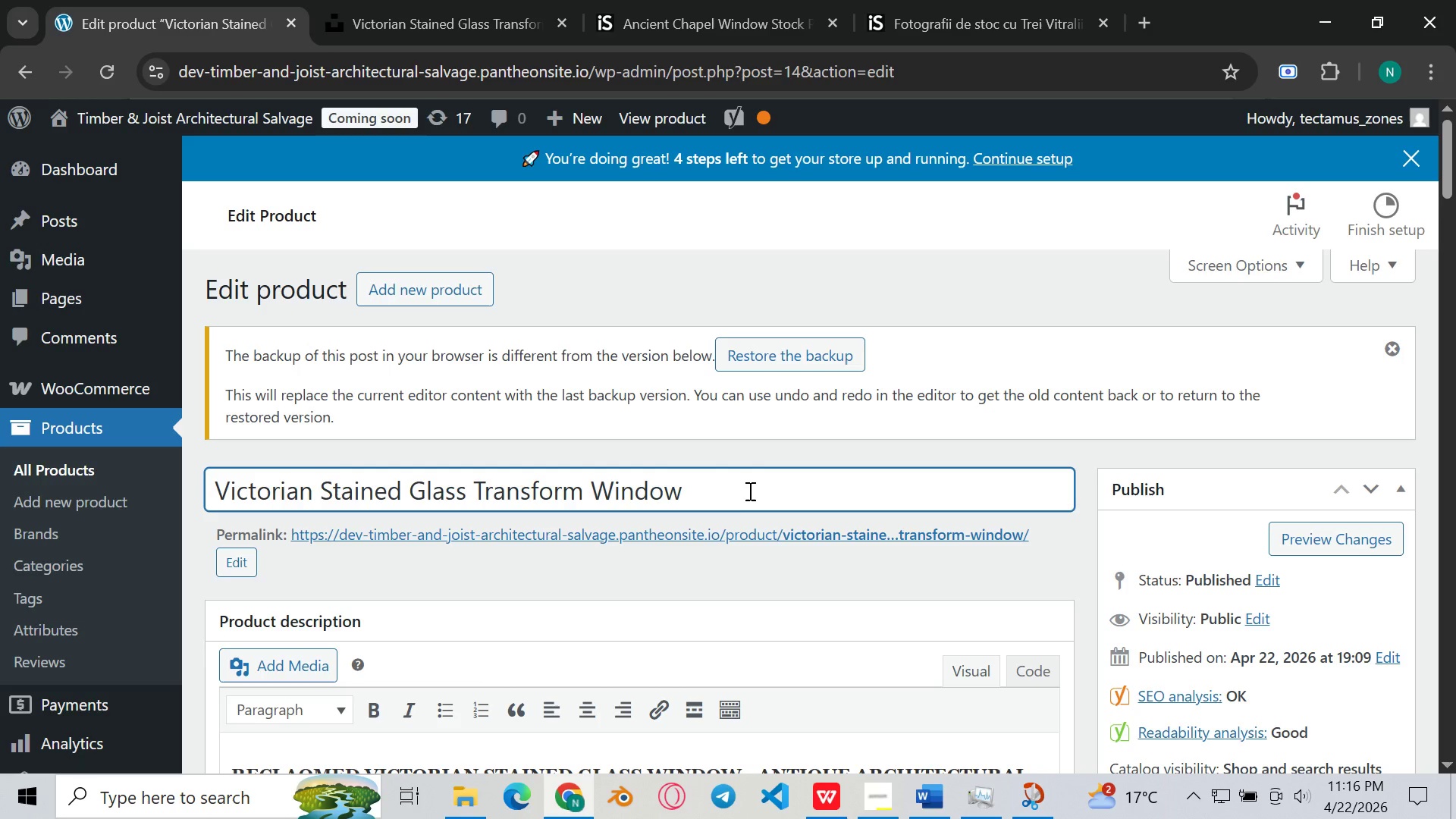 
left_click([748, 489])
 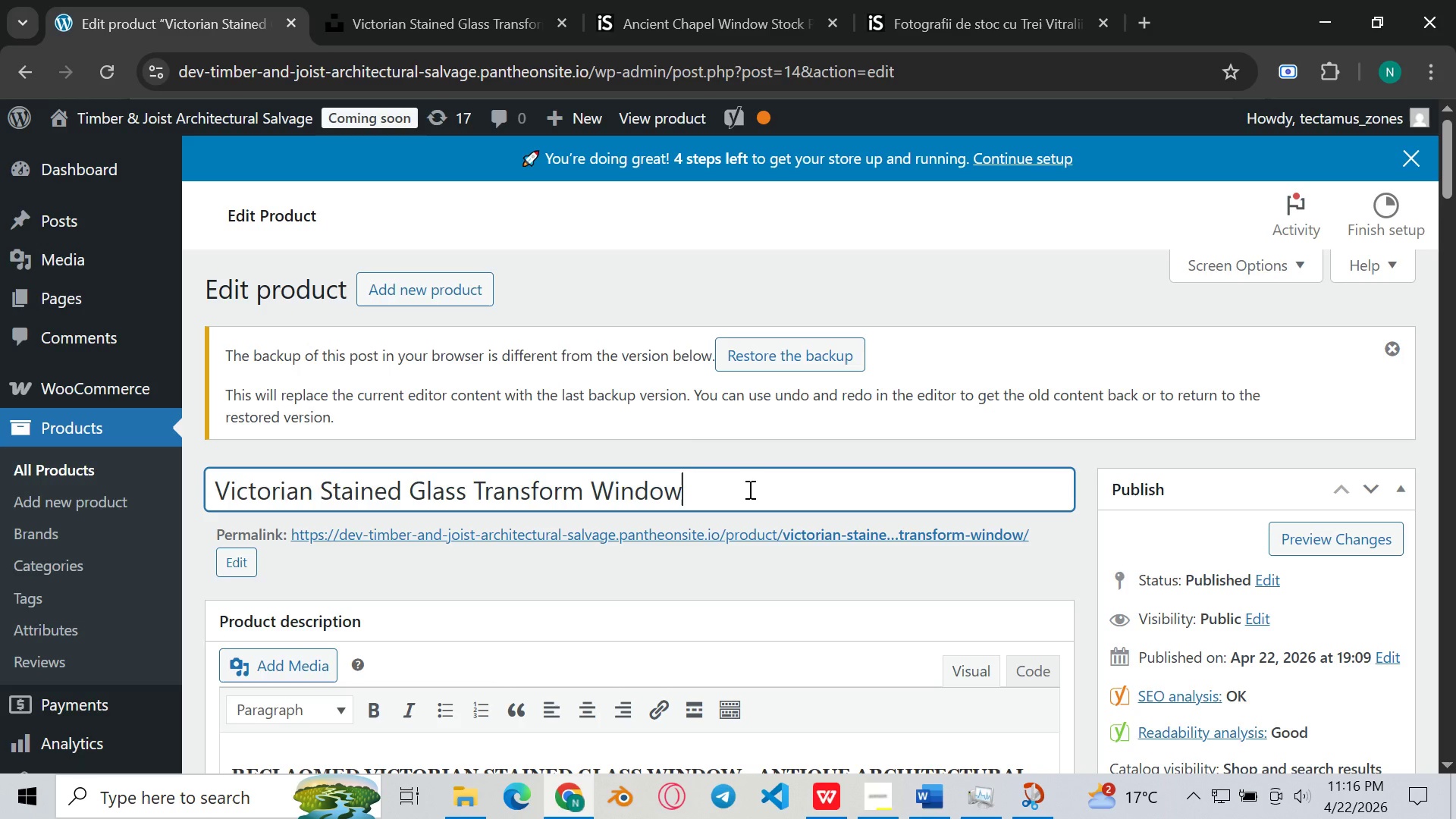 
hold_key(key=ControlLeft, duration=0.42)
 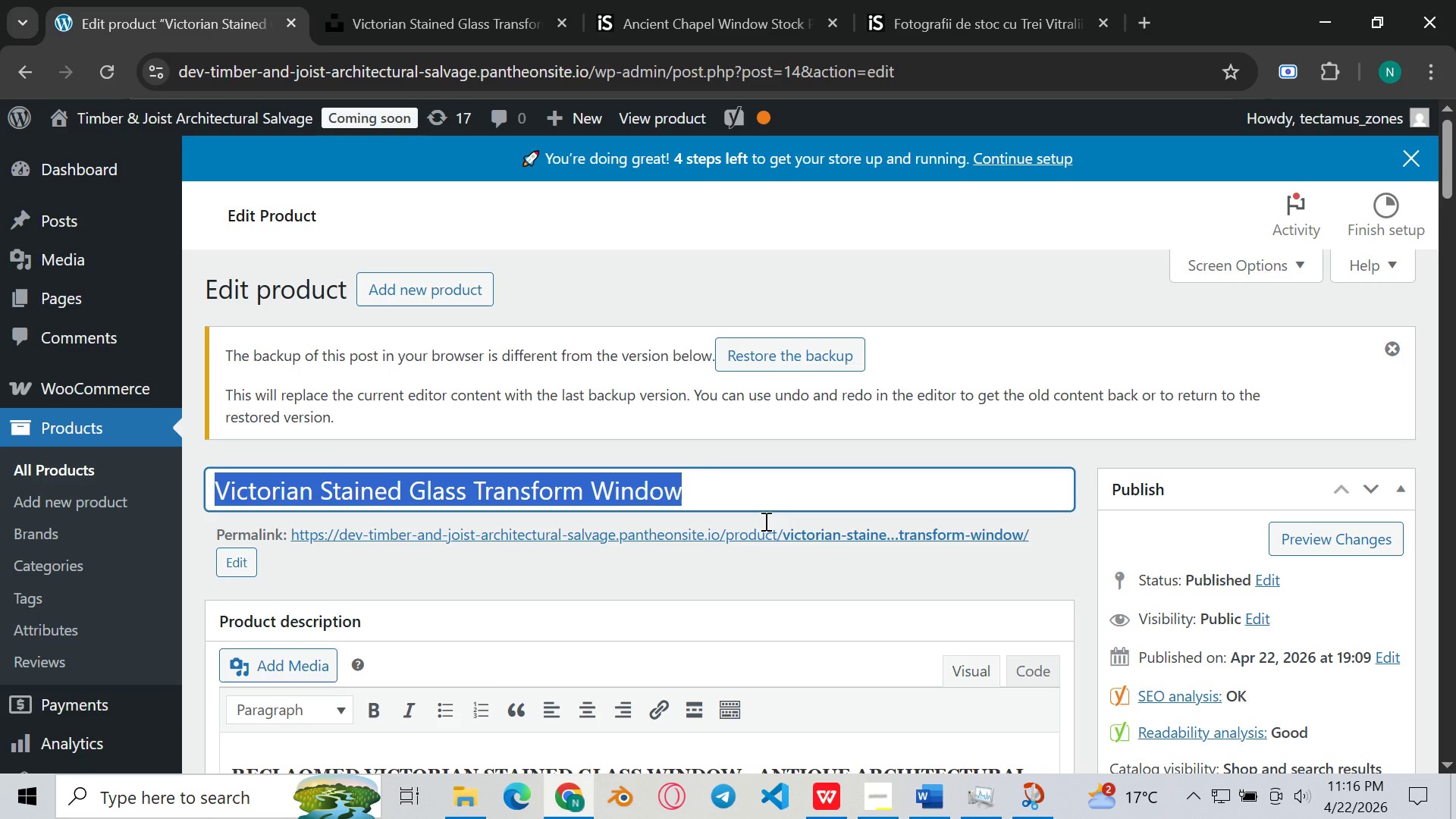 
key(A)
 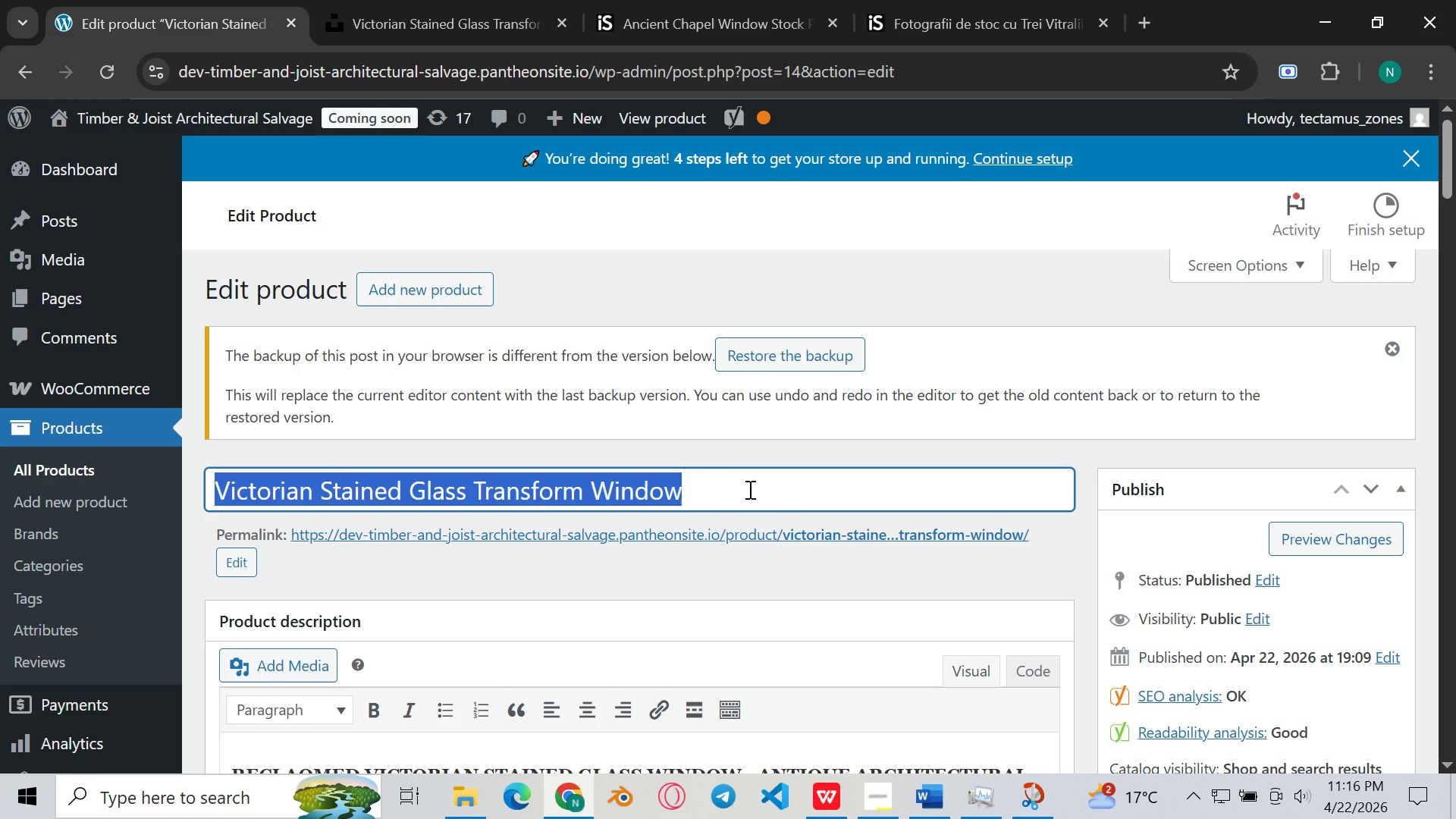 
key(Control+C)
 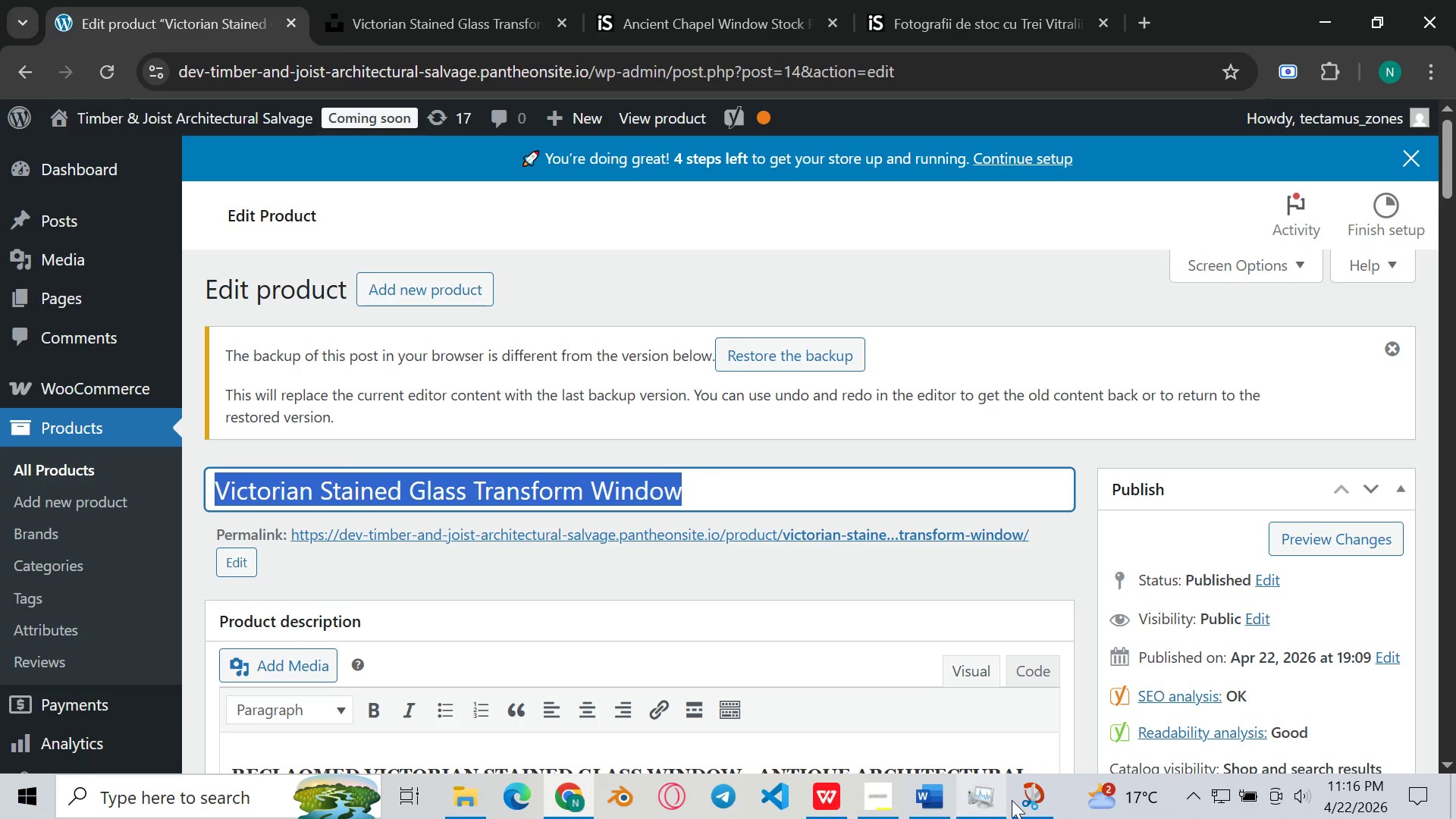 
left_click([1015, 797])
 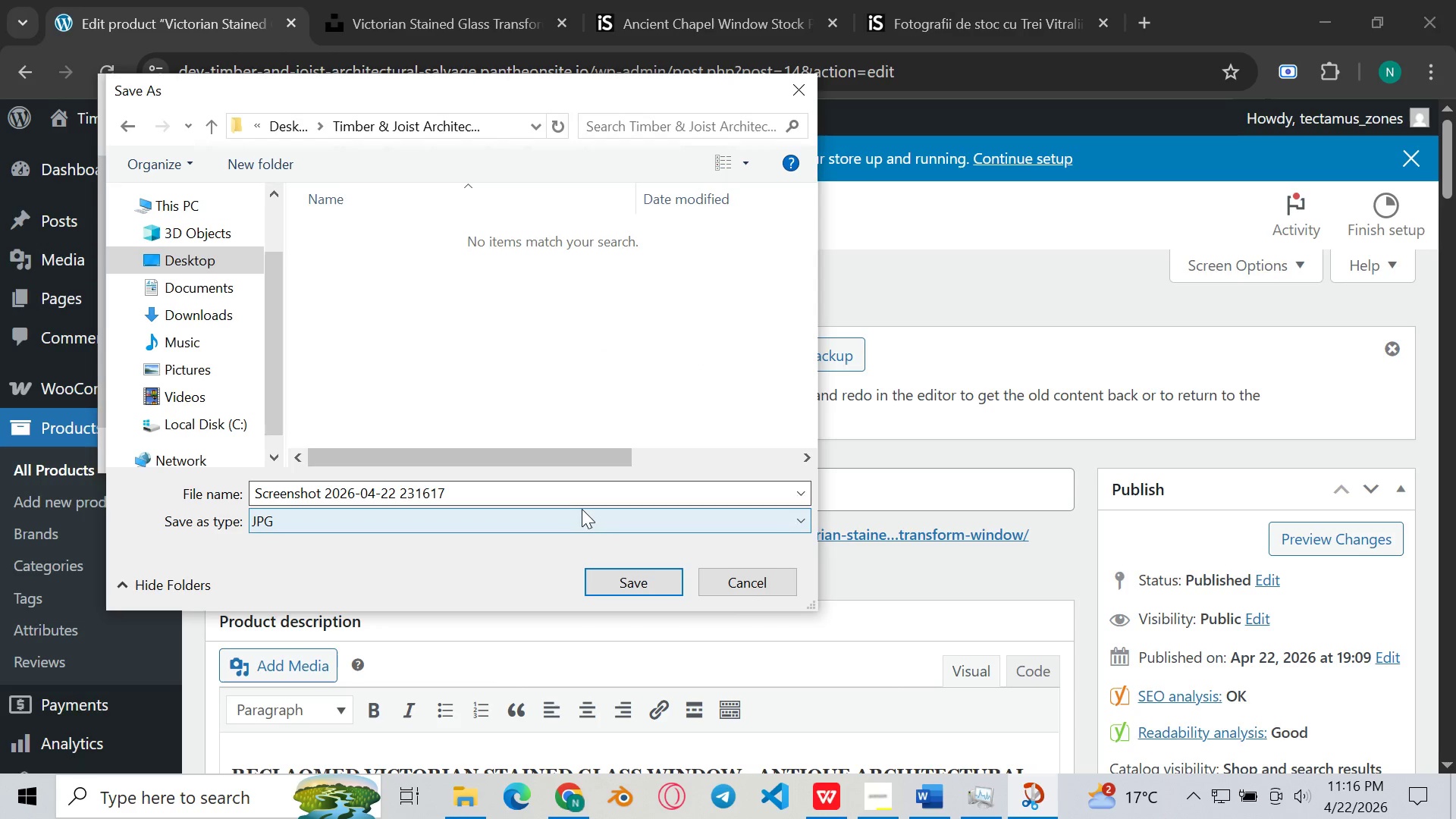 
left_click([594, 497])
 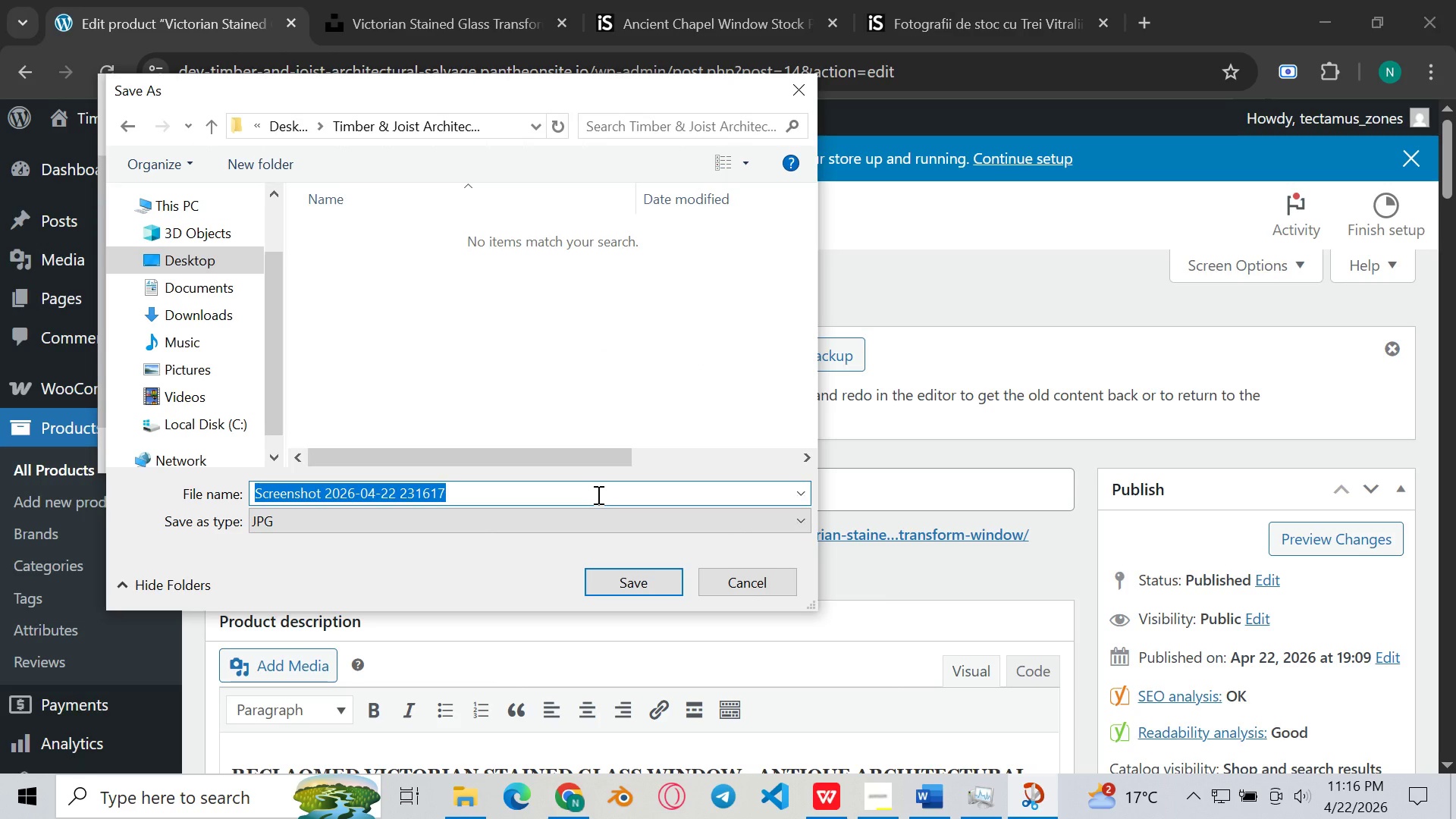 
key(Backspace)
 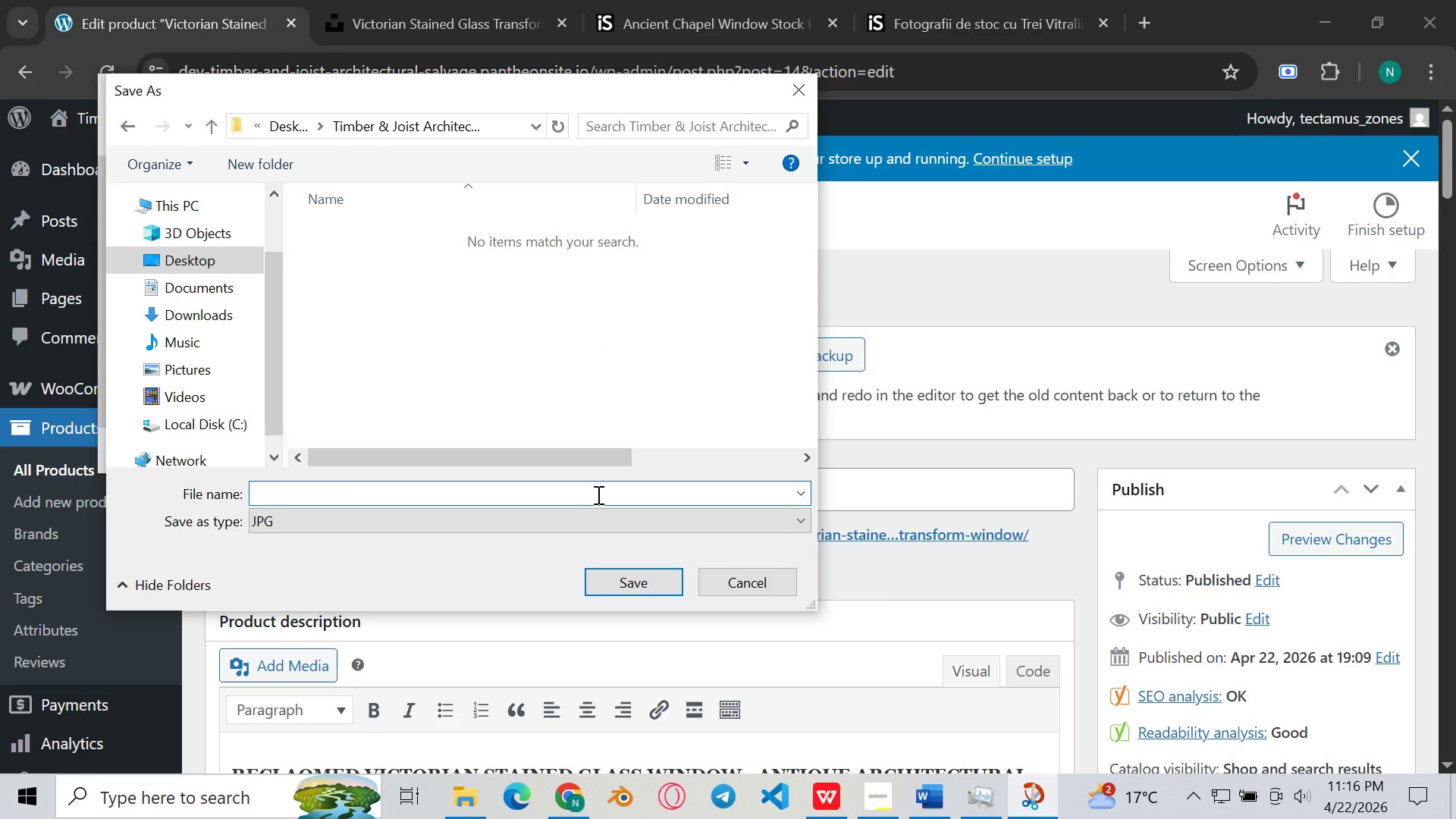 
hold_key(key=ControlLeft, duration=0.45)
 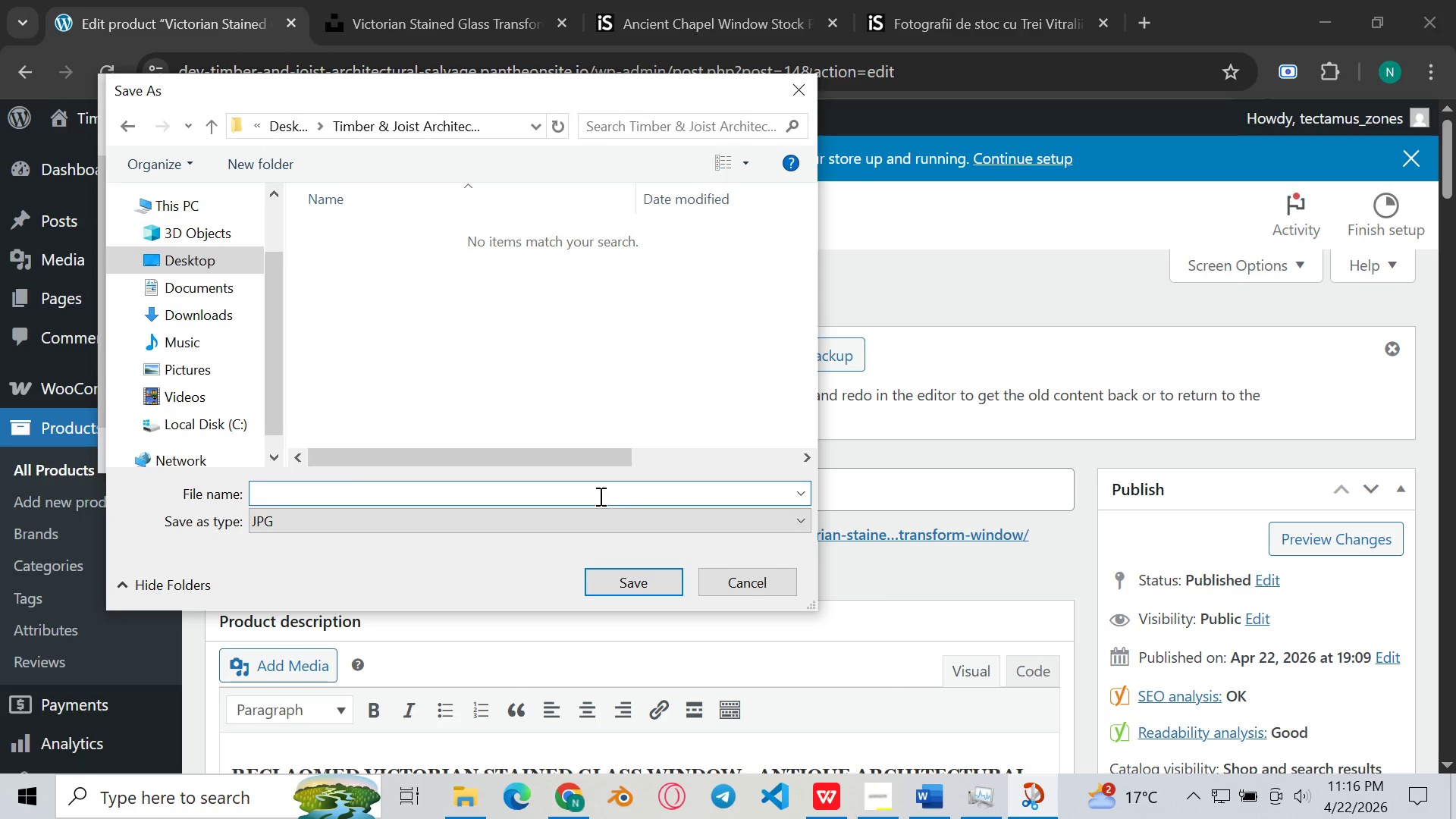 
key(Control+ControlLeft)
 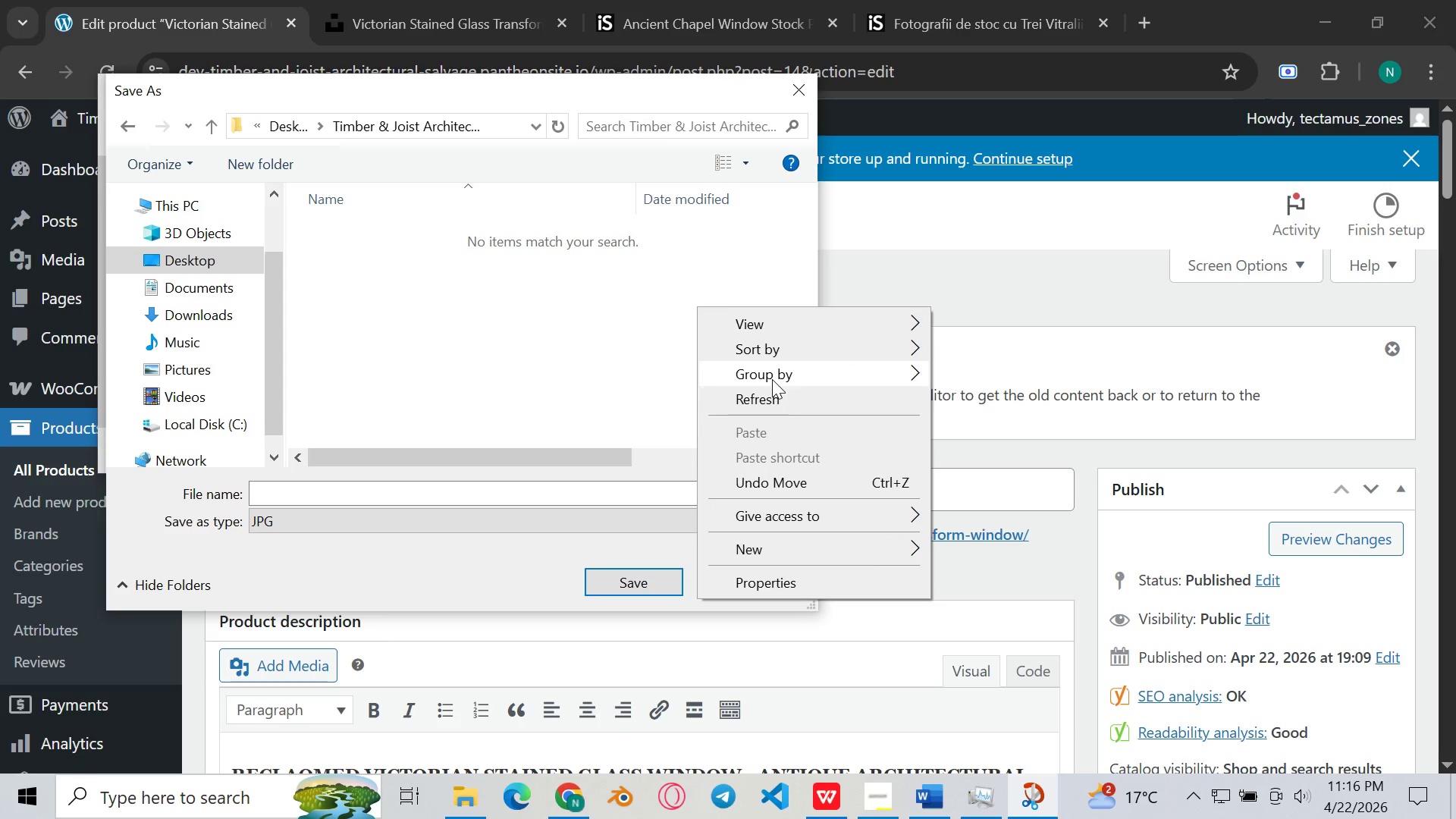 
mouse_move([940, 546])
 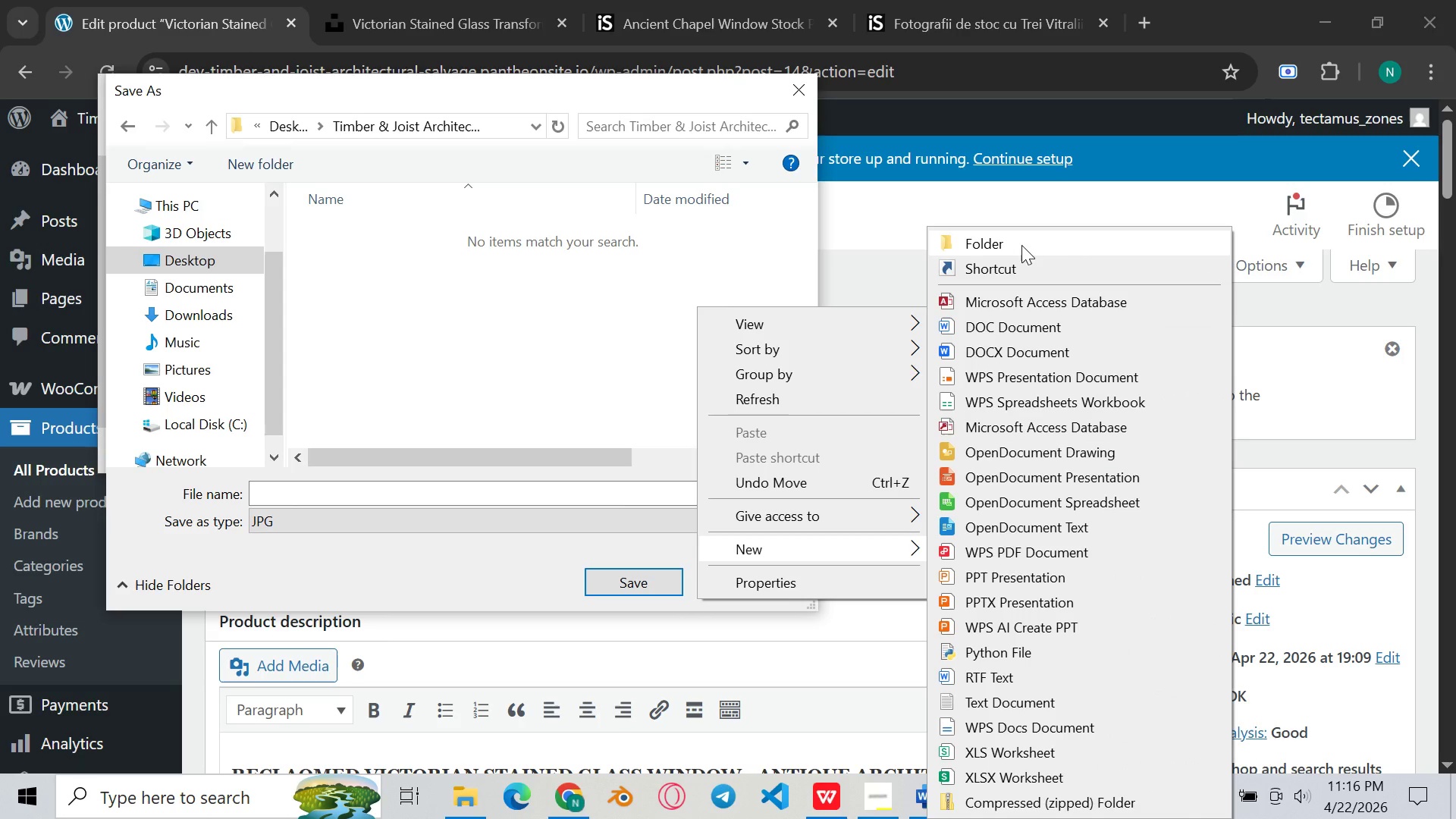 
left_click([1021, 245])
 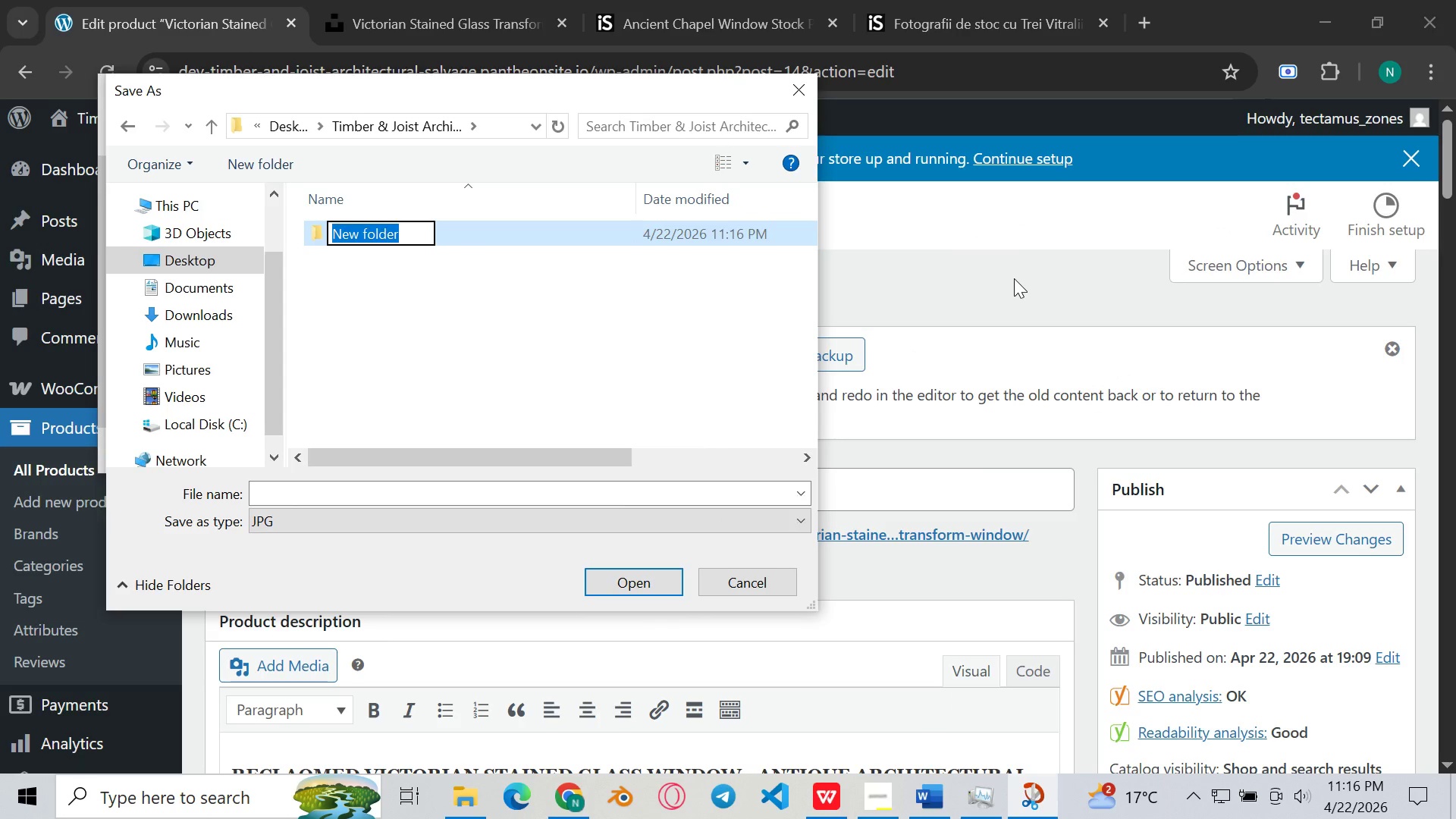 
key(Backspace)
 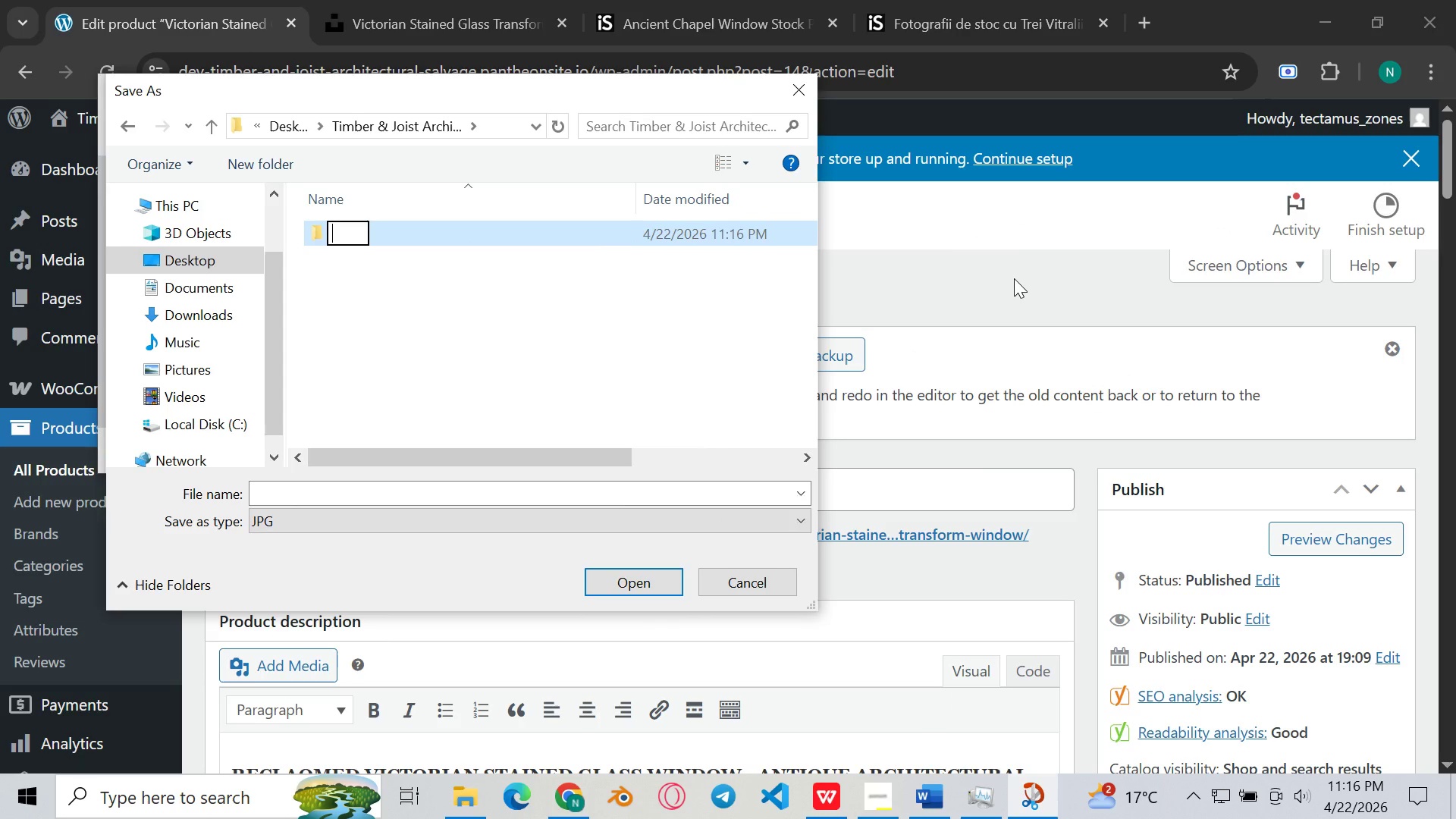 
key(Control+V)
 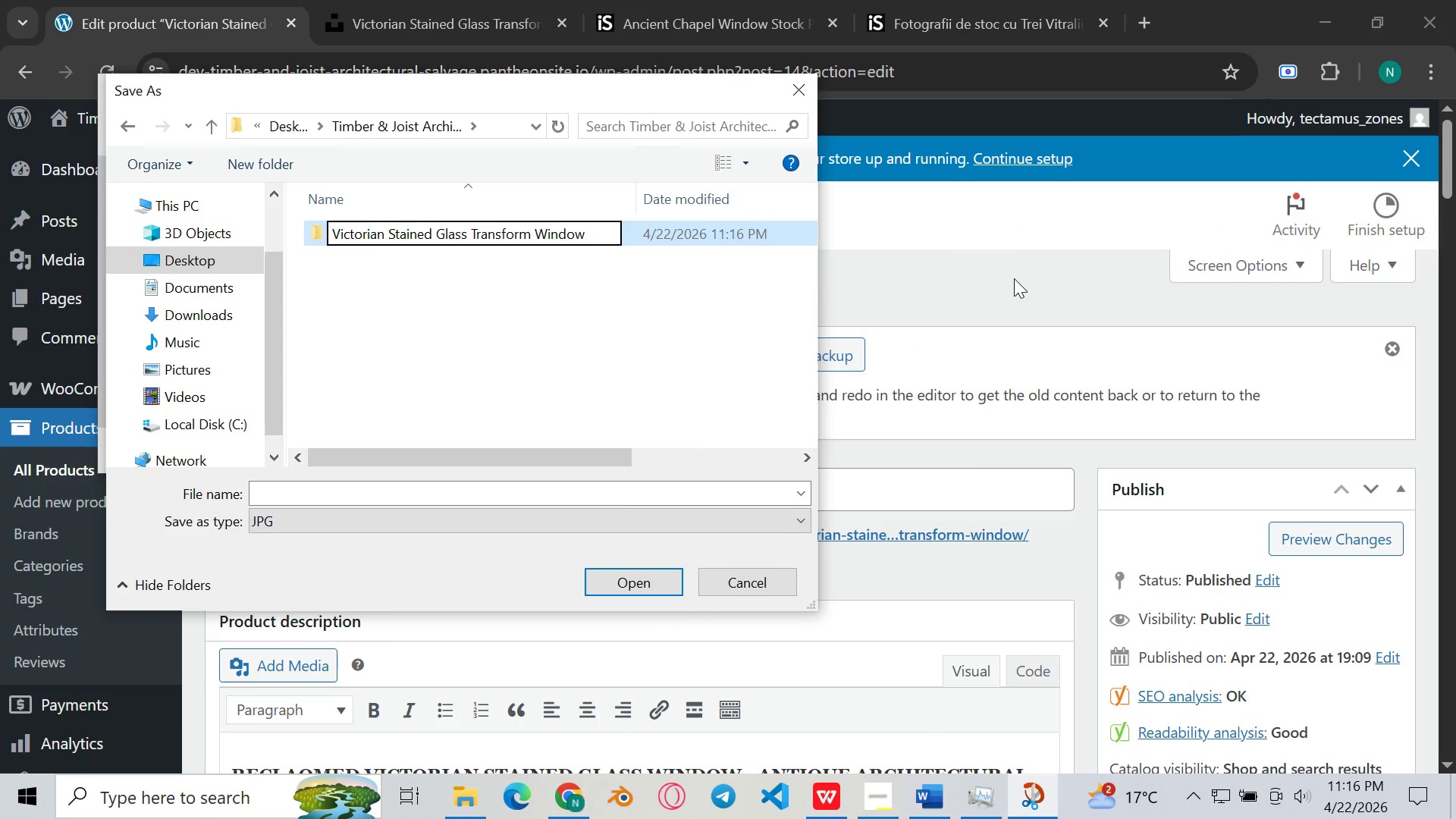 
key(Enter)
 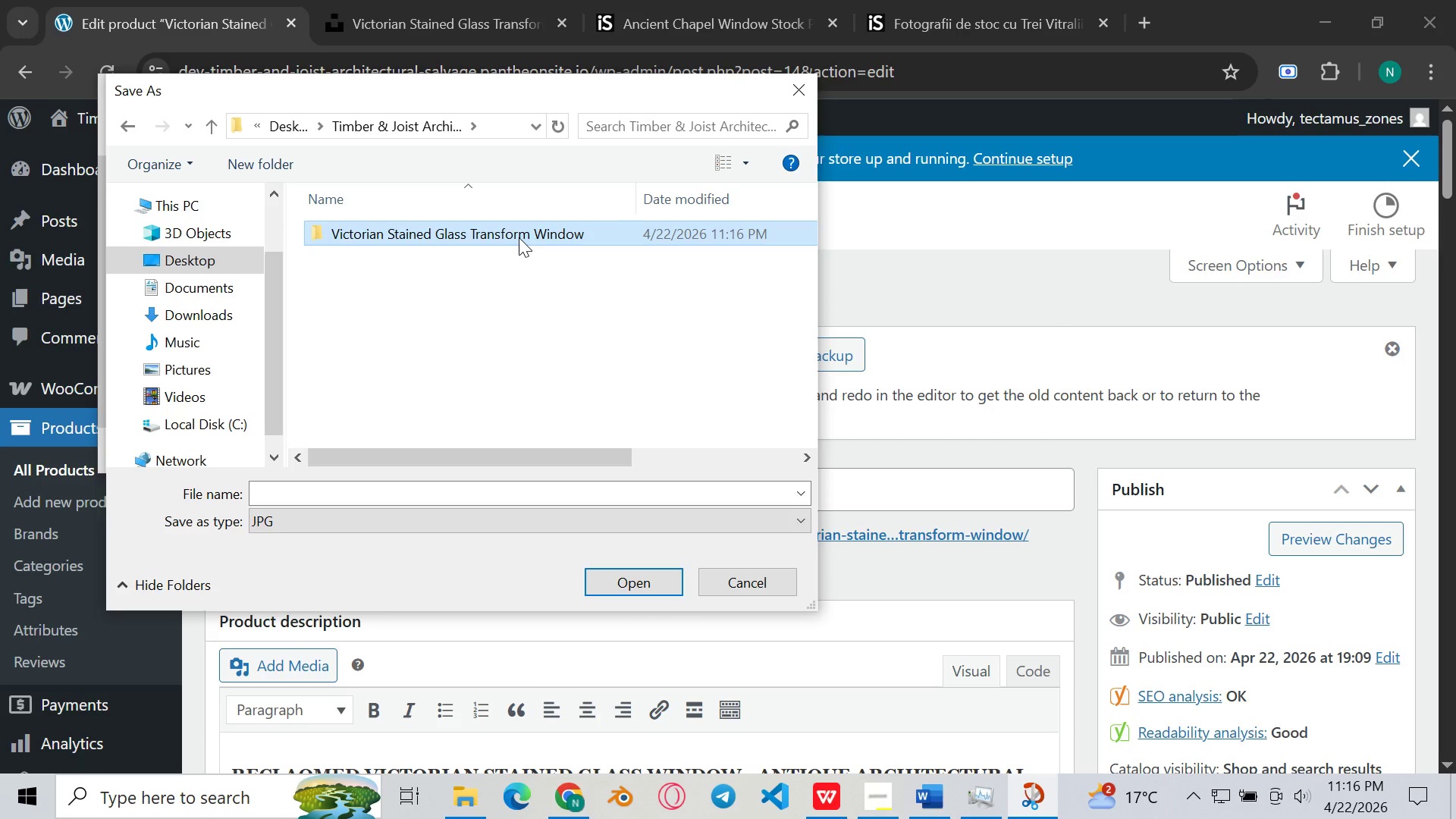 
double_click([519, 236])
 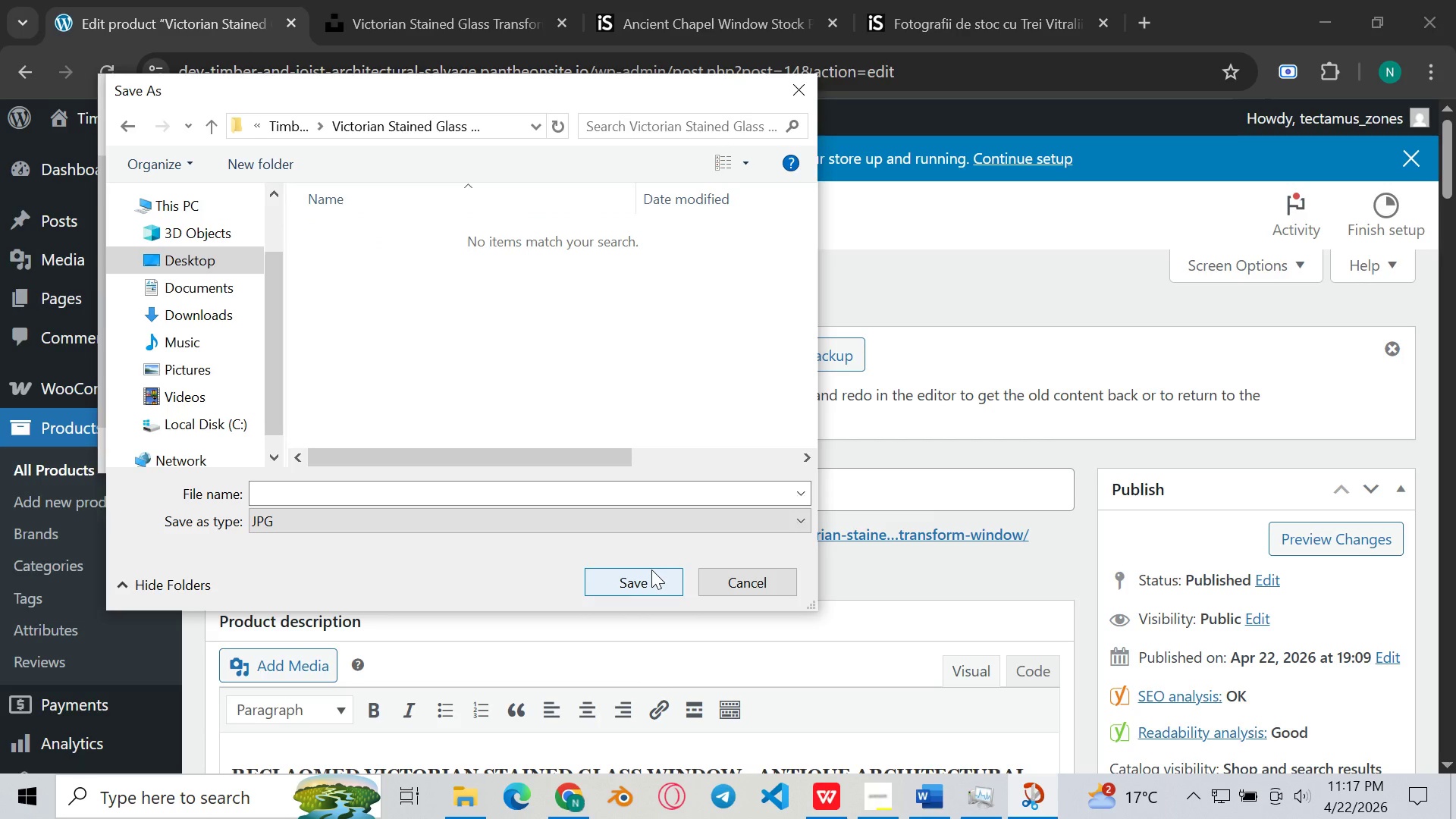 
left_click([649, 570])
 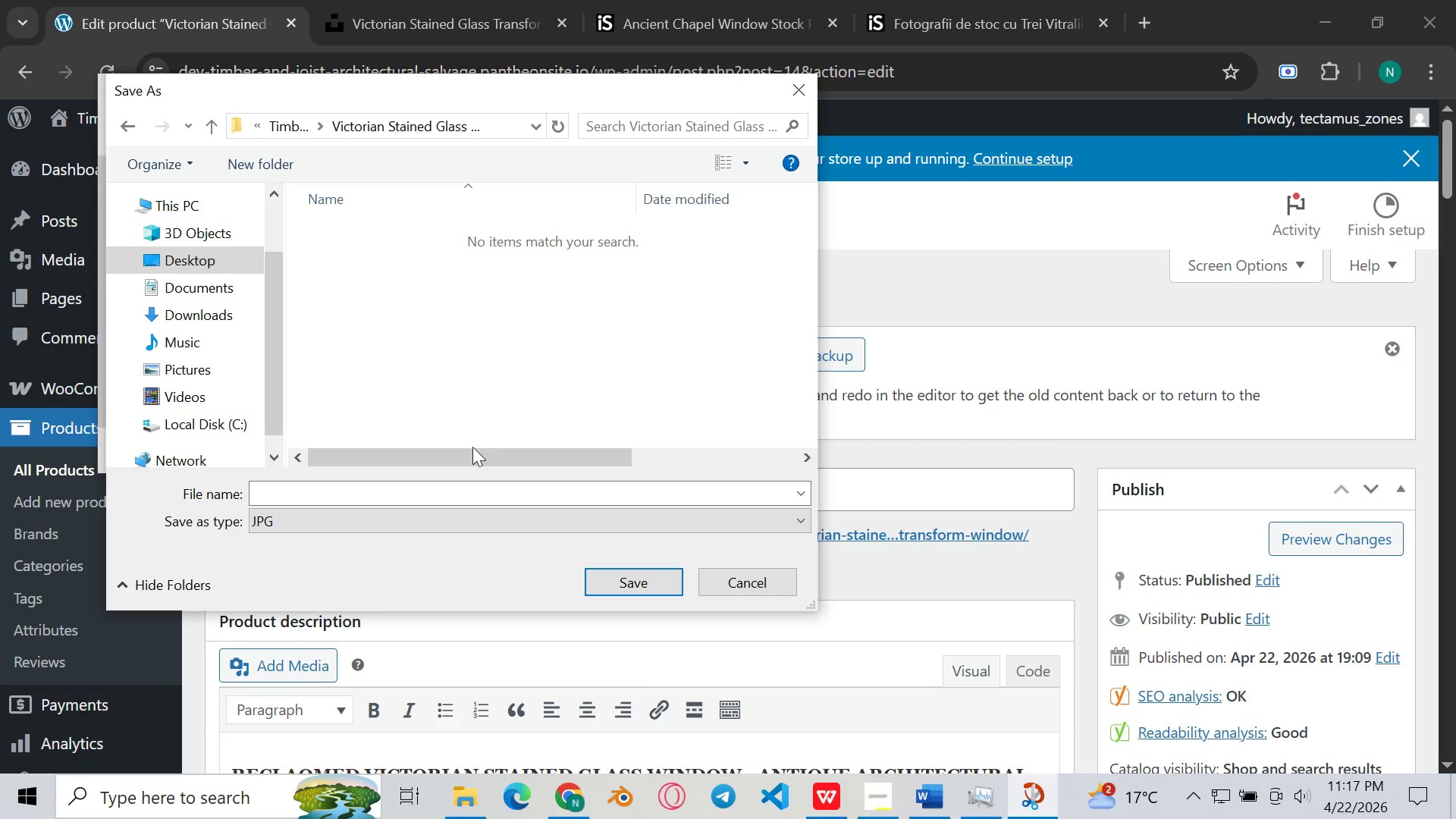 
left_click([458, 481])
 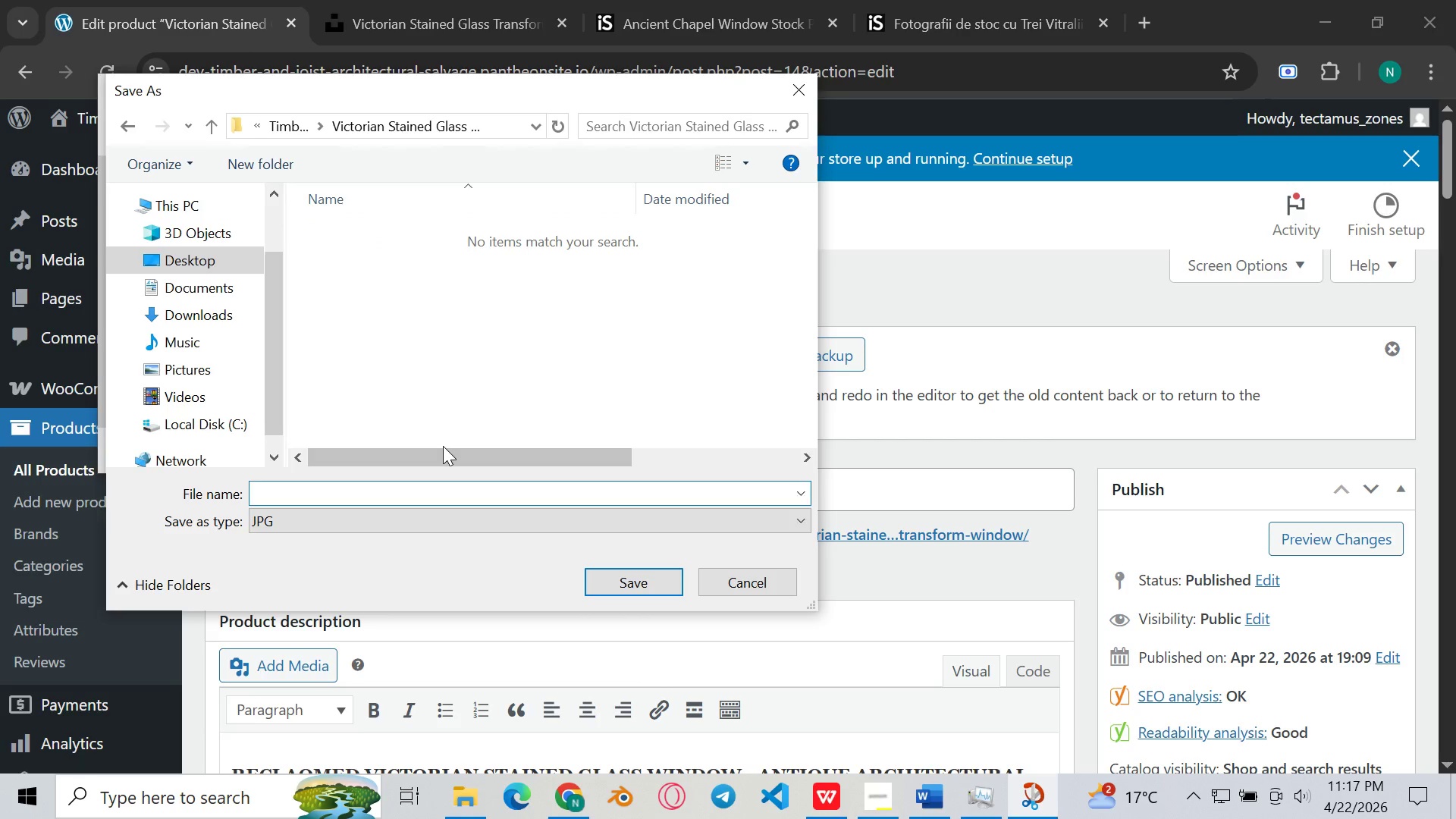 
key(Control+V)
 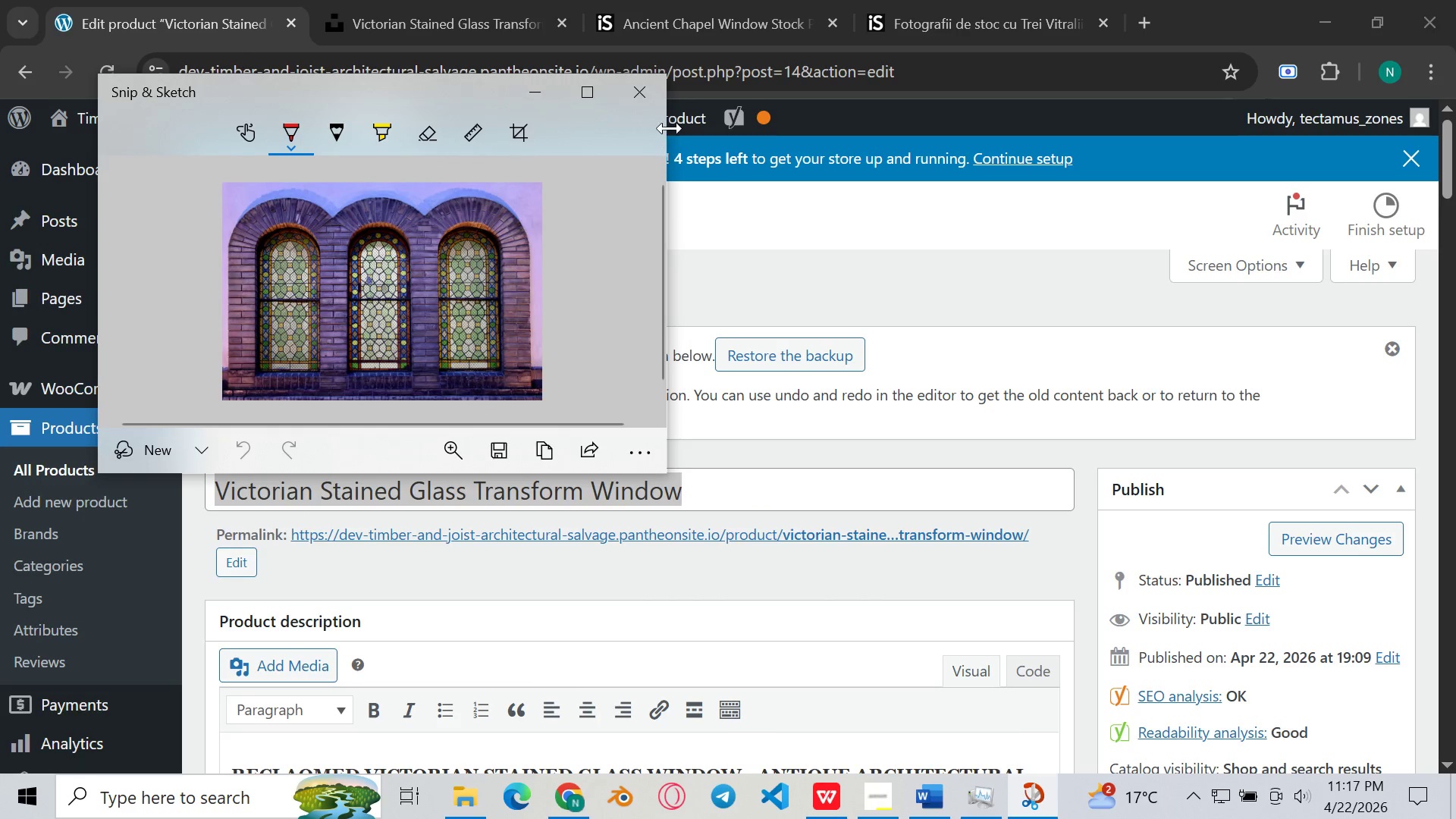 
left_click([639, 97])
 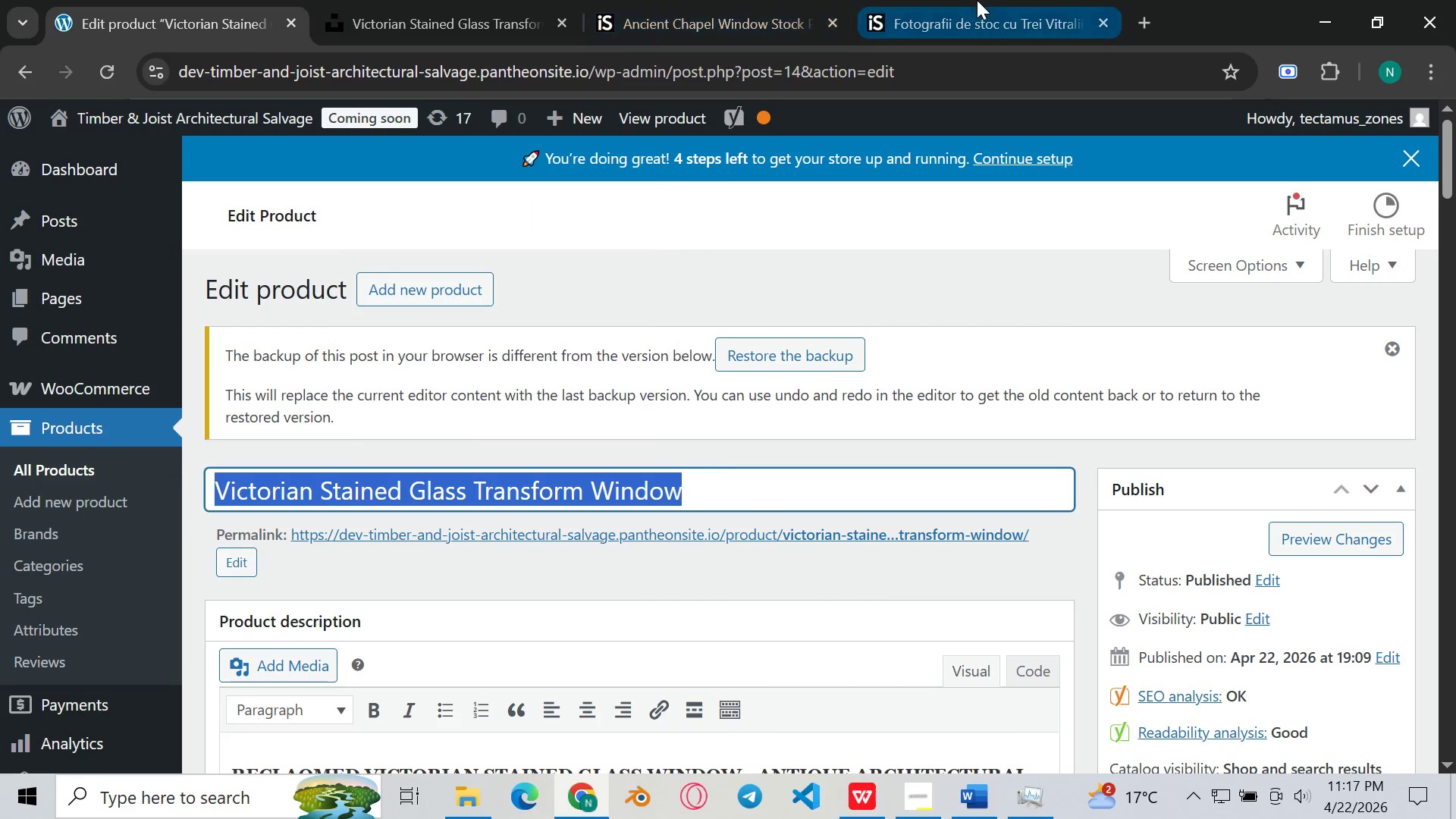 
left_click([981, 0])
 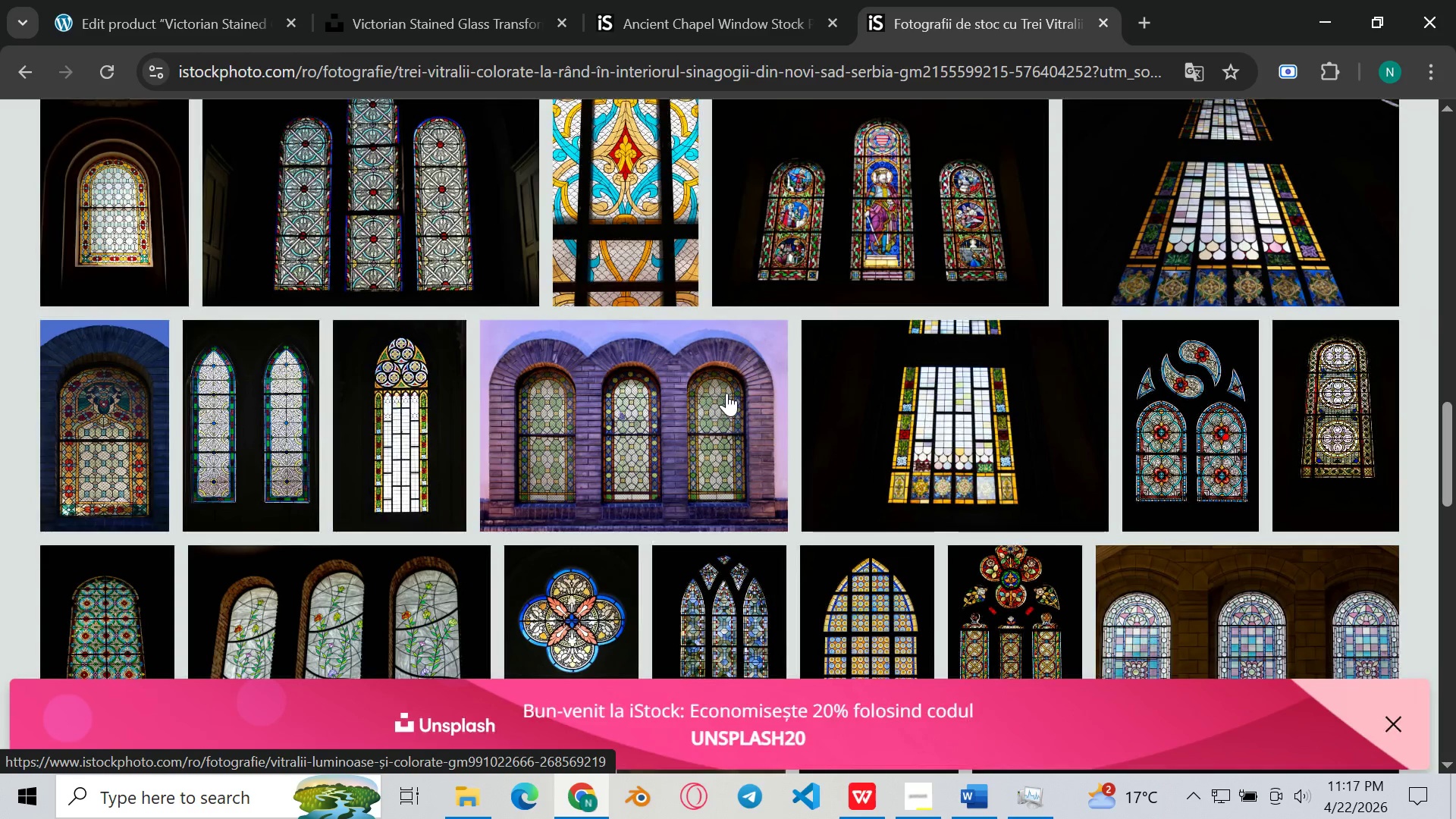 
scroll: coordinate [747, 376], scroll_direction: down, amount: 6.0
 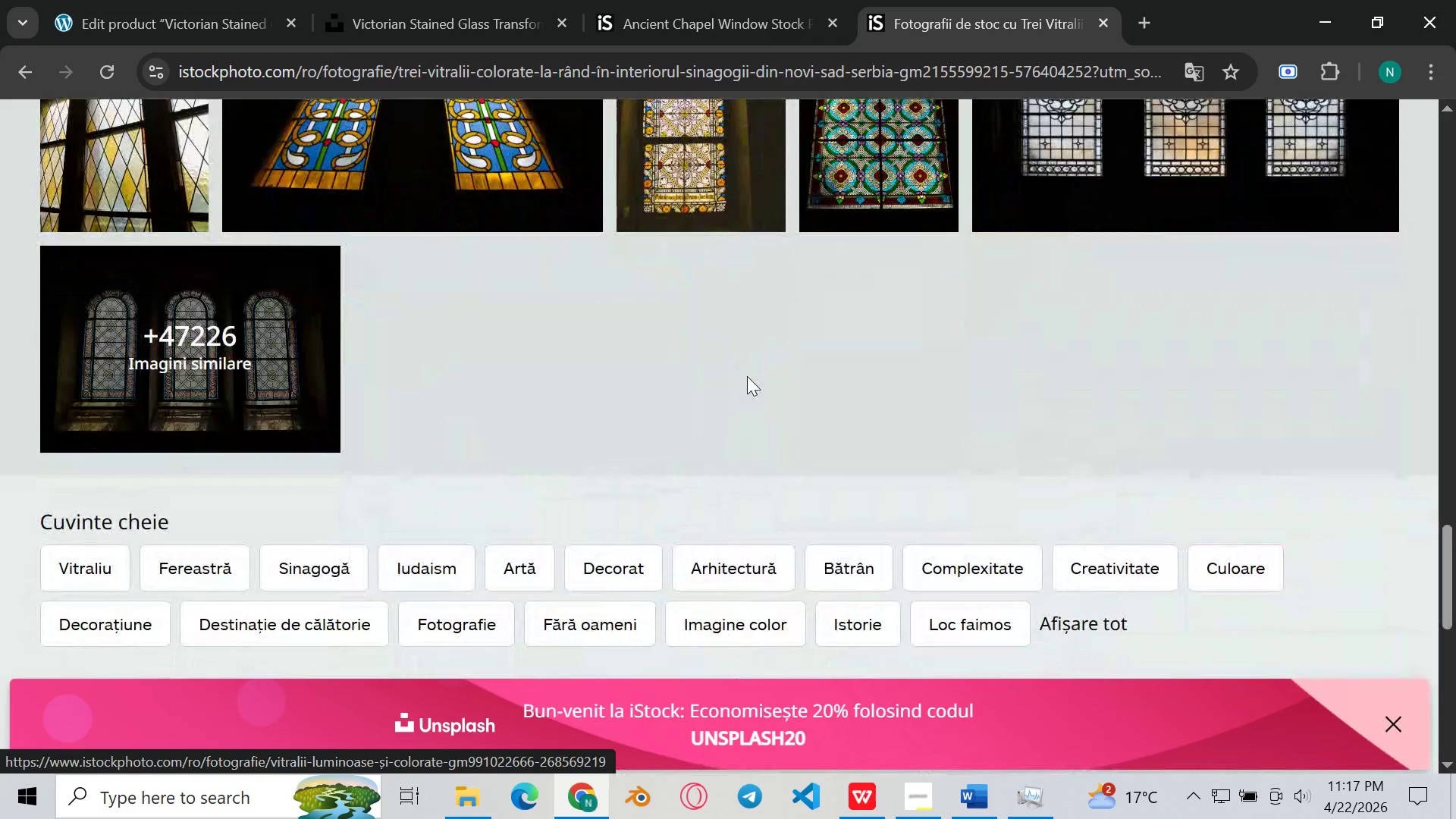 
scroll: coordinate [747, 376], scroll_direction: up, amount: 13.0
 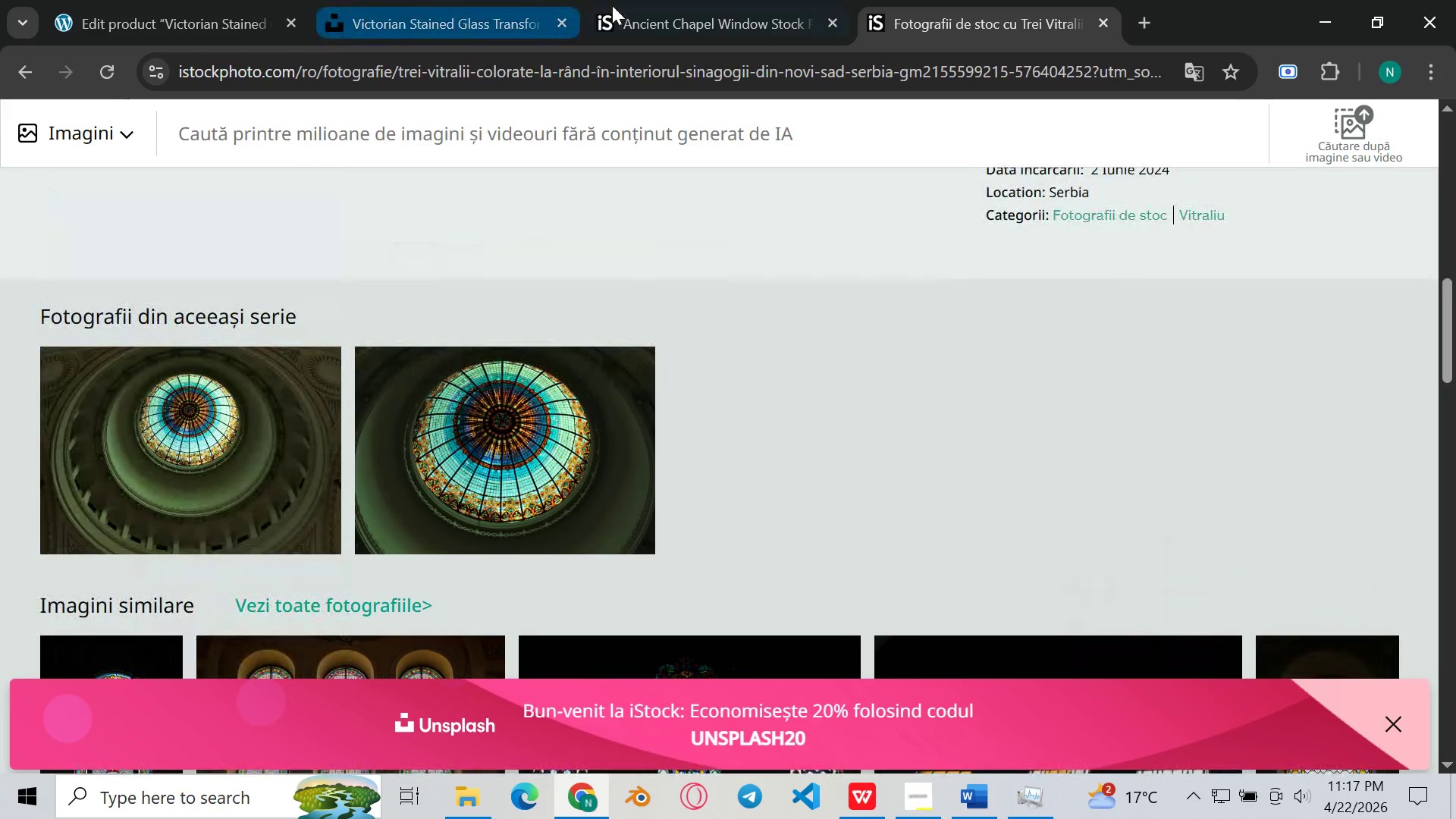 
left_click([629, 0])
 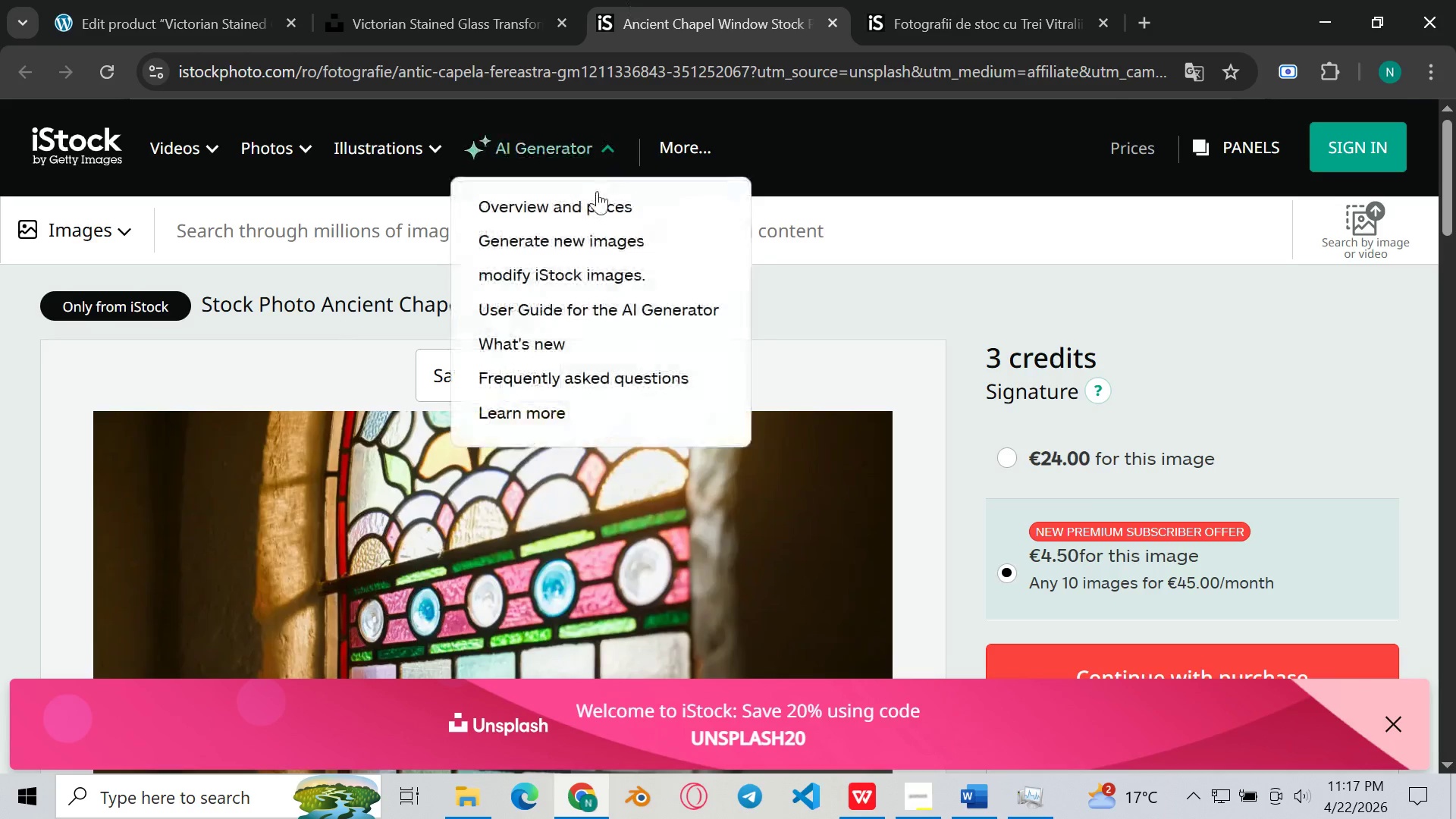 
scroll: coordinate [598, 197], scroll_direction: down, amount: 17.0
 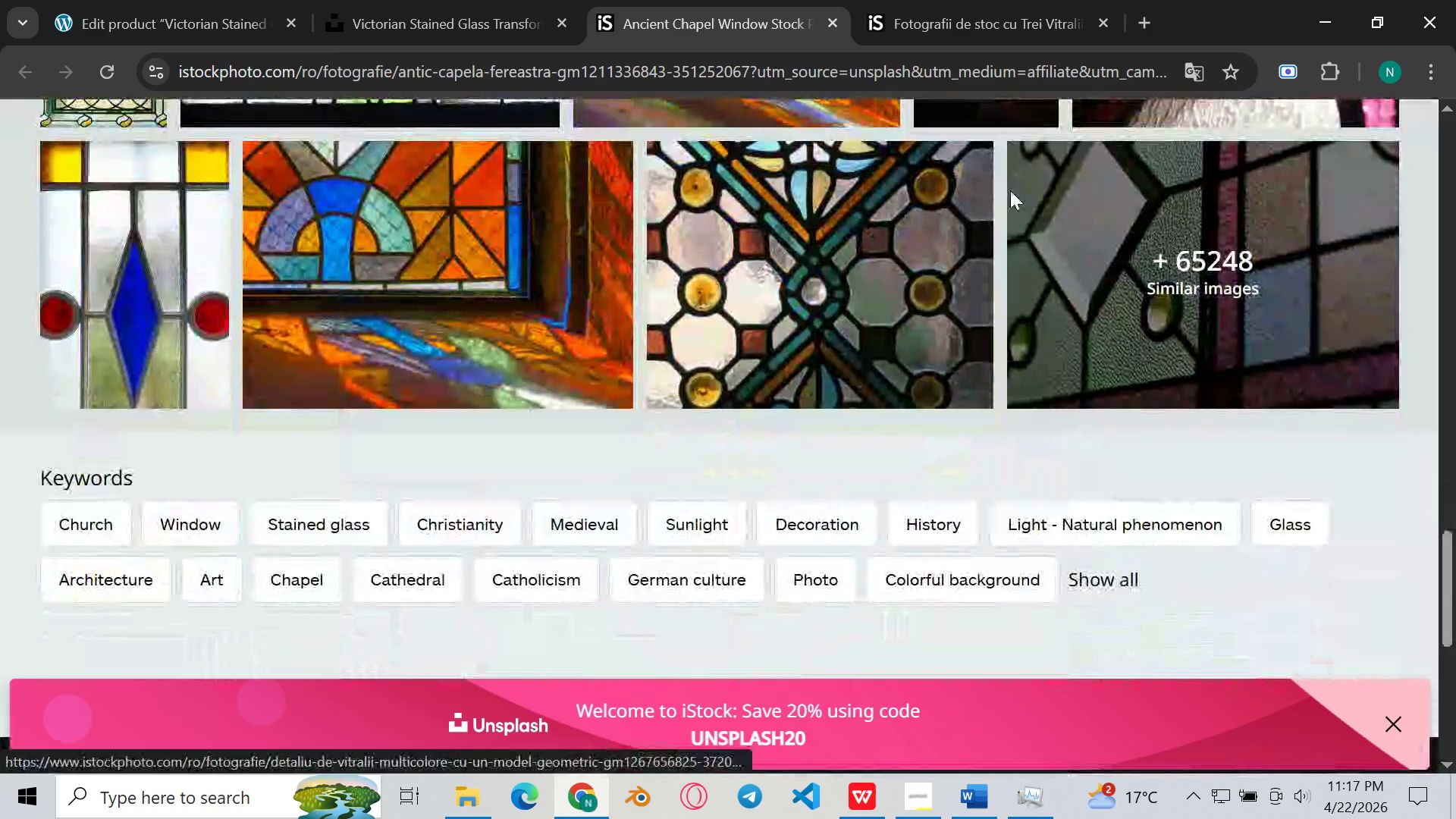 
left_click([1202, 250])
 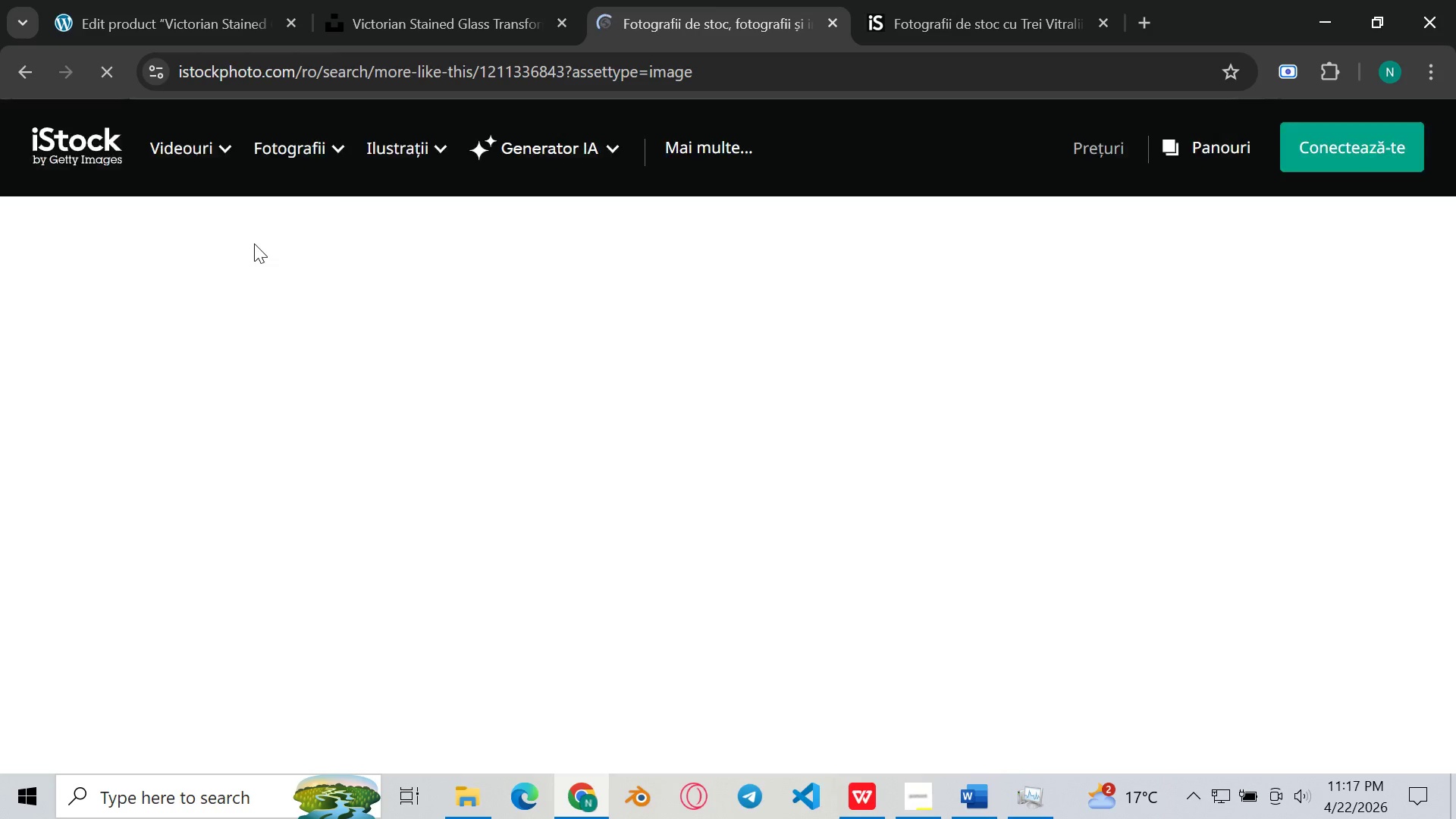 
wait(6.41)
 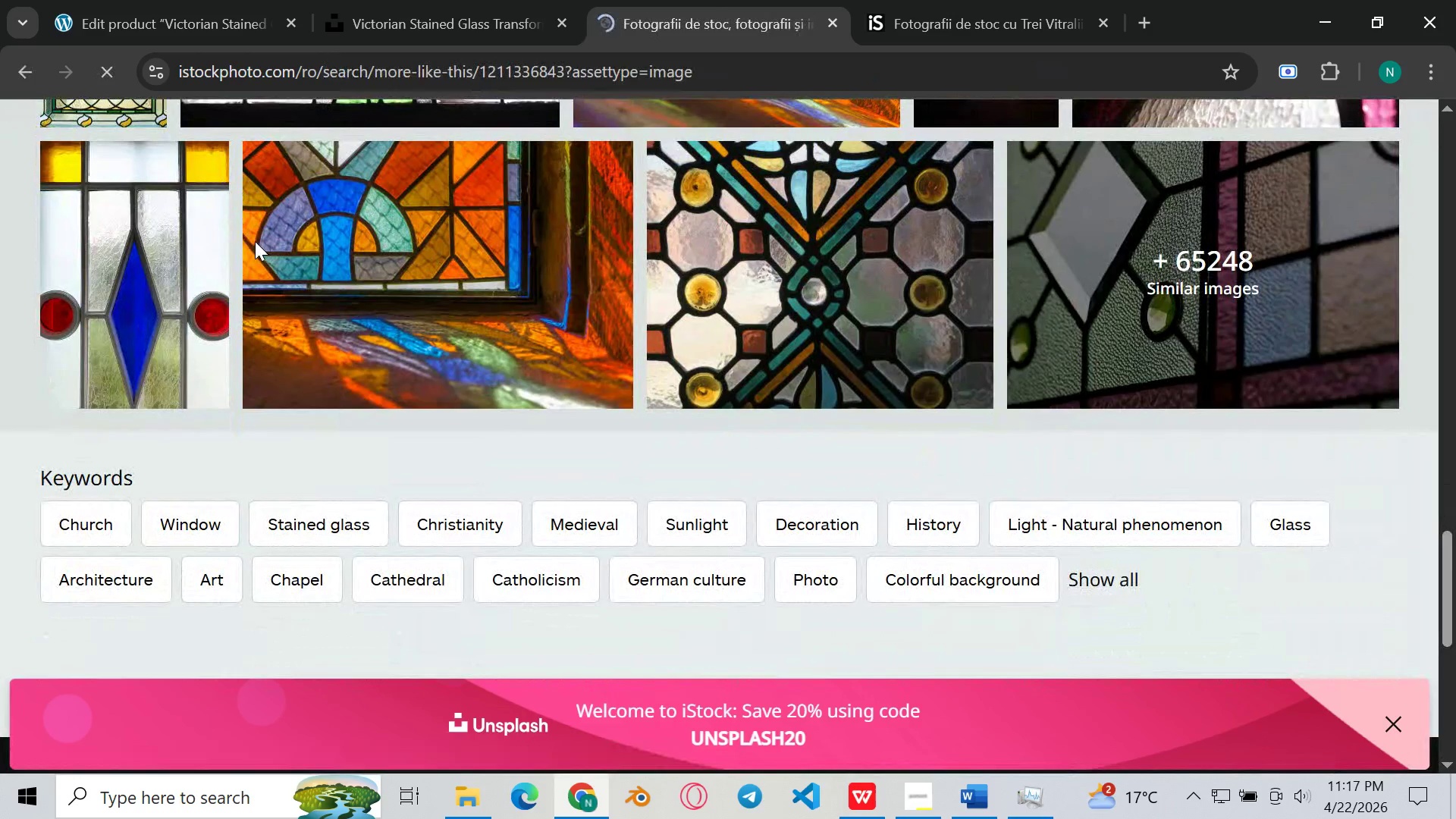 
scroll: coordinate [617, 556], scroll_direction: down, amount: 12.0
 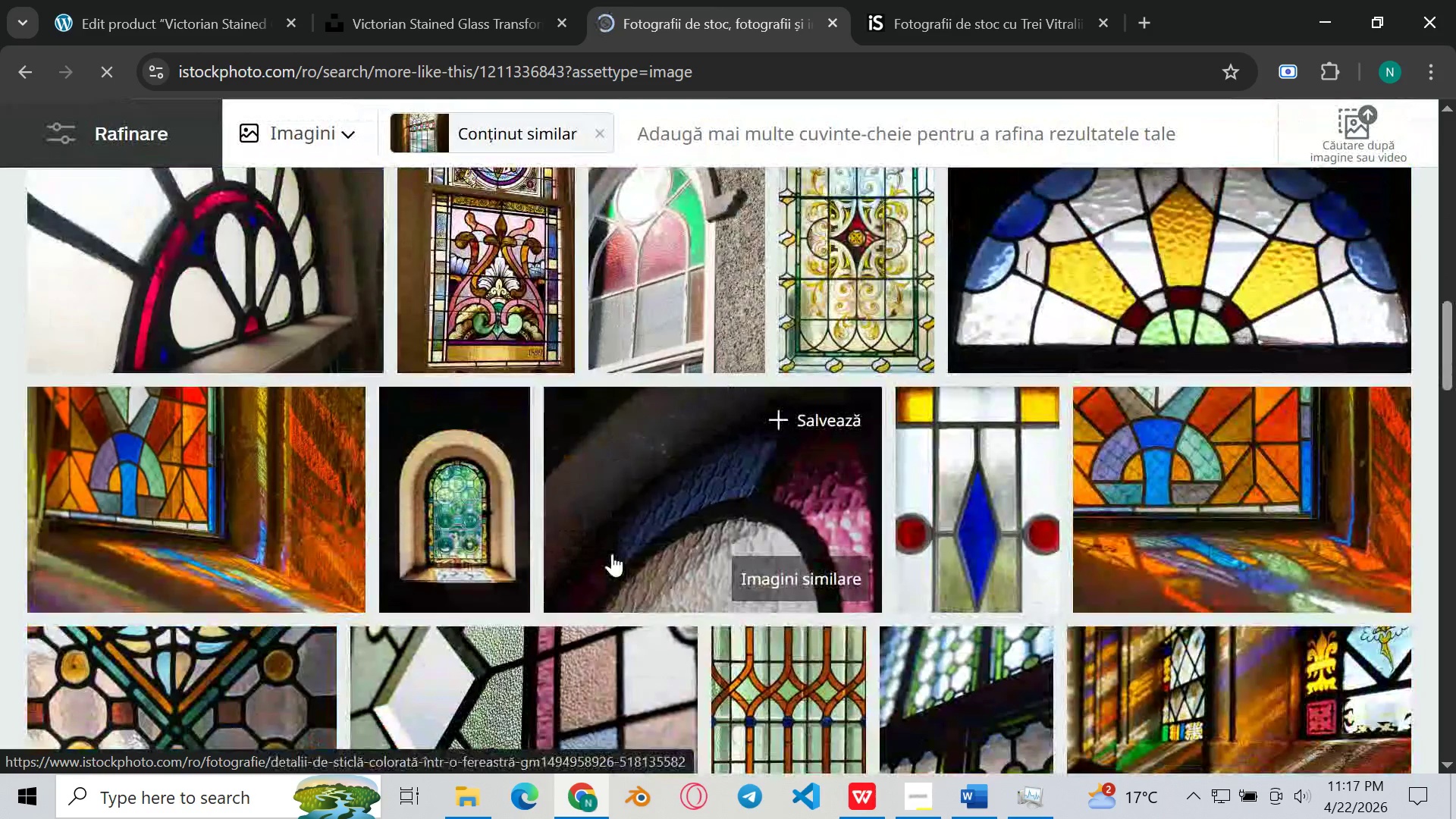 
scroll: coordinate [612, 554], scroll_direction: up, amount: 1.0
 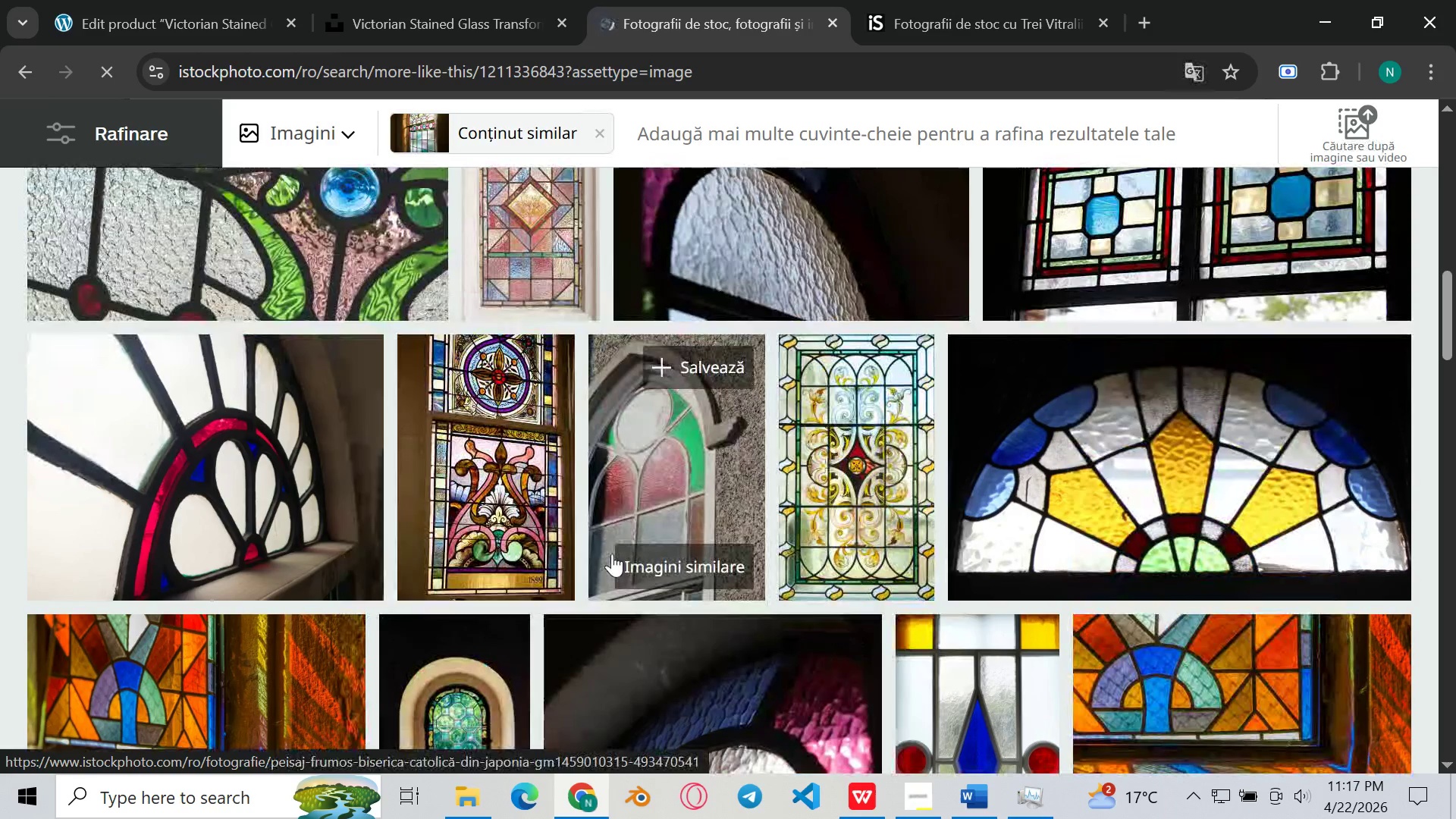 
scroll: coordinate [612, 554], scroll_direction: down, amount: 14.0
 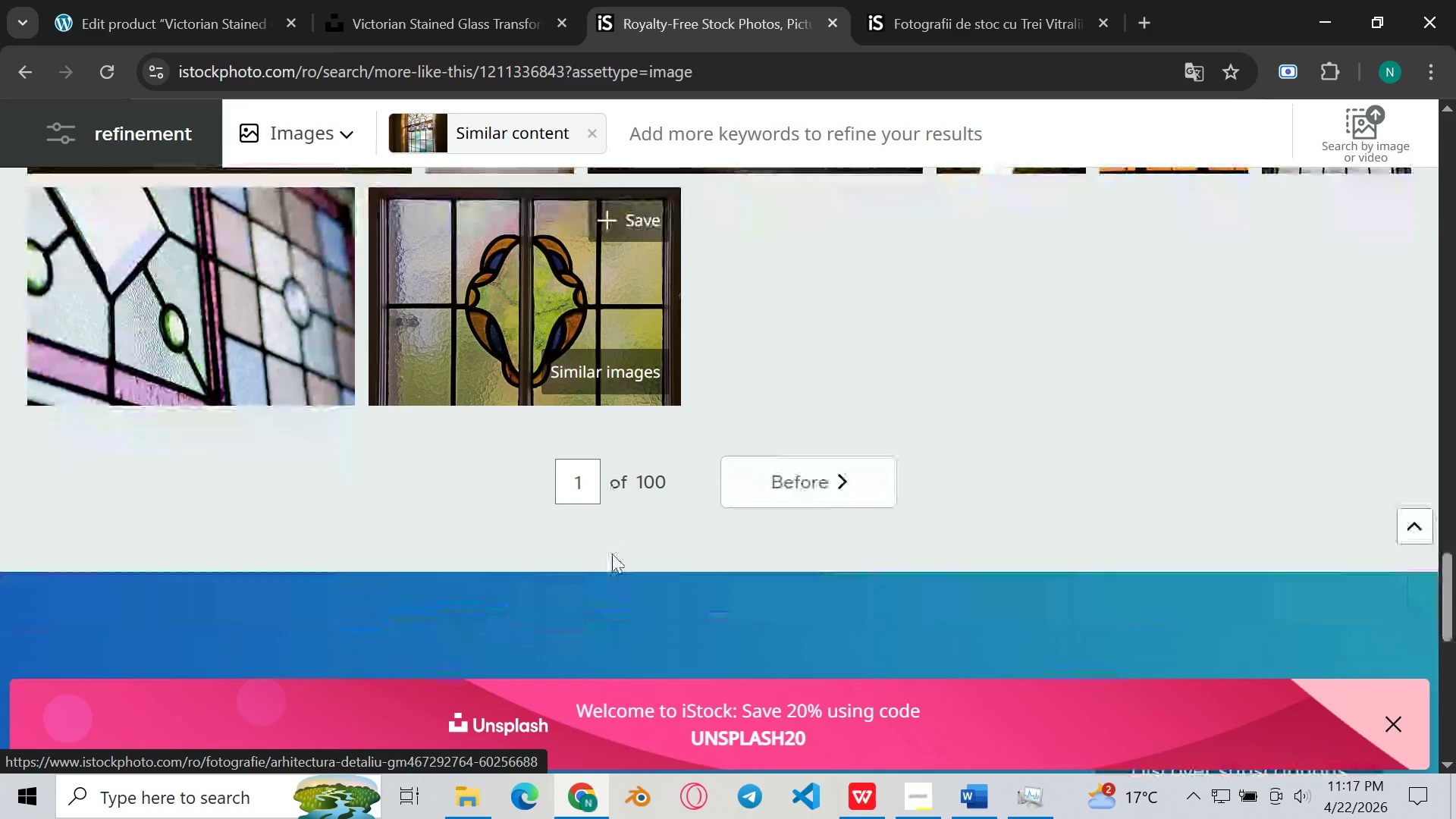 
scroll: coordinate [613, 549], scroll_direction: up, amount: 18.0
 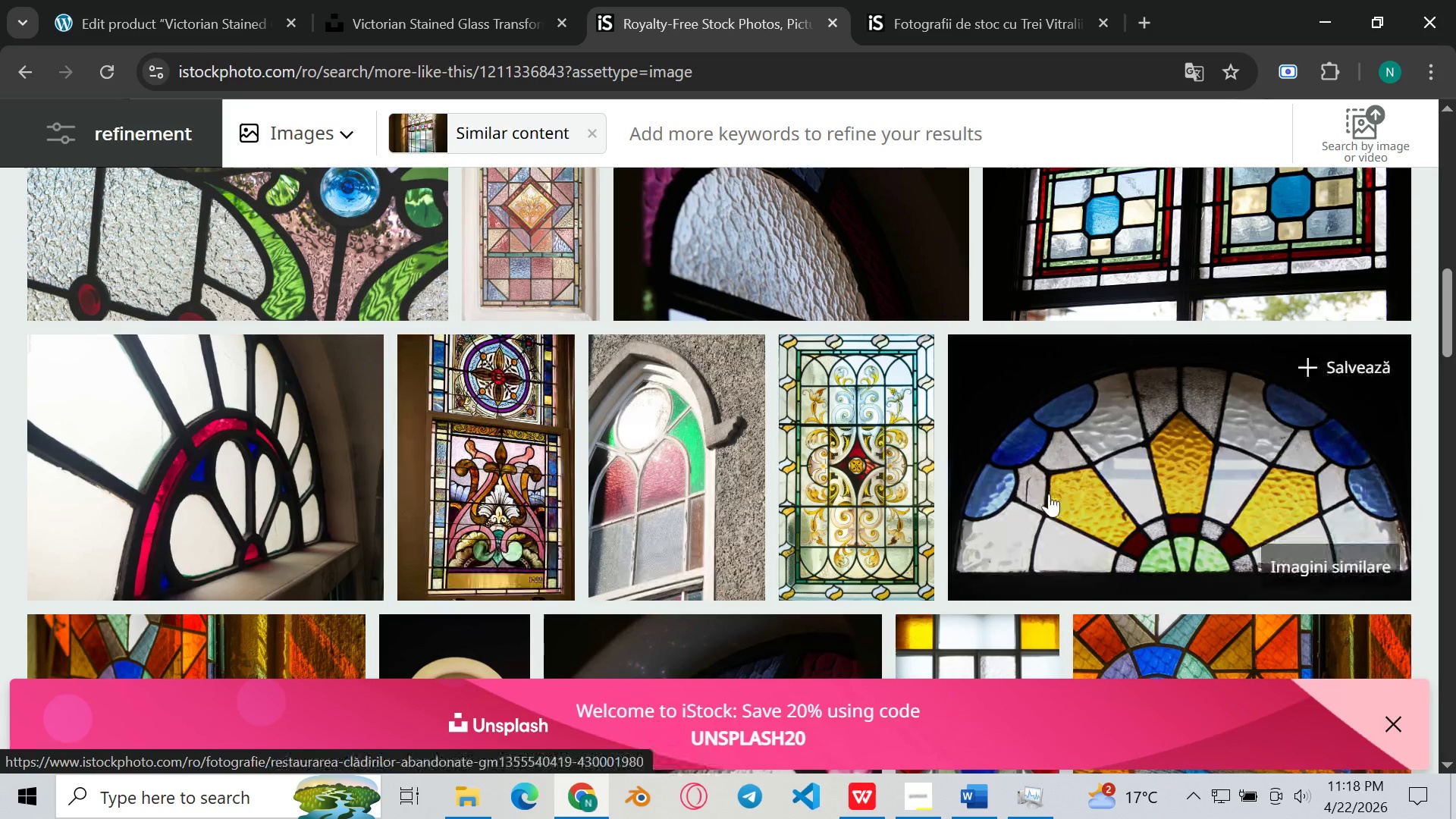 
key(Meta+Shift+ShiftLeft)
 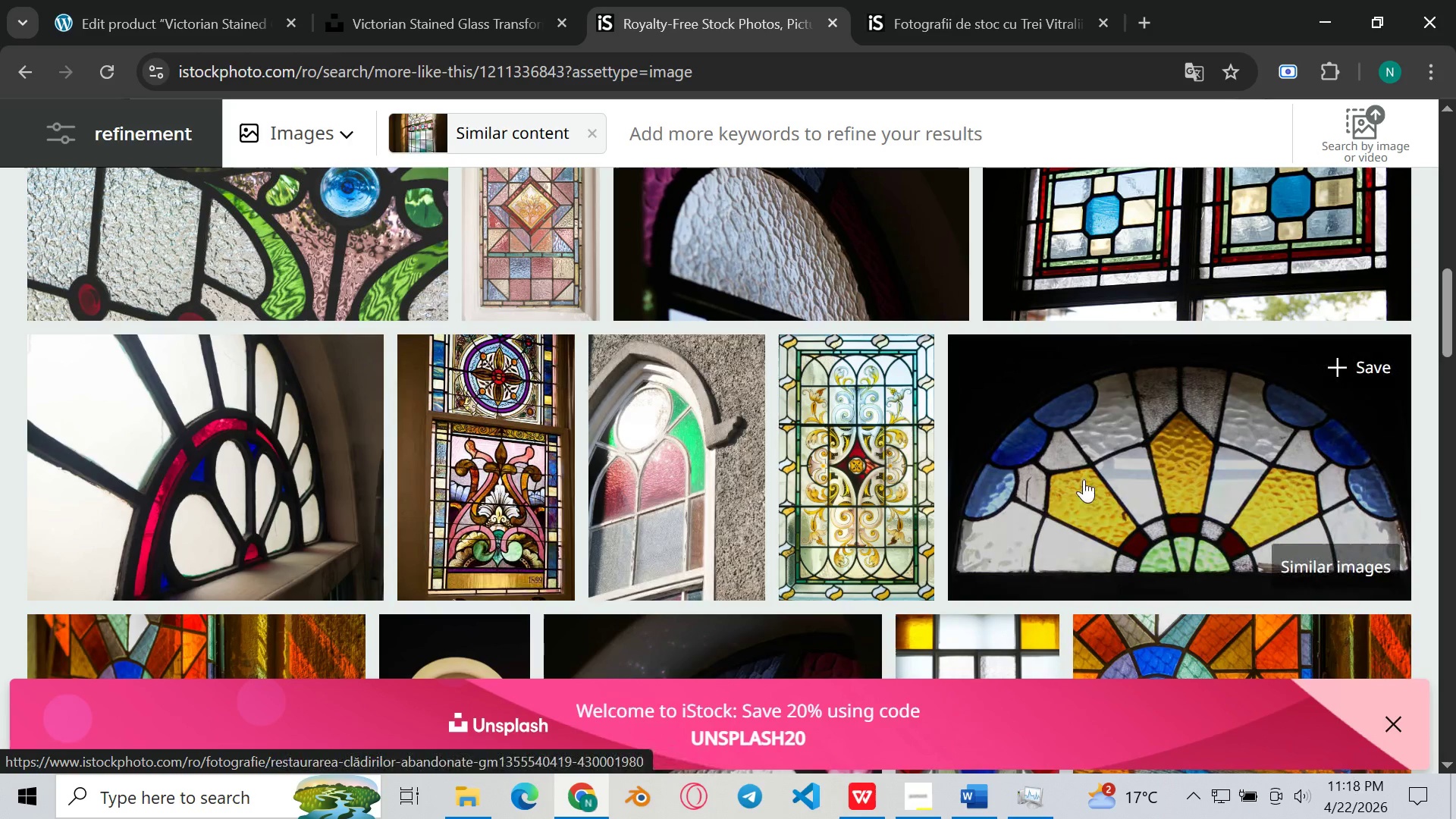 
key(Meta+Shift+S)
 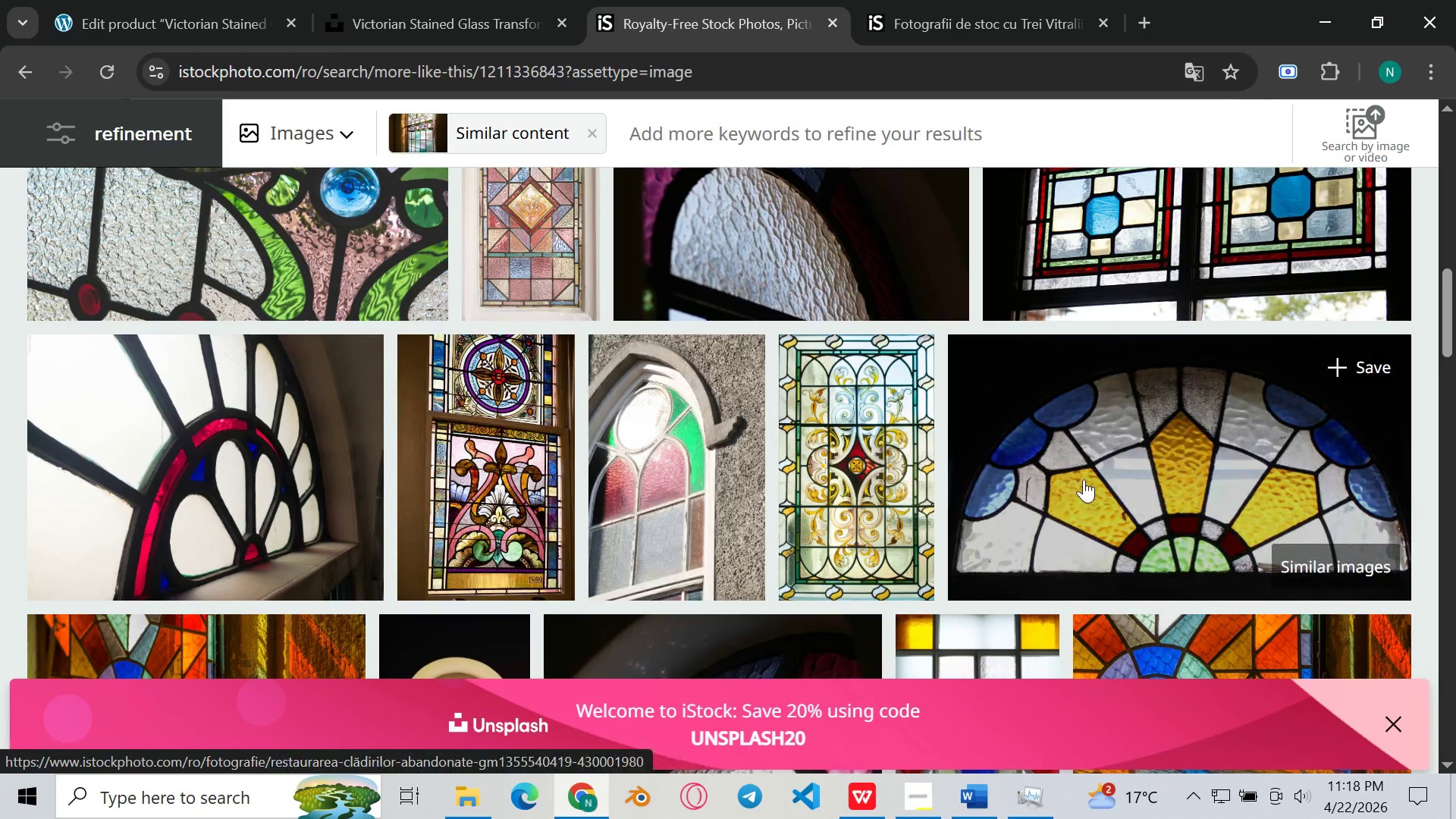 
left_click([1085, 479])
 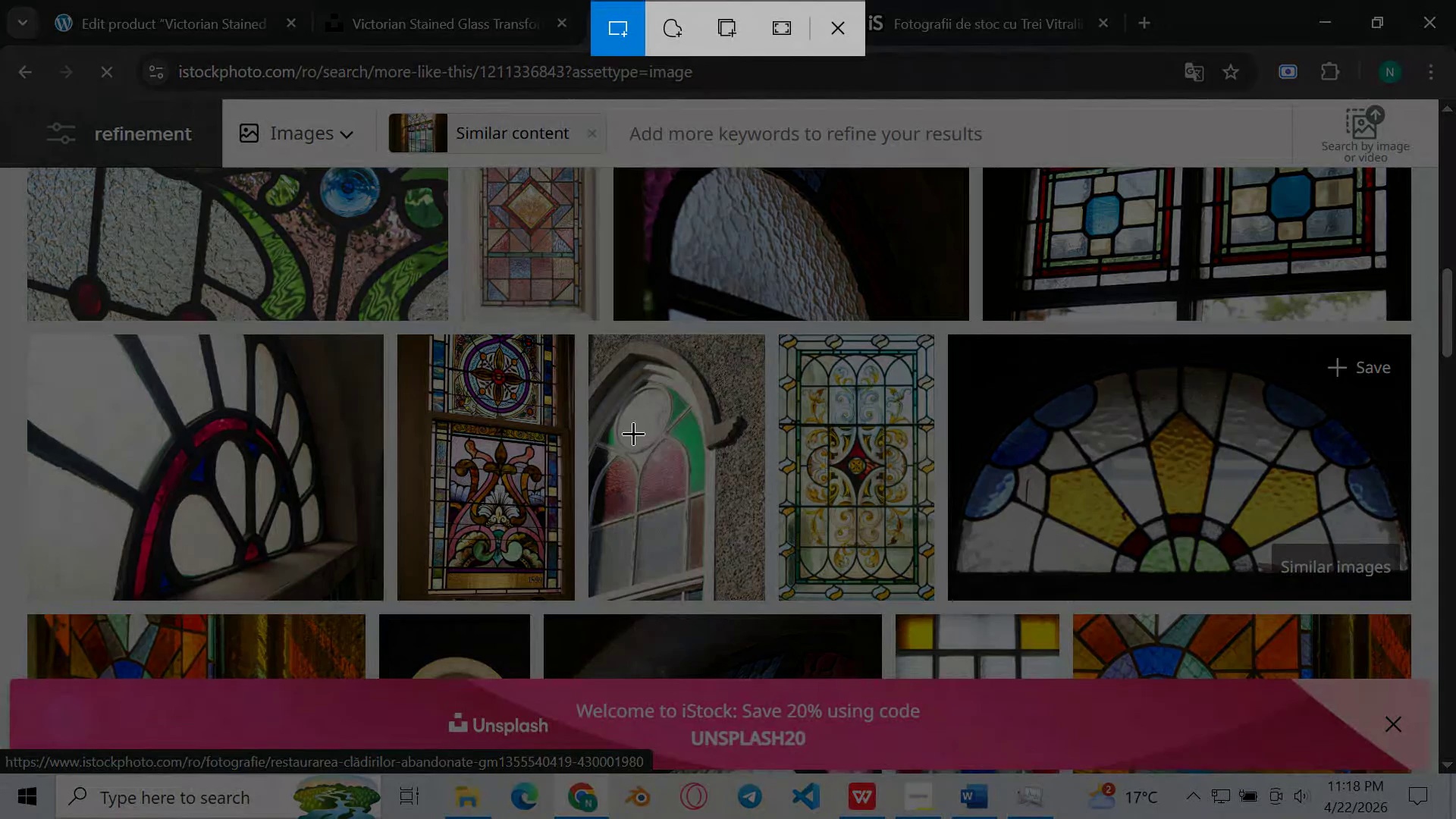 
left_click([633, 433])
 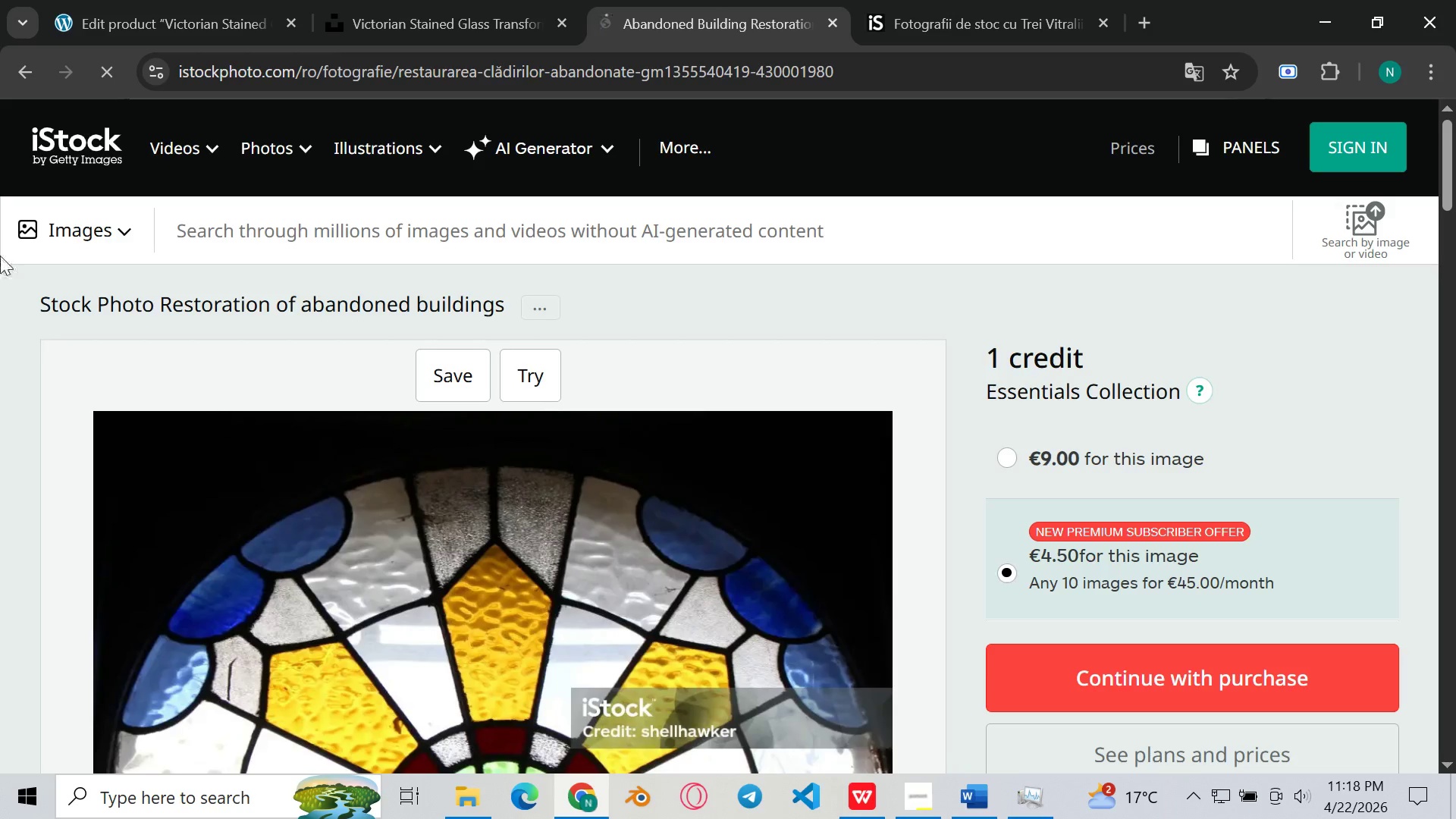 
left_click([20, 81])
 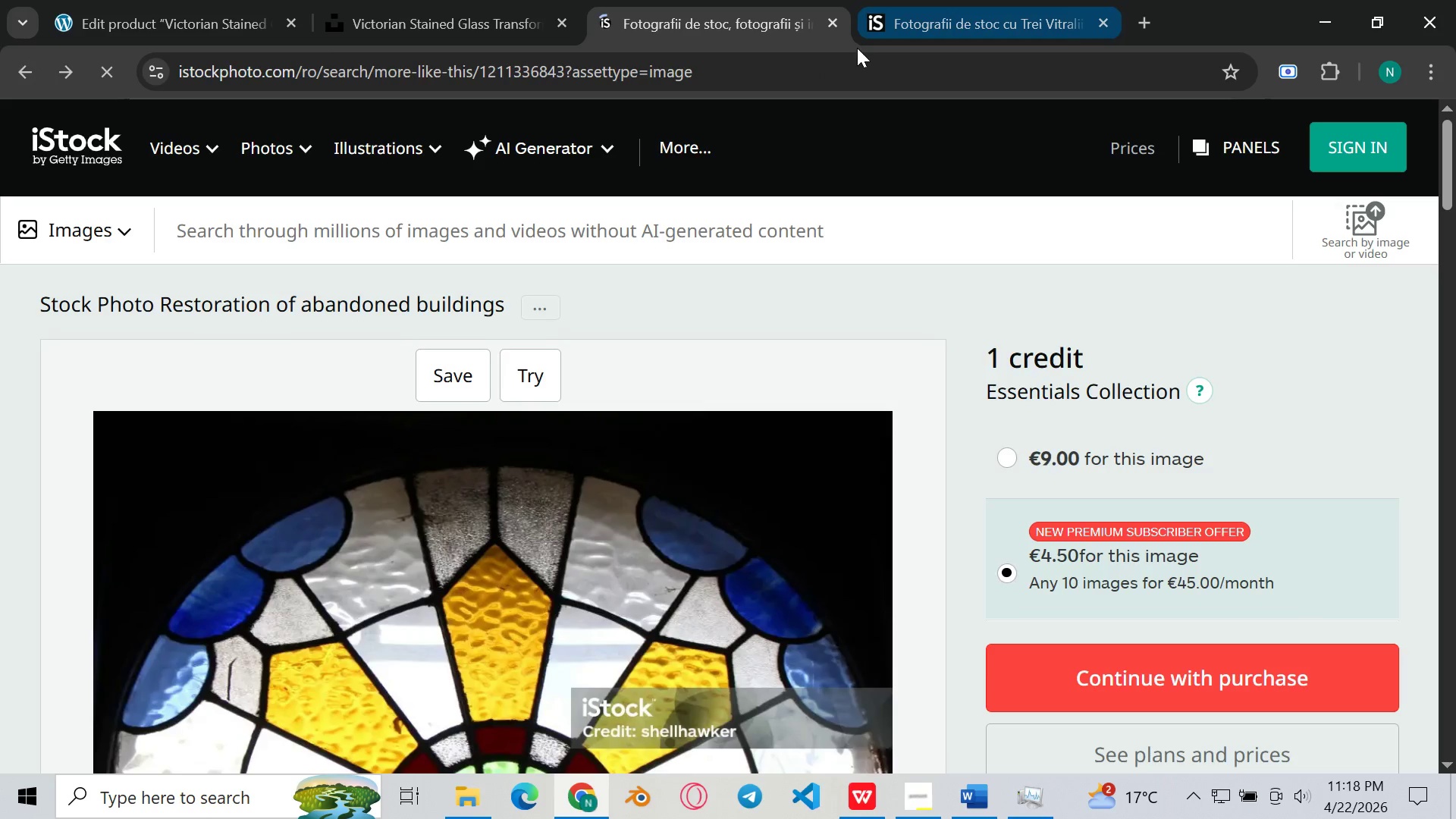 
left_click([902, 12])
 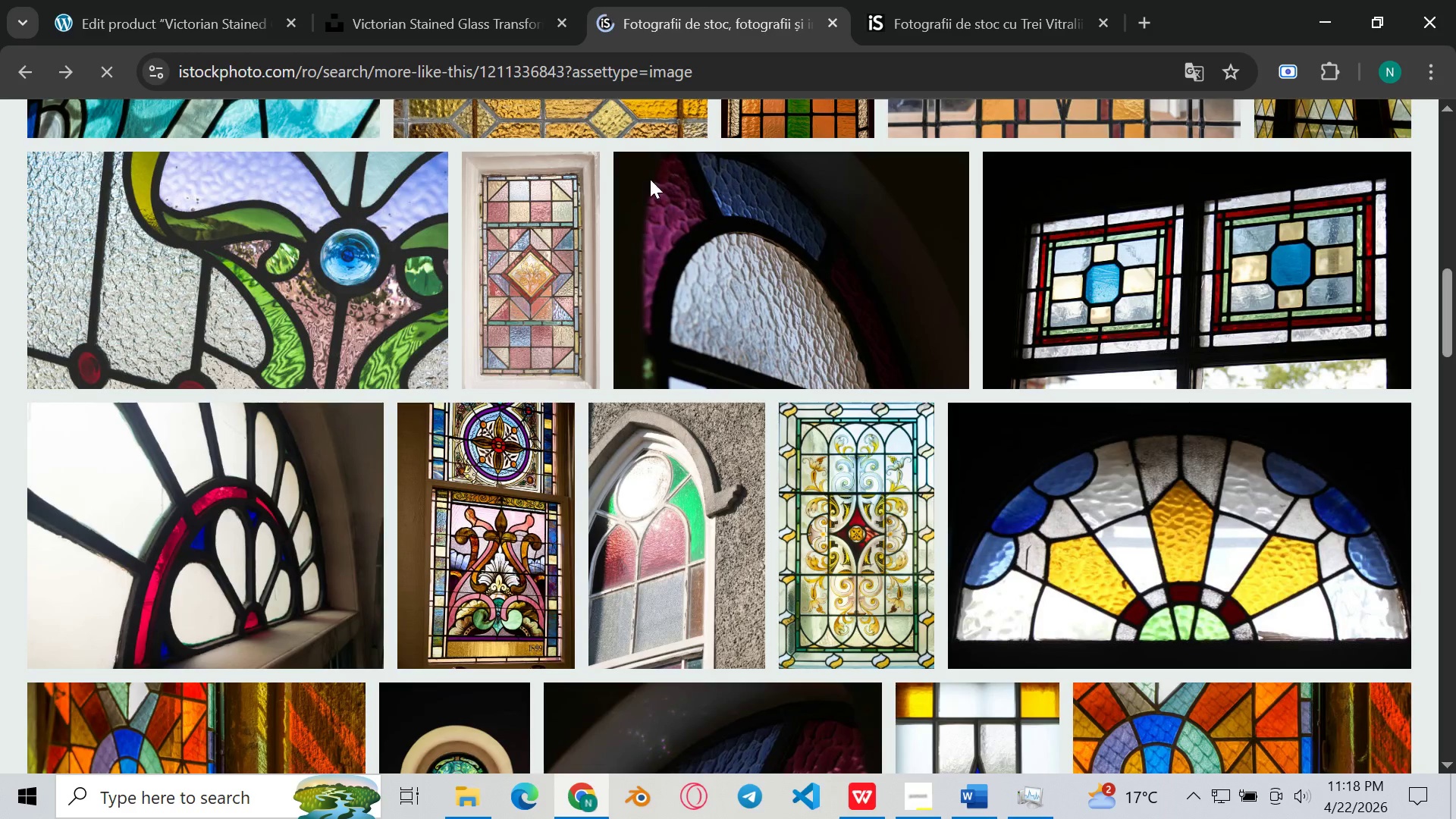 
scroll: coordinate [668, 253], scroll_direction: none, amount: 0.0
 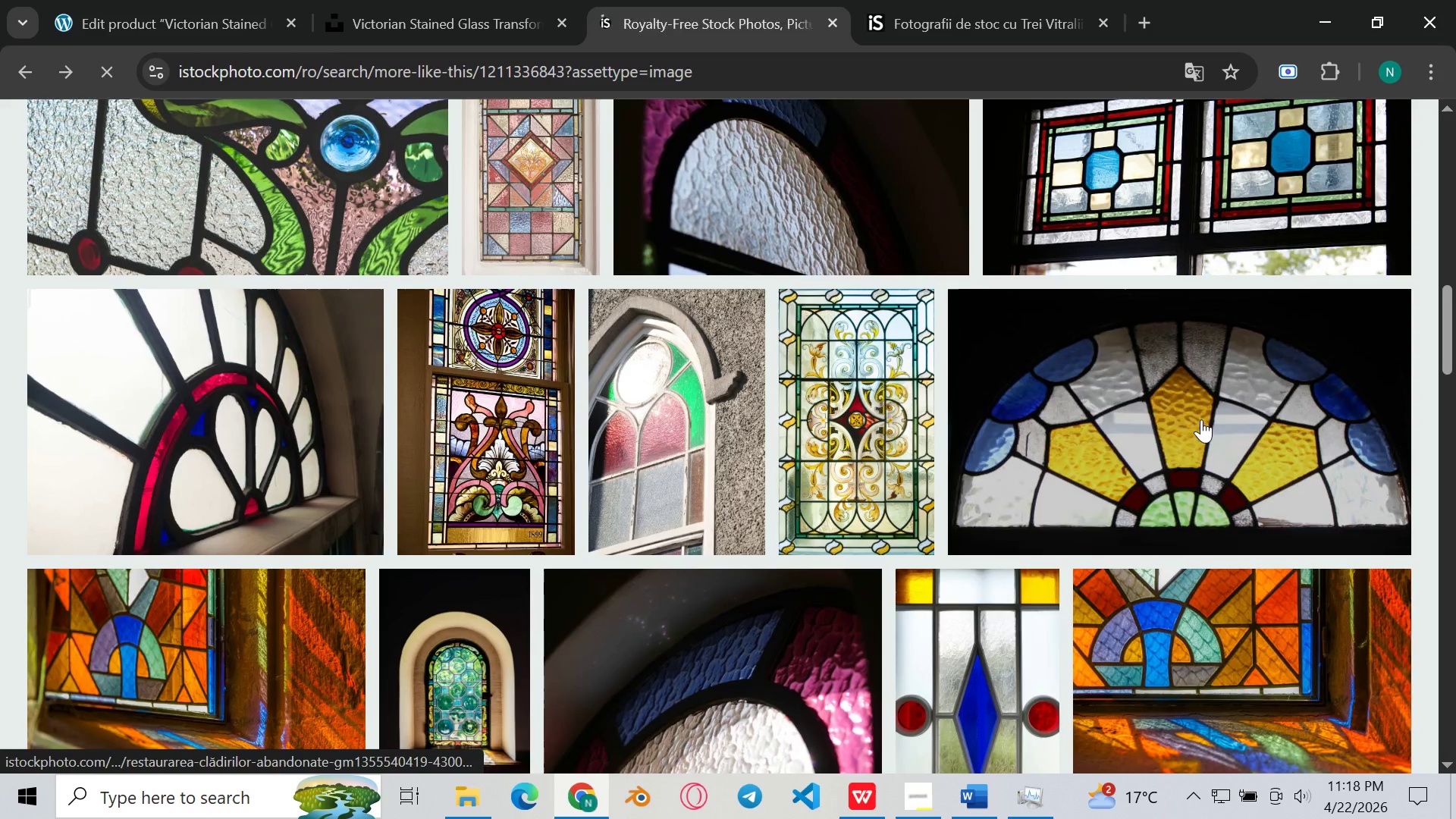 
scroll: coordinate [1194, 441], scroll_direction: down, amount: 3.0
 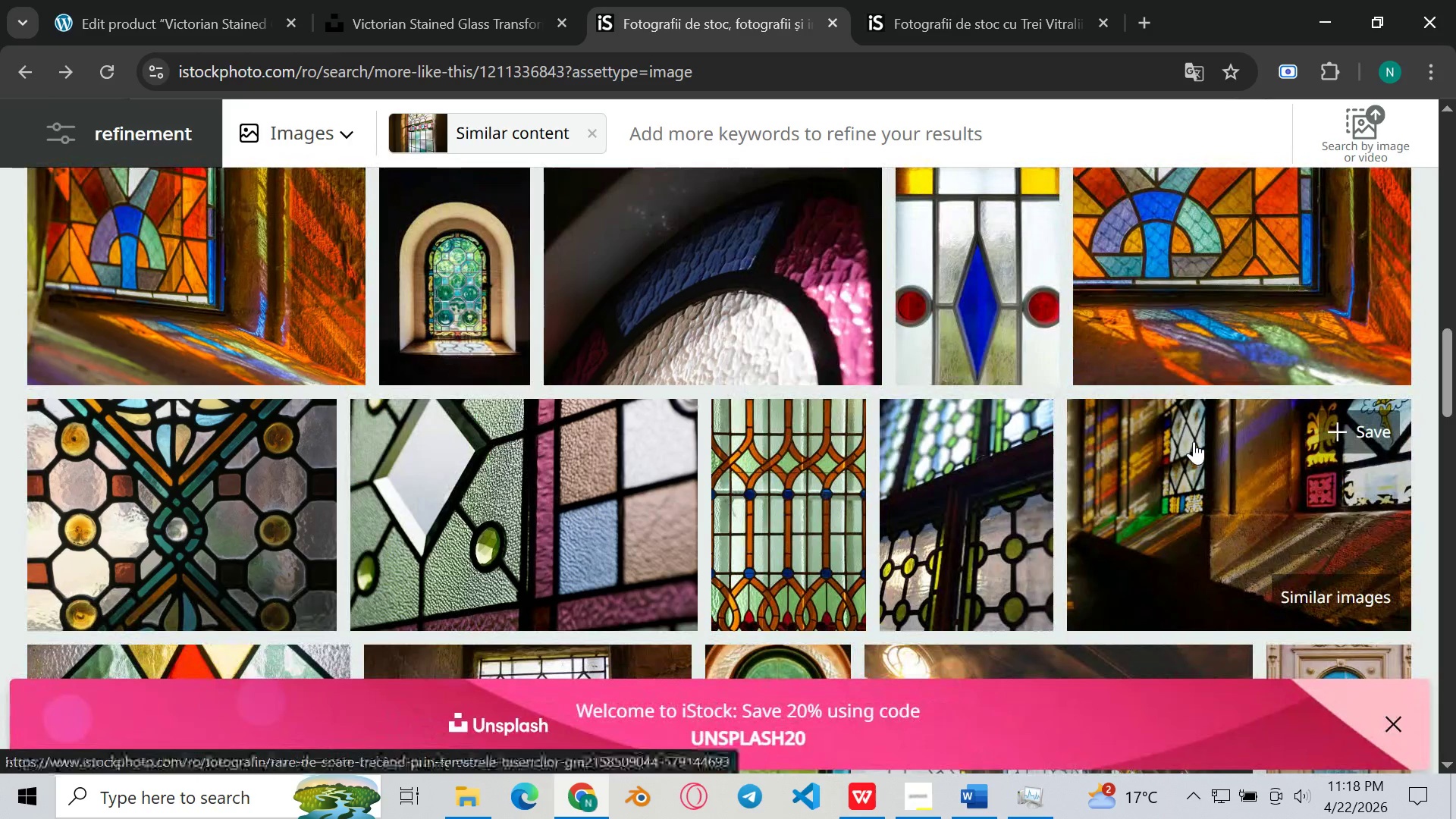 
scroll: coordinate [1192, 441], scroll_direction: up, amount: 1.0
 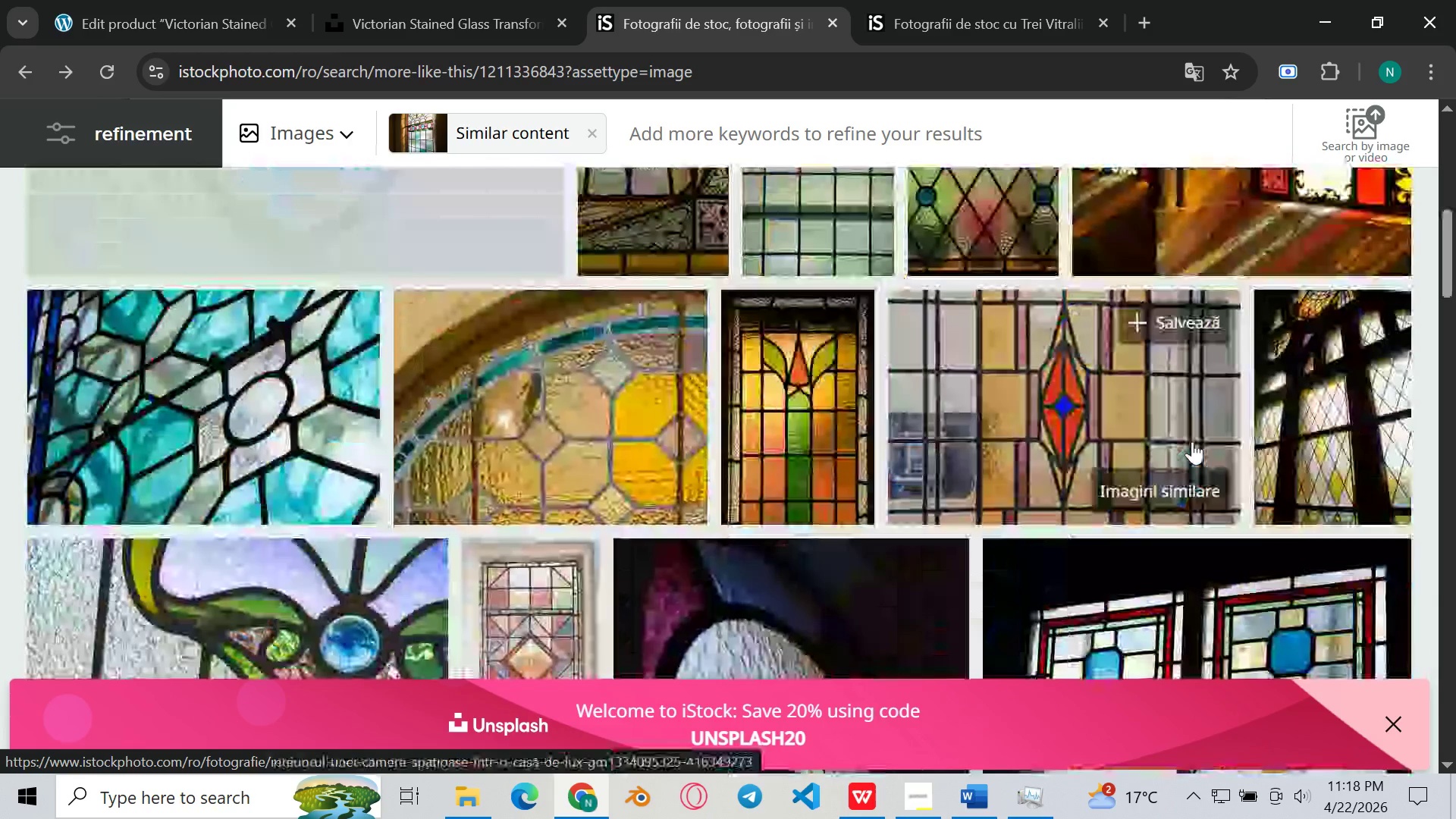 
scroll: coordinate [1192, 441], scroll_direction: down, amount: 23.0
 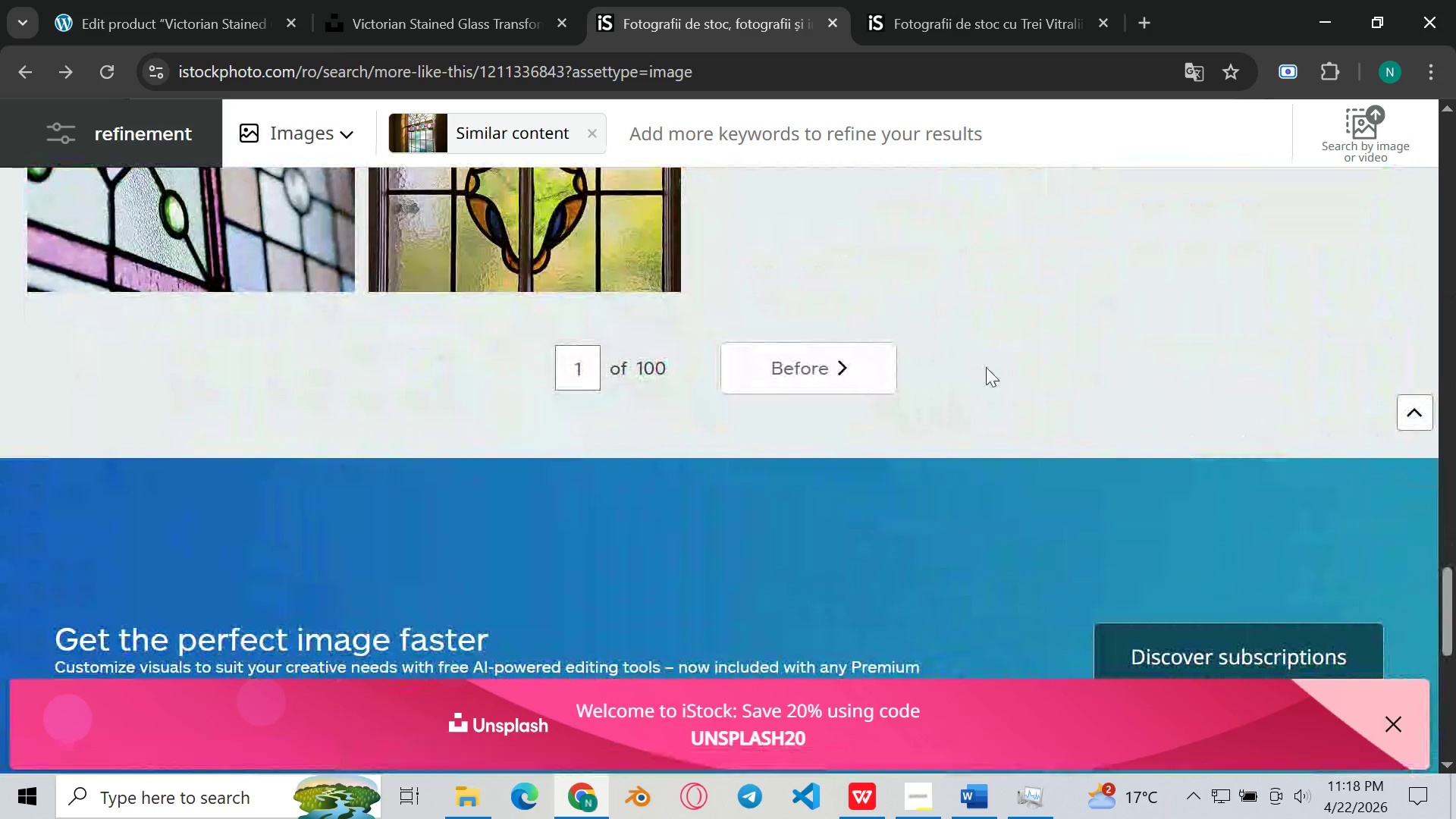 
scroll: coordinate [734, 365], scroll_direction: up, amount: 4.0
 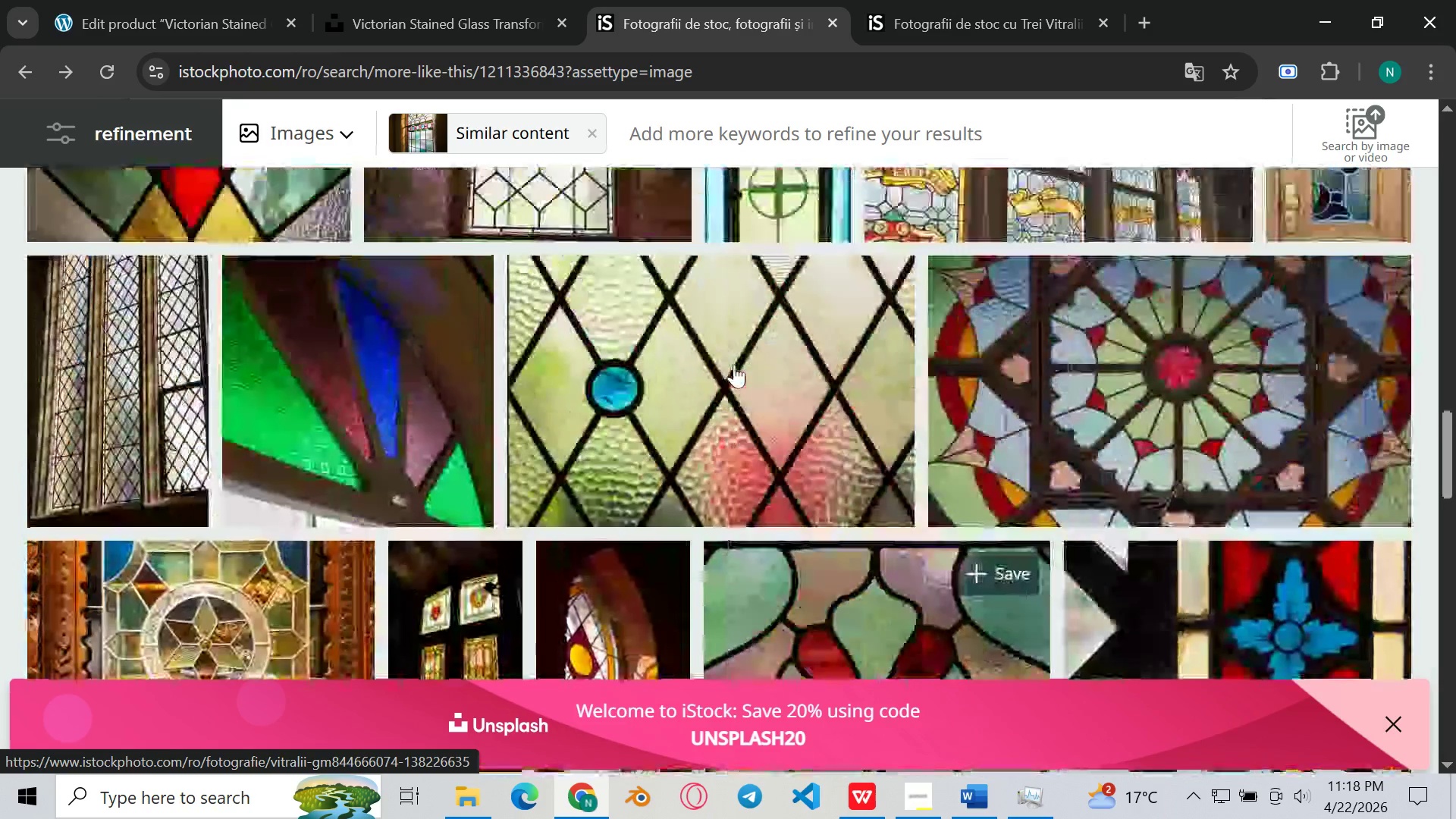 
scroll: coordinate [734, 365], scroll_direction: down, amount: 1.0
 